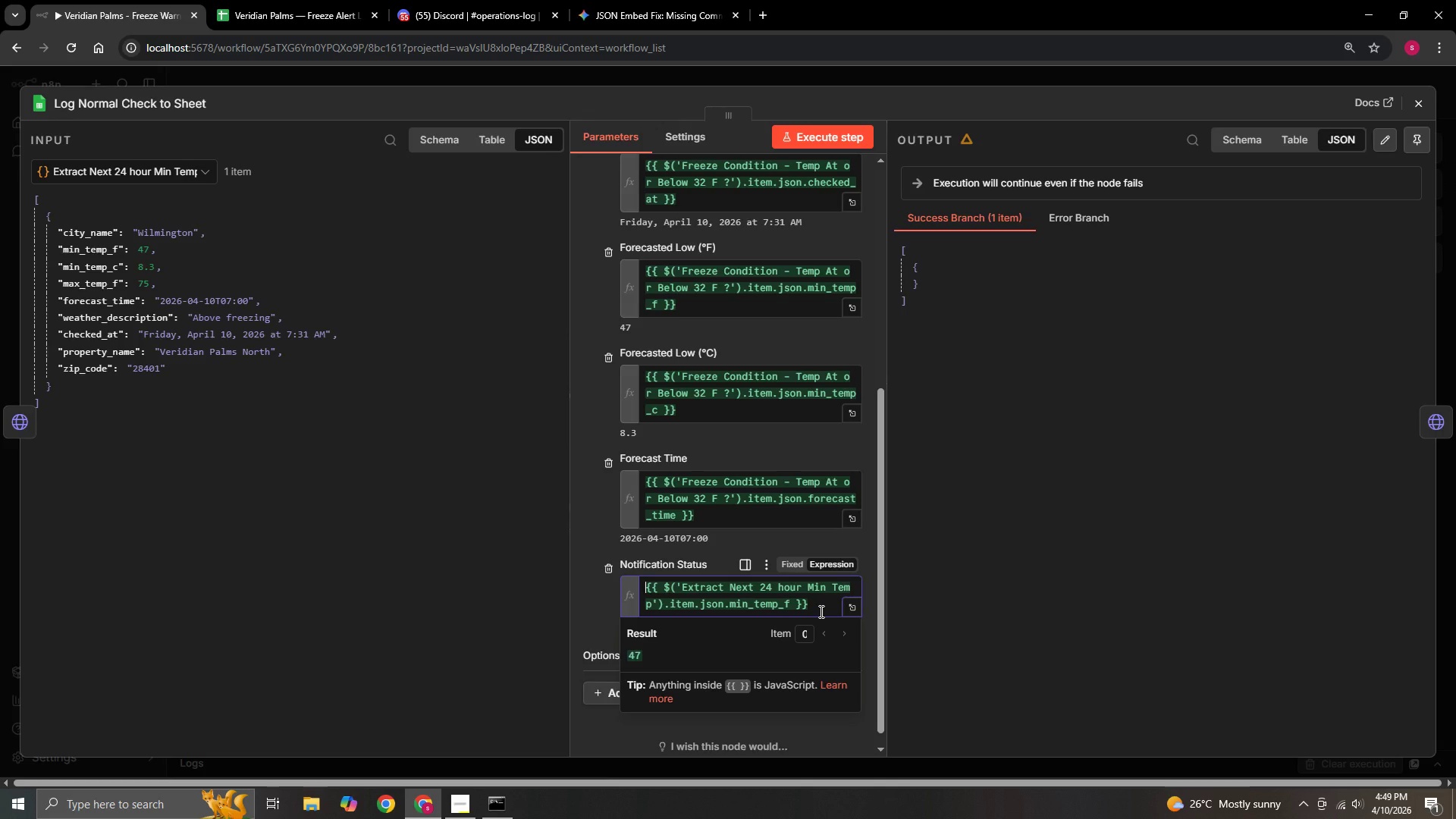 
scroll: coordinate [857, 561], scroll_direction: up, amount: 5.0
 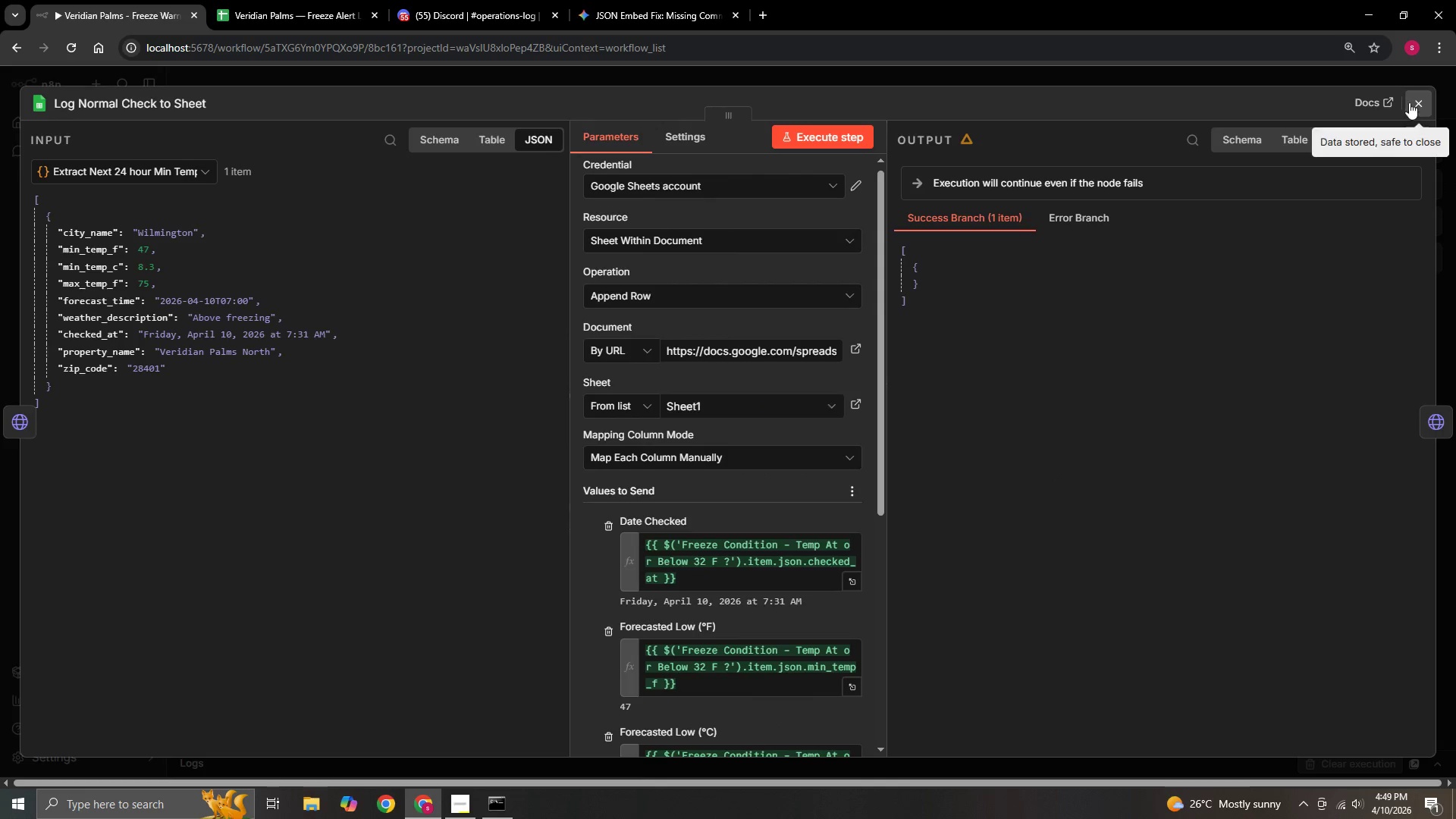 
left_click([1410, 101])
 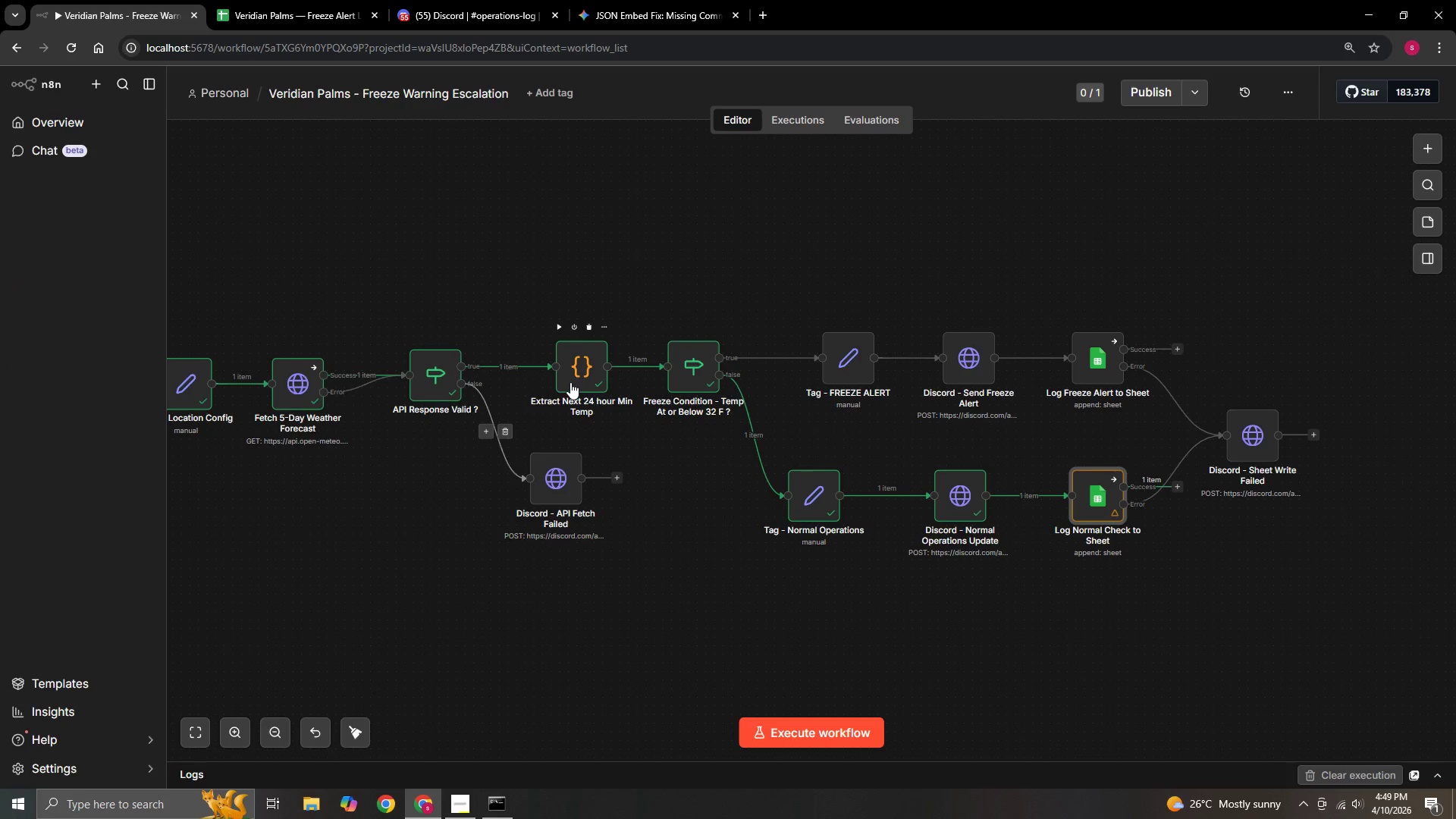 
double_click([571, 381])
 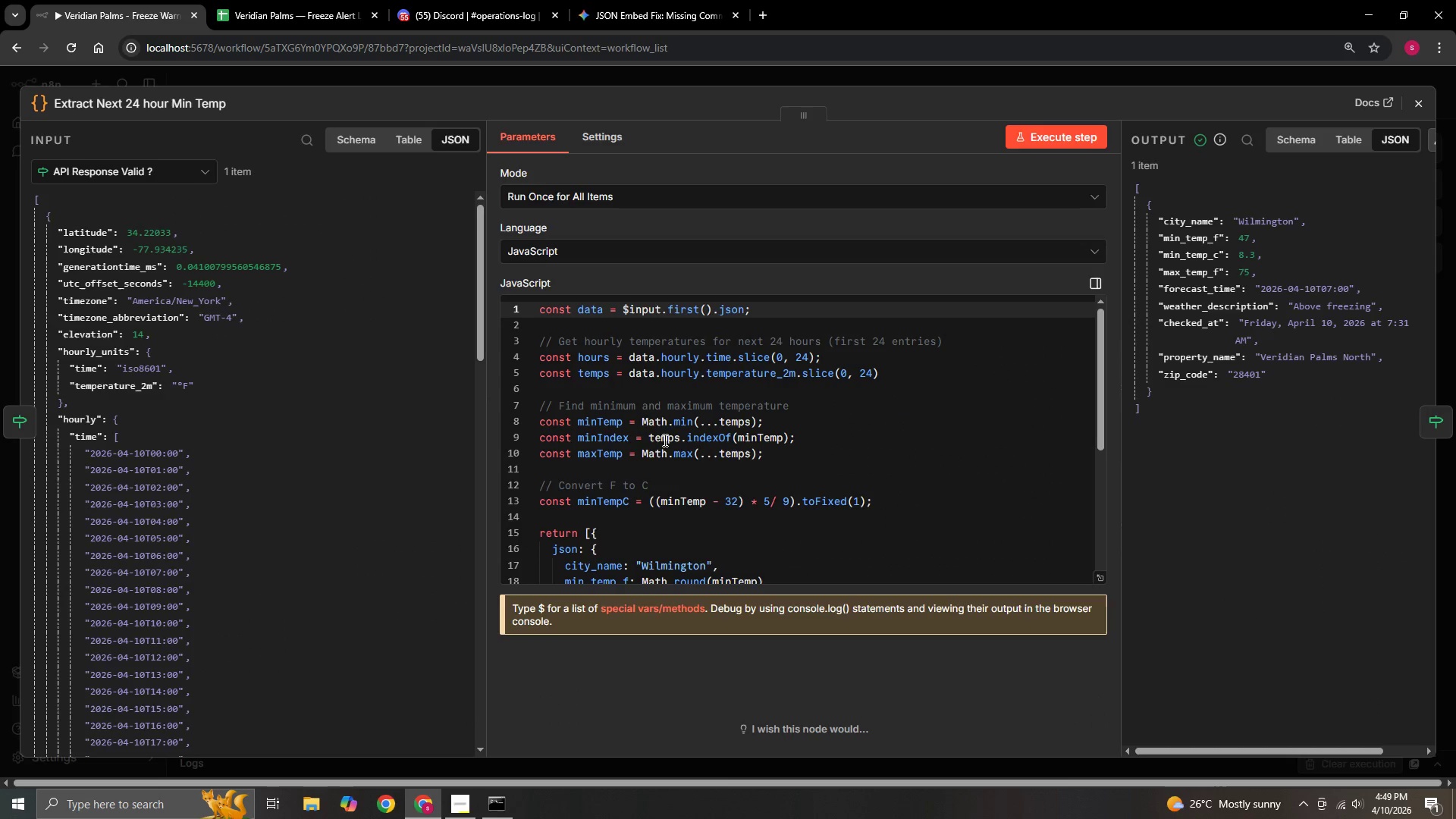 
scroll: coordinate [843, 510], scroll_direction: down, amount: 2.0
 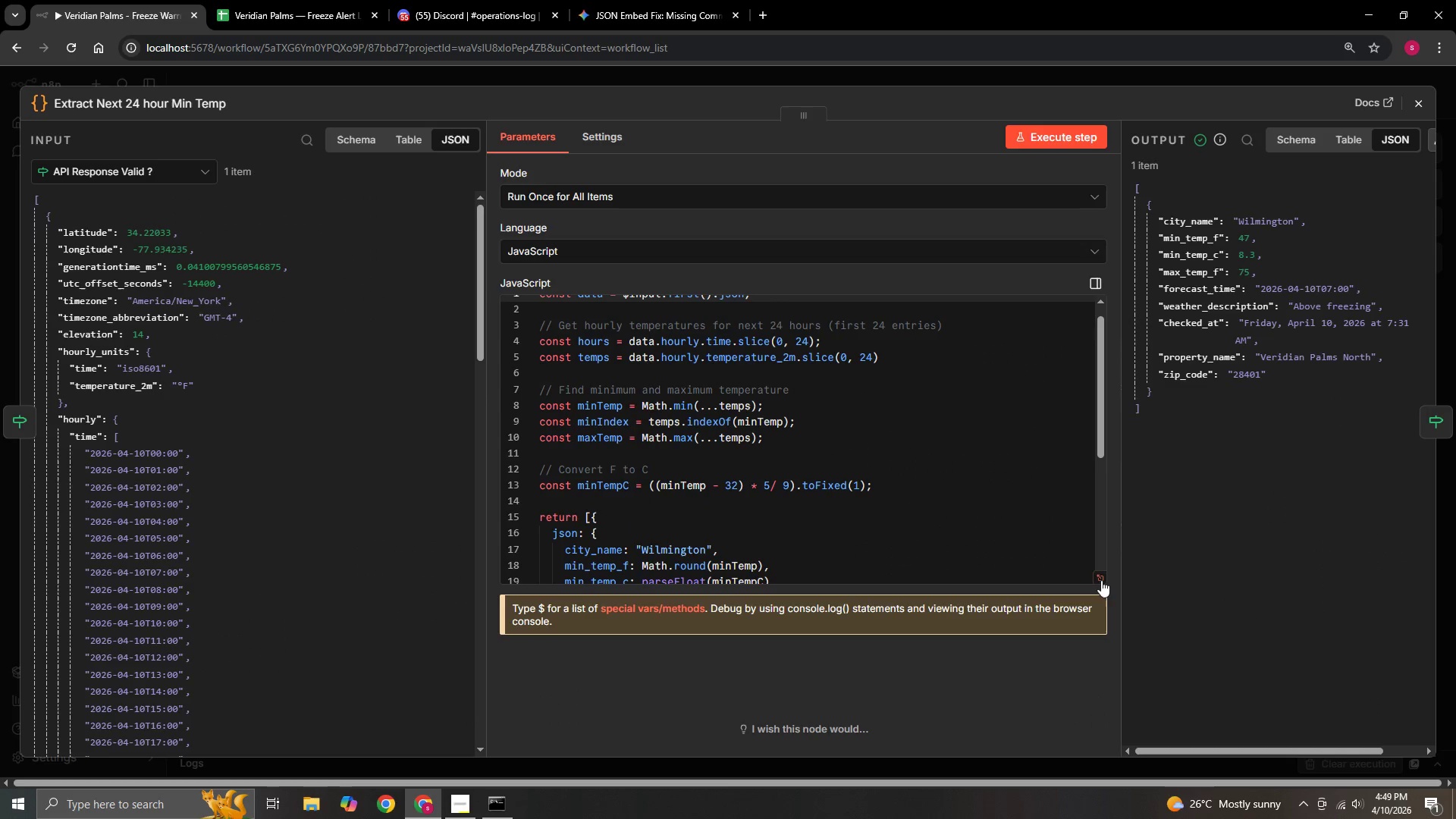 
left_click([1105, 577])
 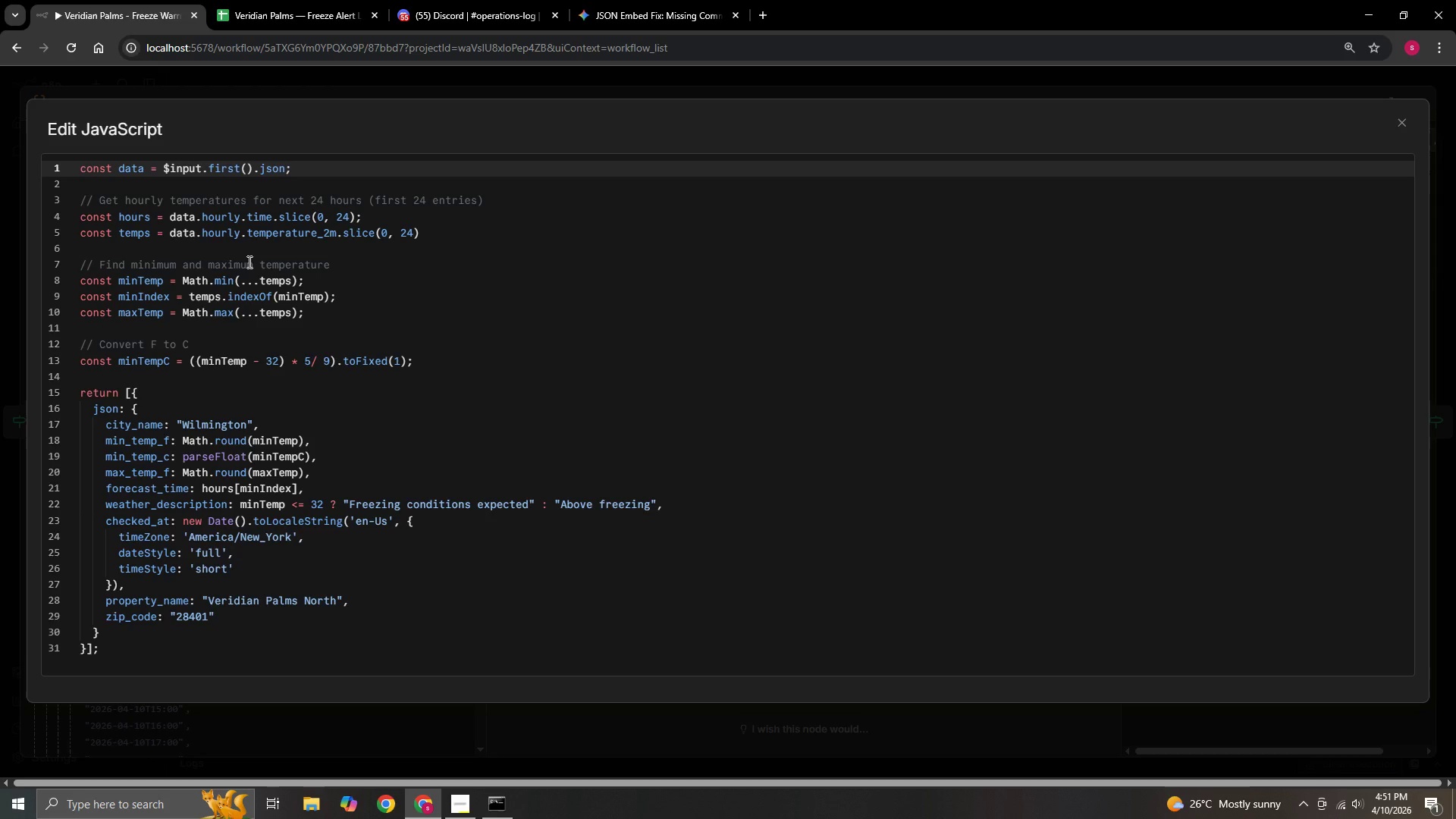 
wait(84.62)
 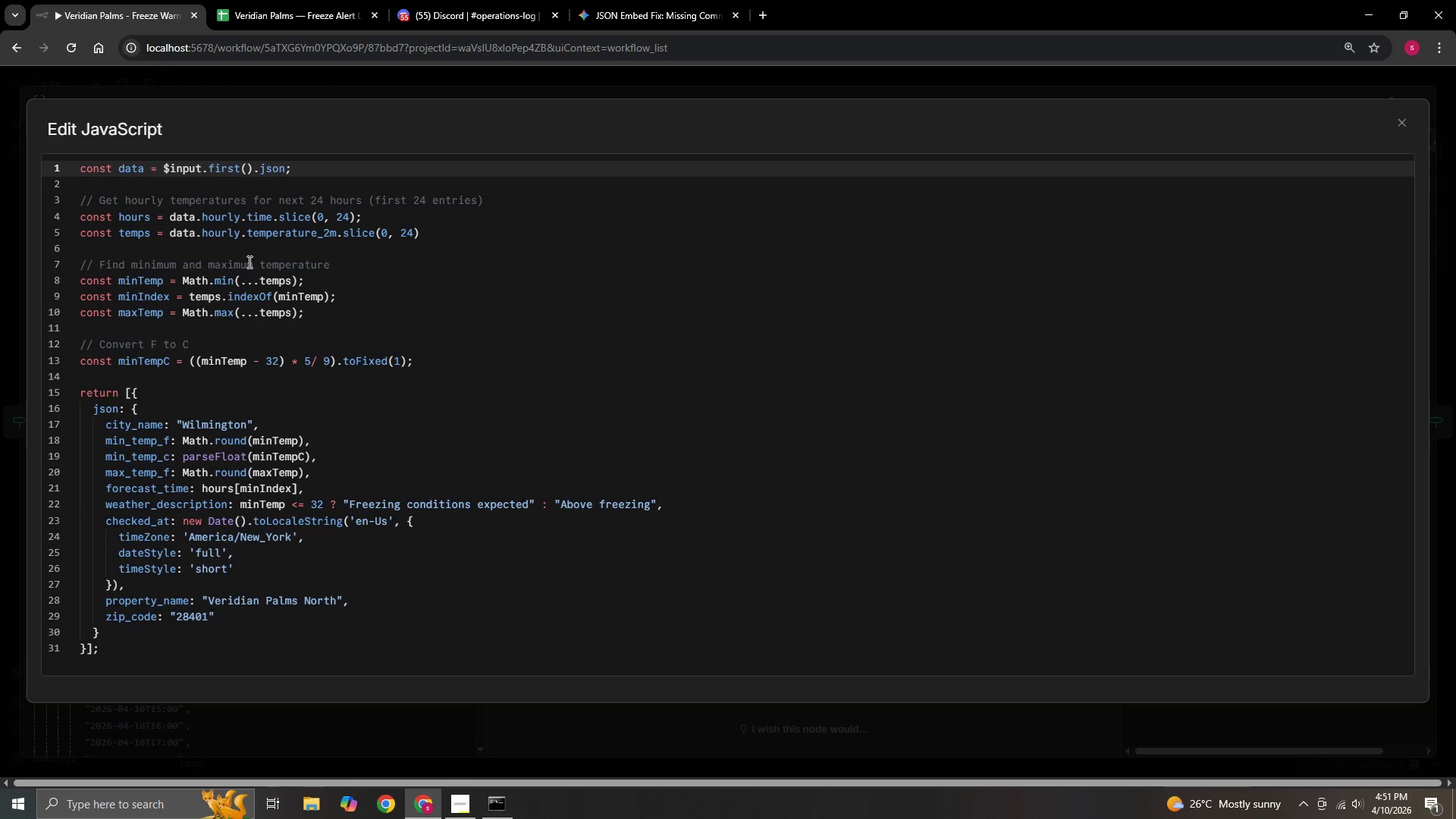 
left_click([419, 234])
 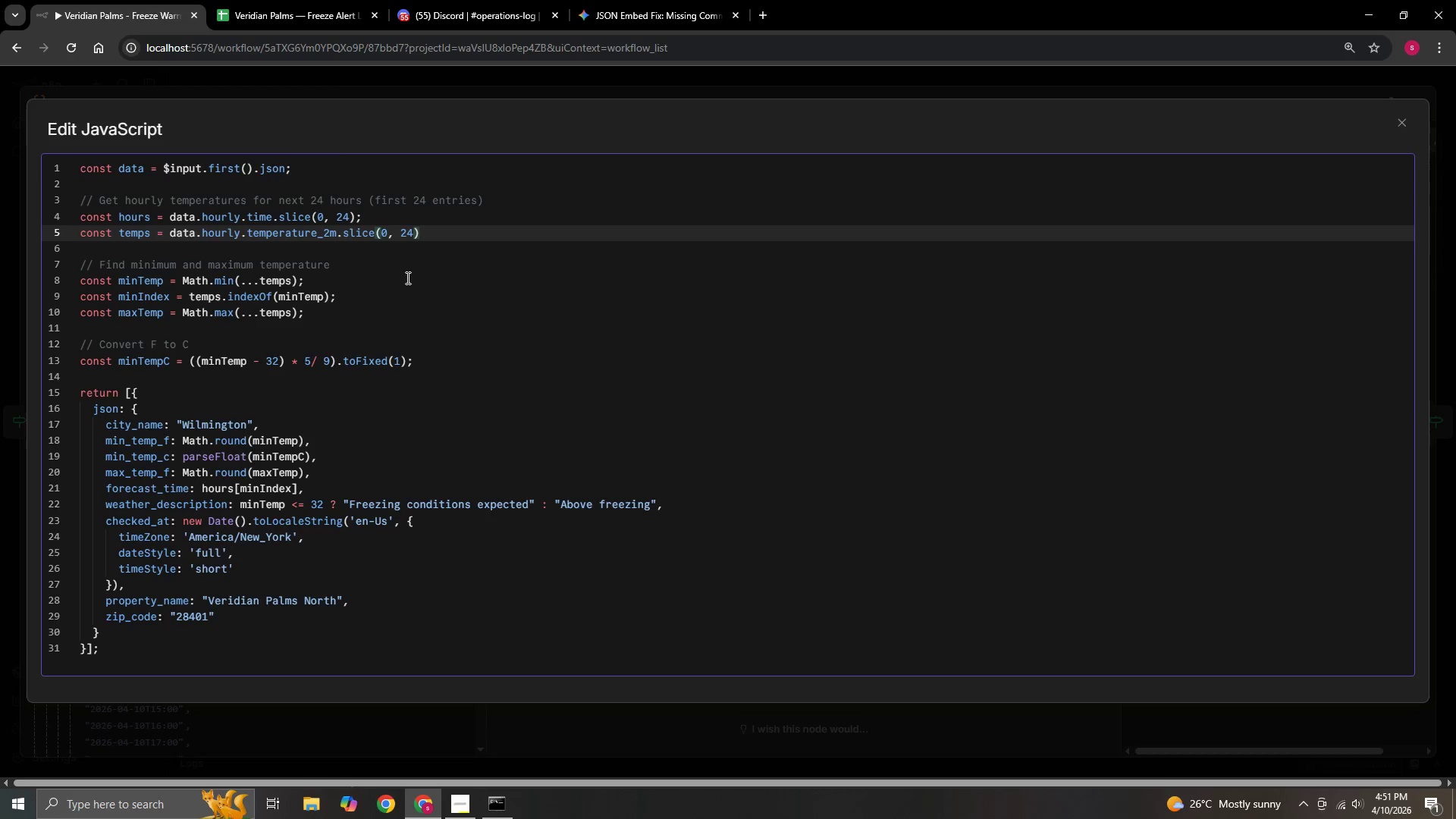 
key(Semicolon)
 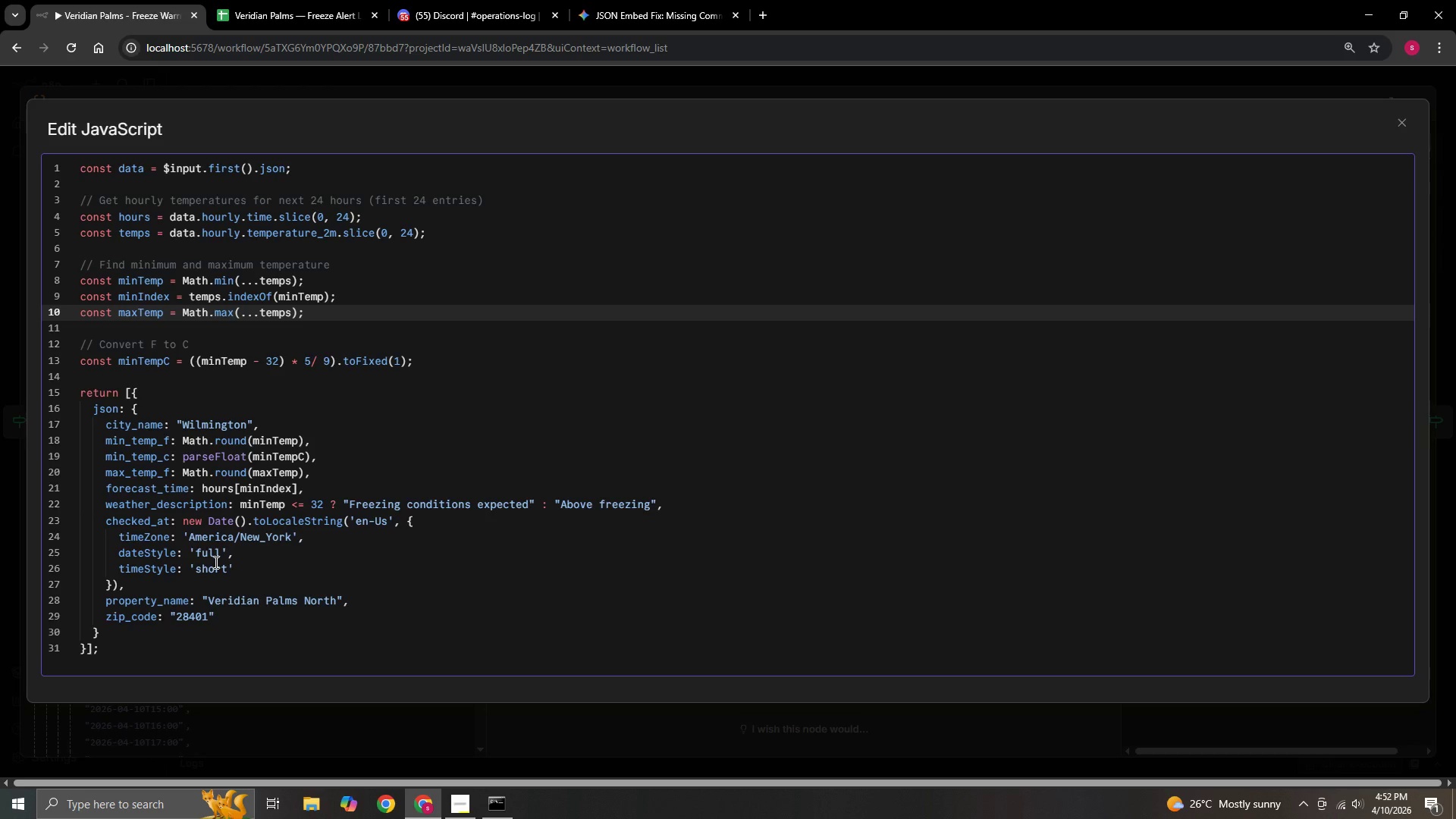 
wait(52.54)
 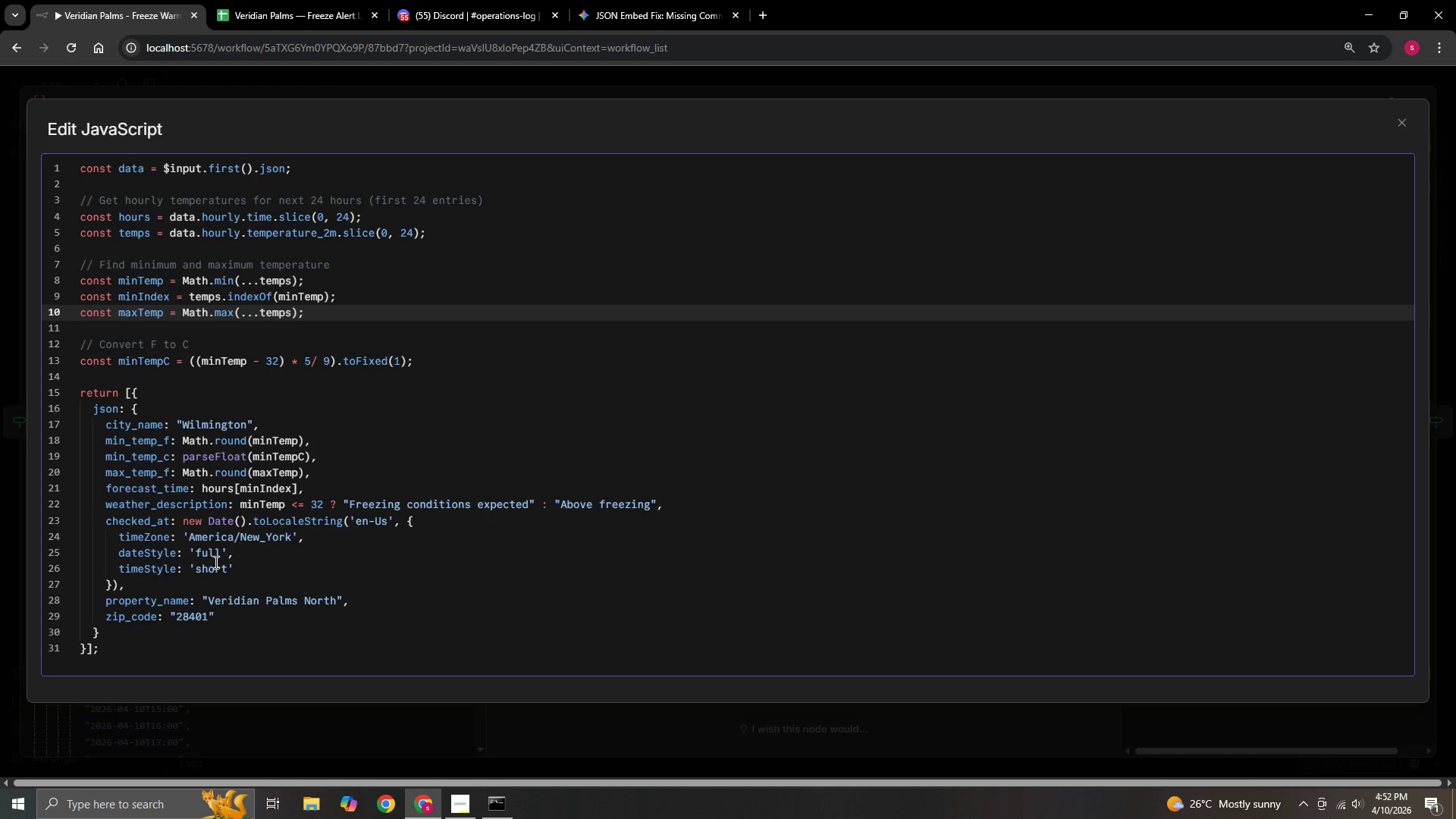 
mouse_move([234, 519])
 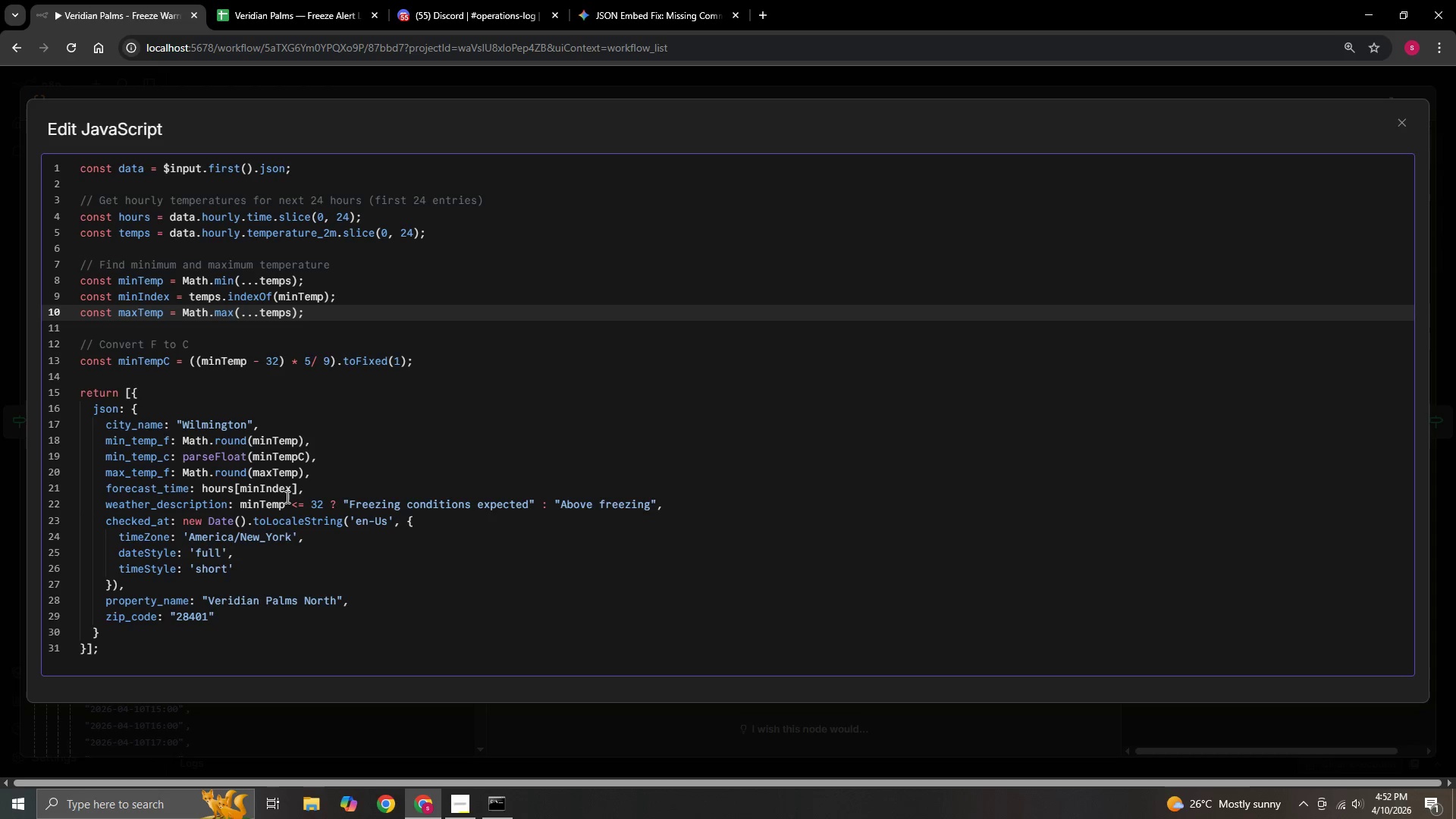 
wait(5.81)
 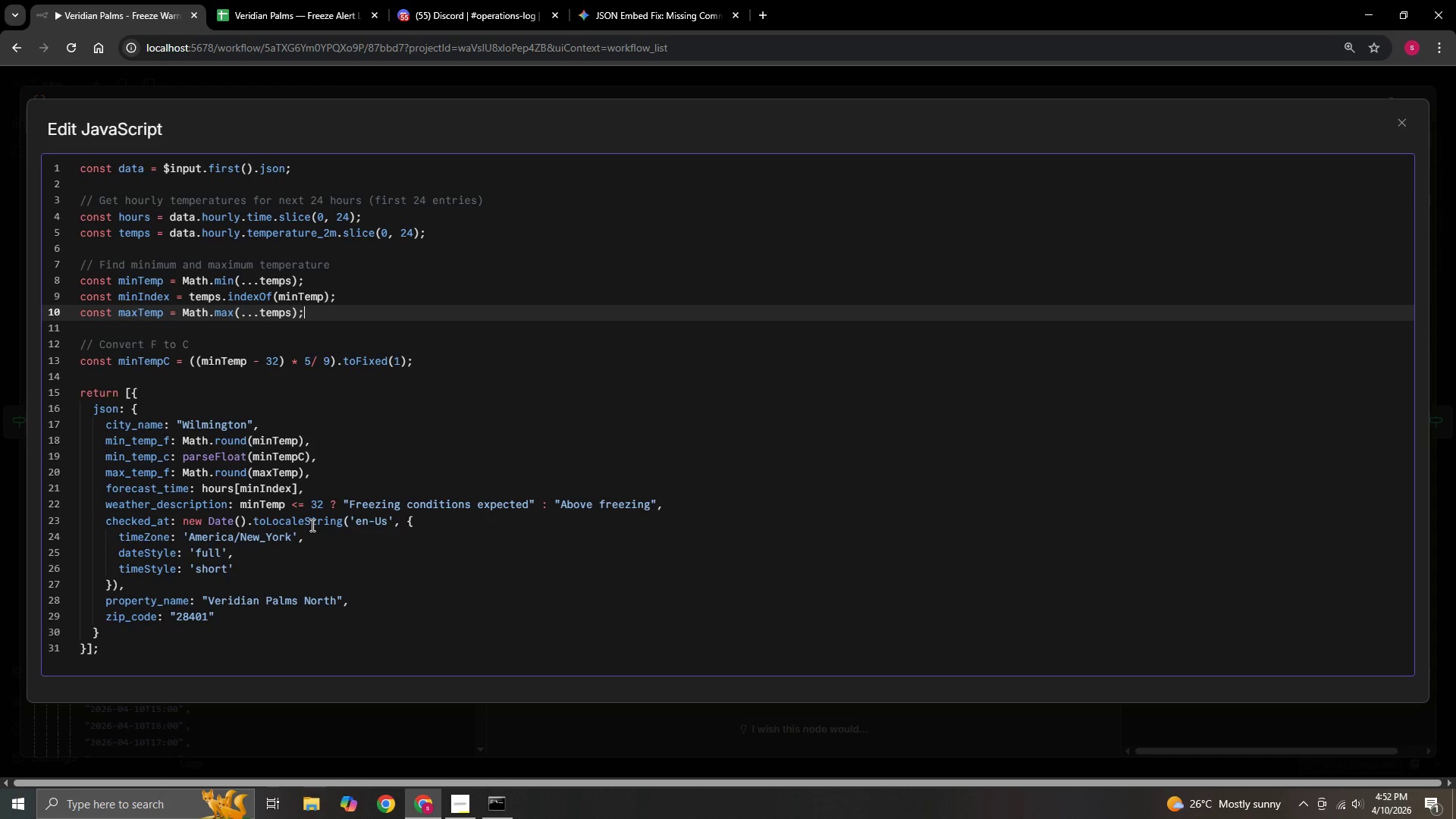 
scroll: coordinate [253, 424], scroll_direction: up, amount: 2.0
 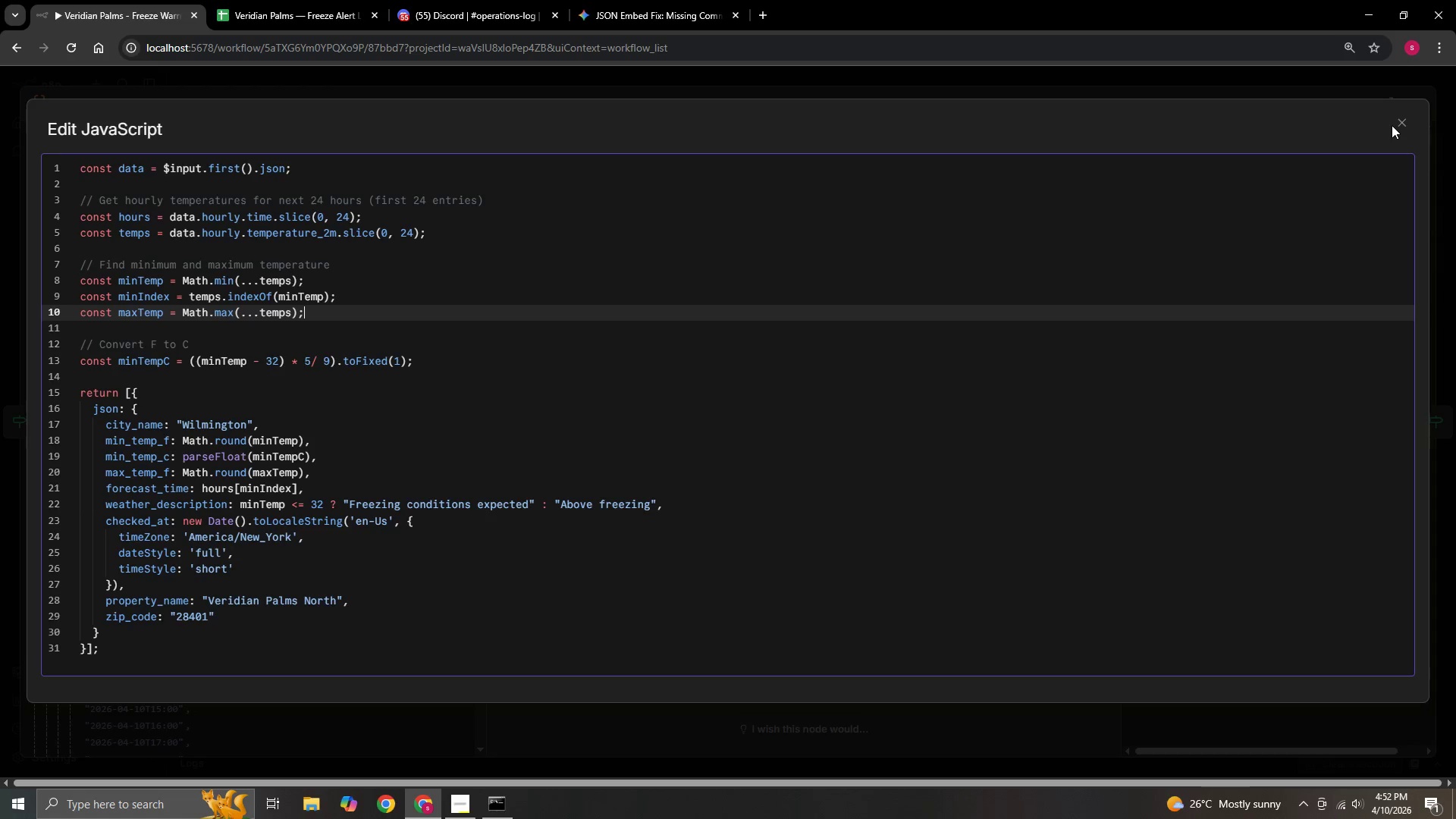 
double_click([1398, 125])
 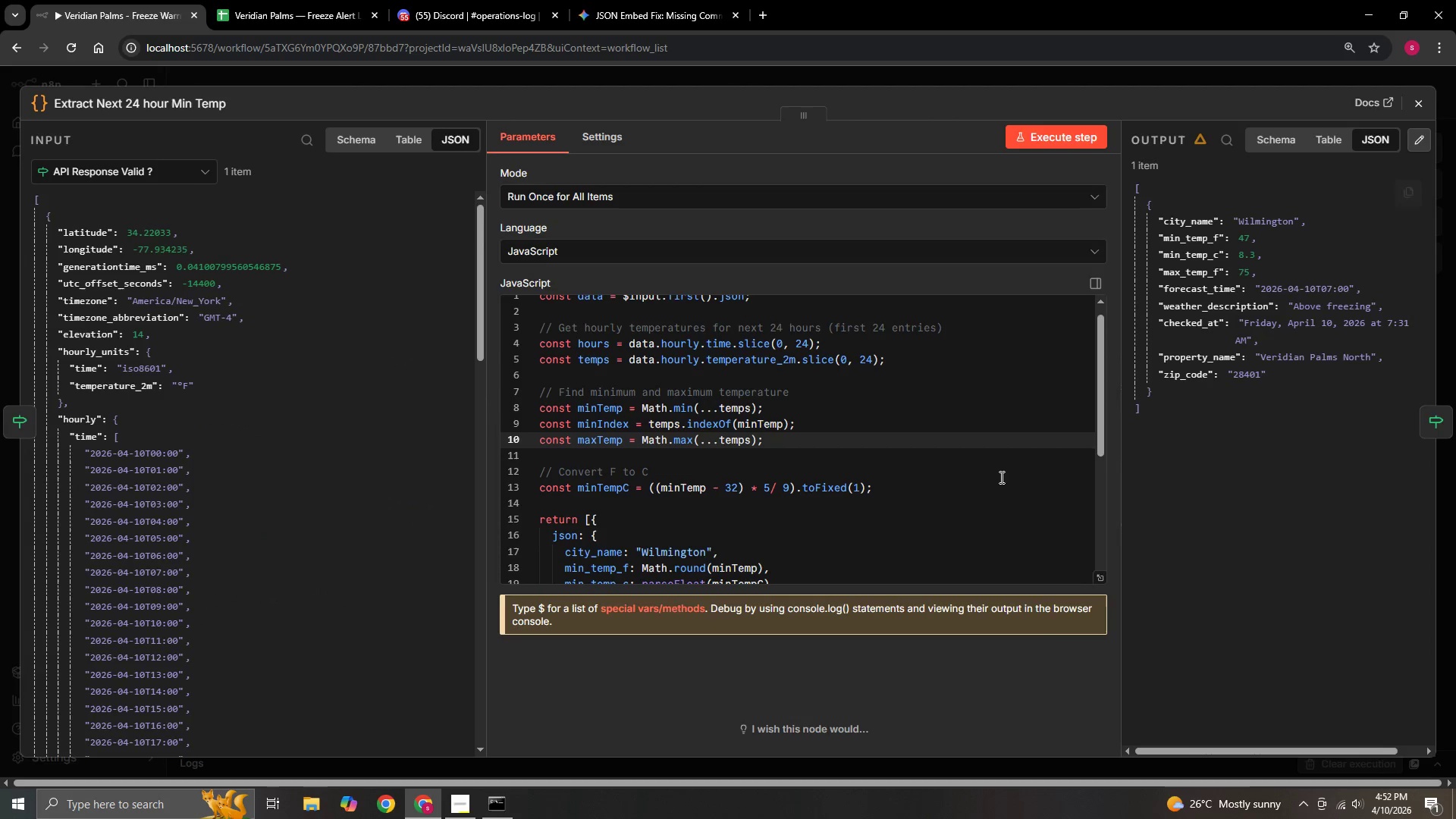 
scroll: coordinate [969, 519], scroll_direction: down, amount: 3.0
 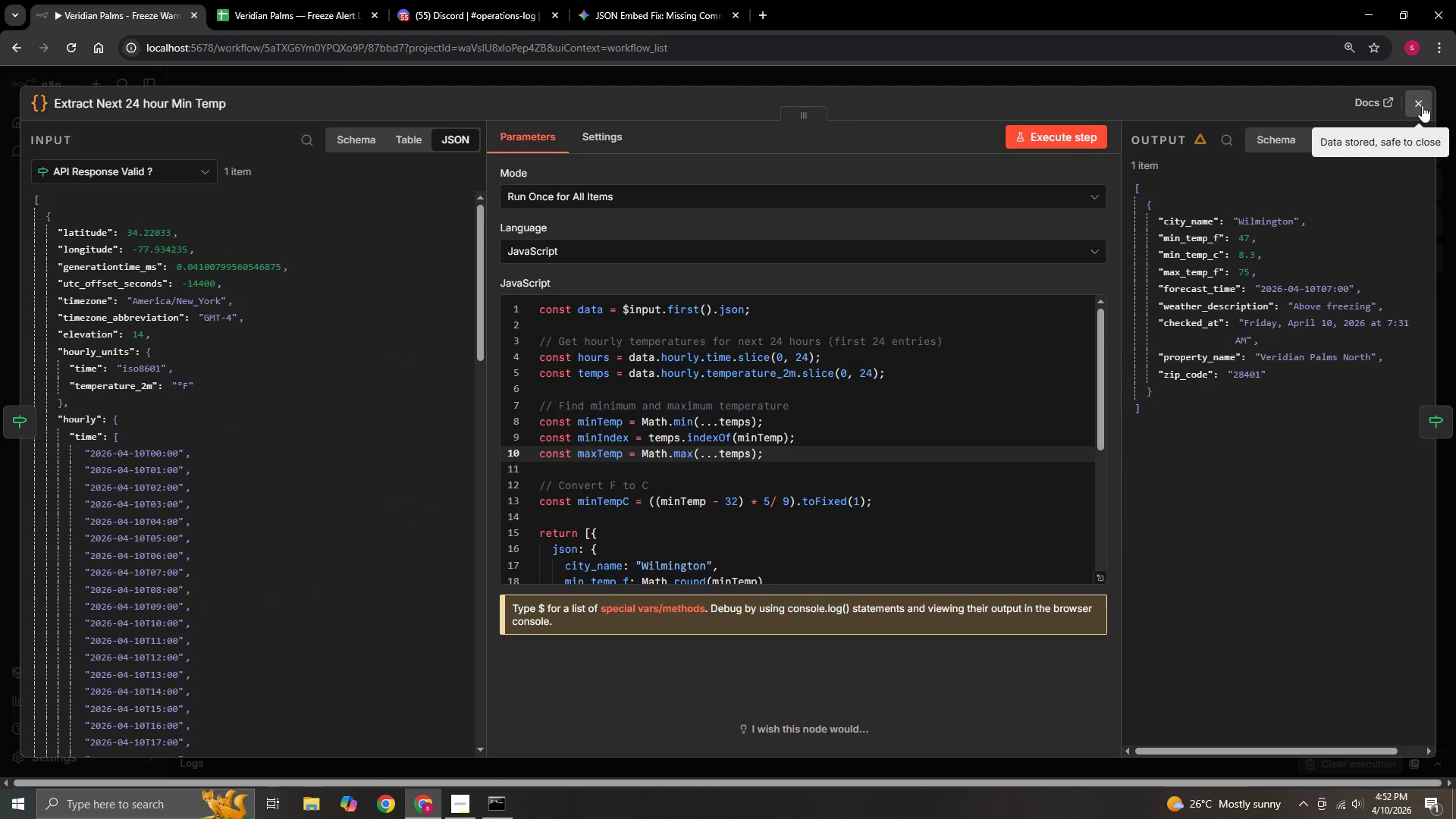 
left_click([1422, 105])
 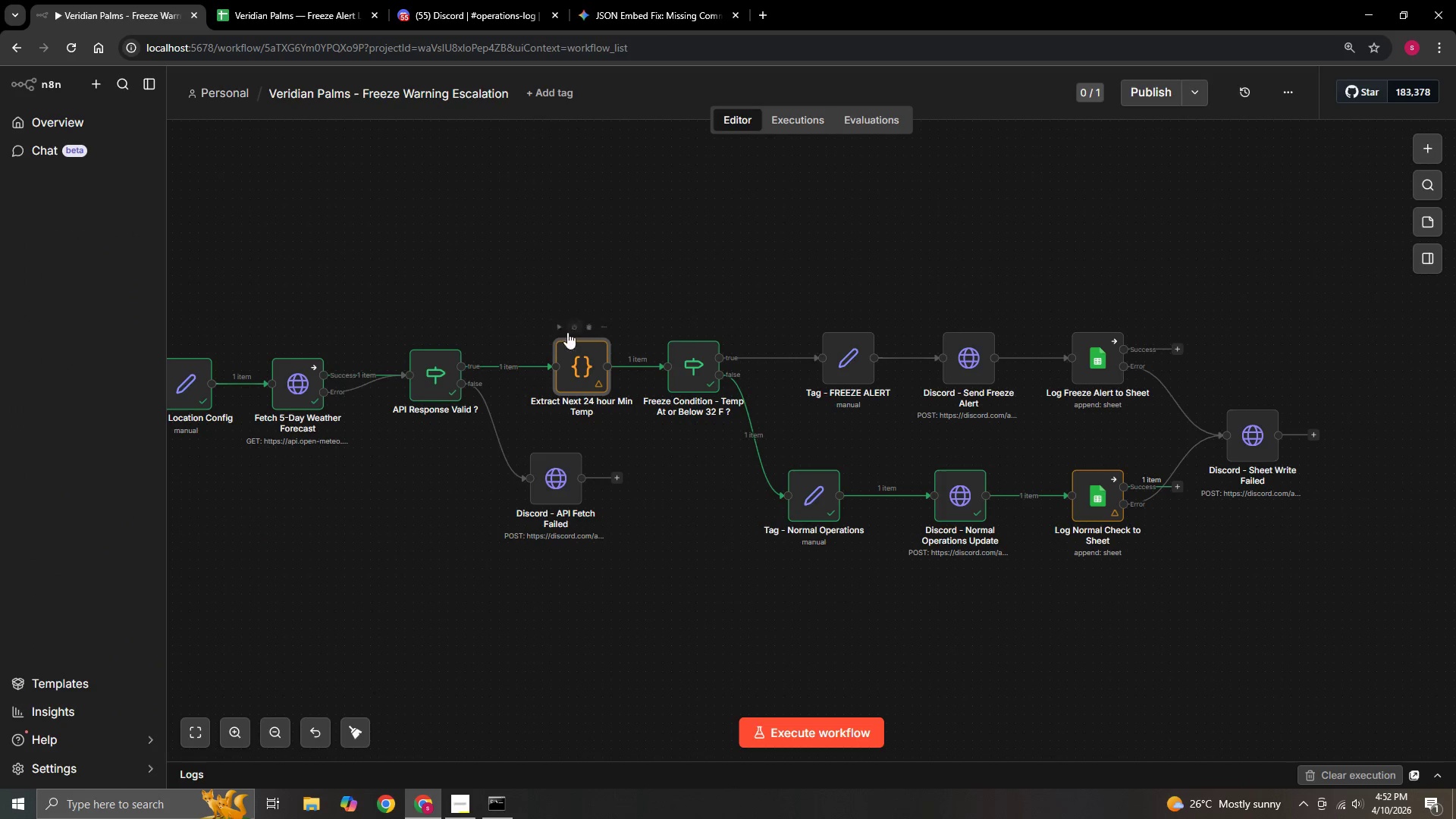 
left_click([562, 328])
 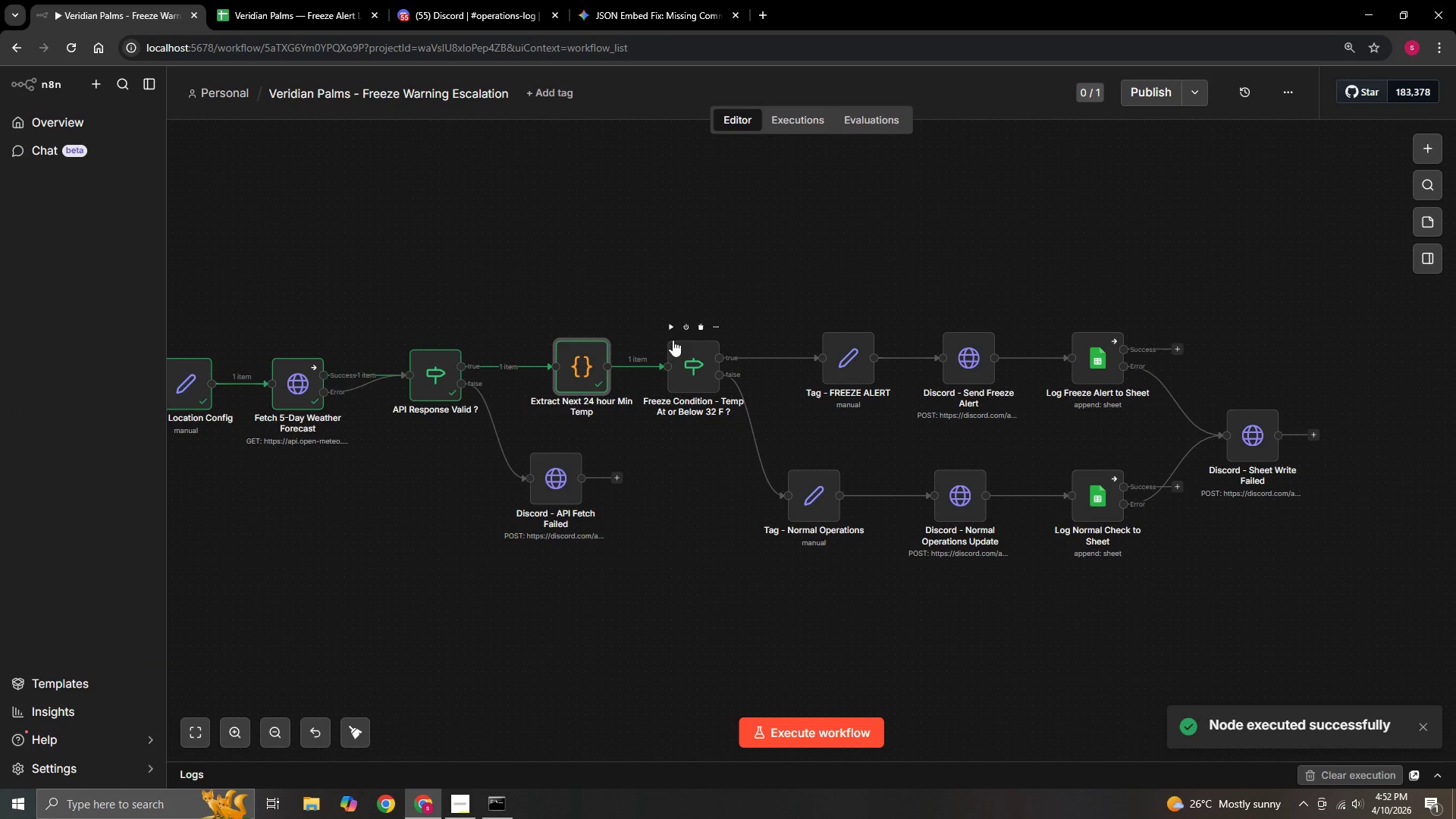 
left_click([673, 328])
 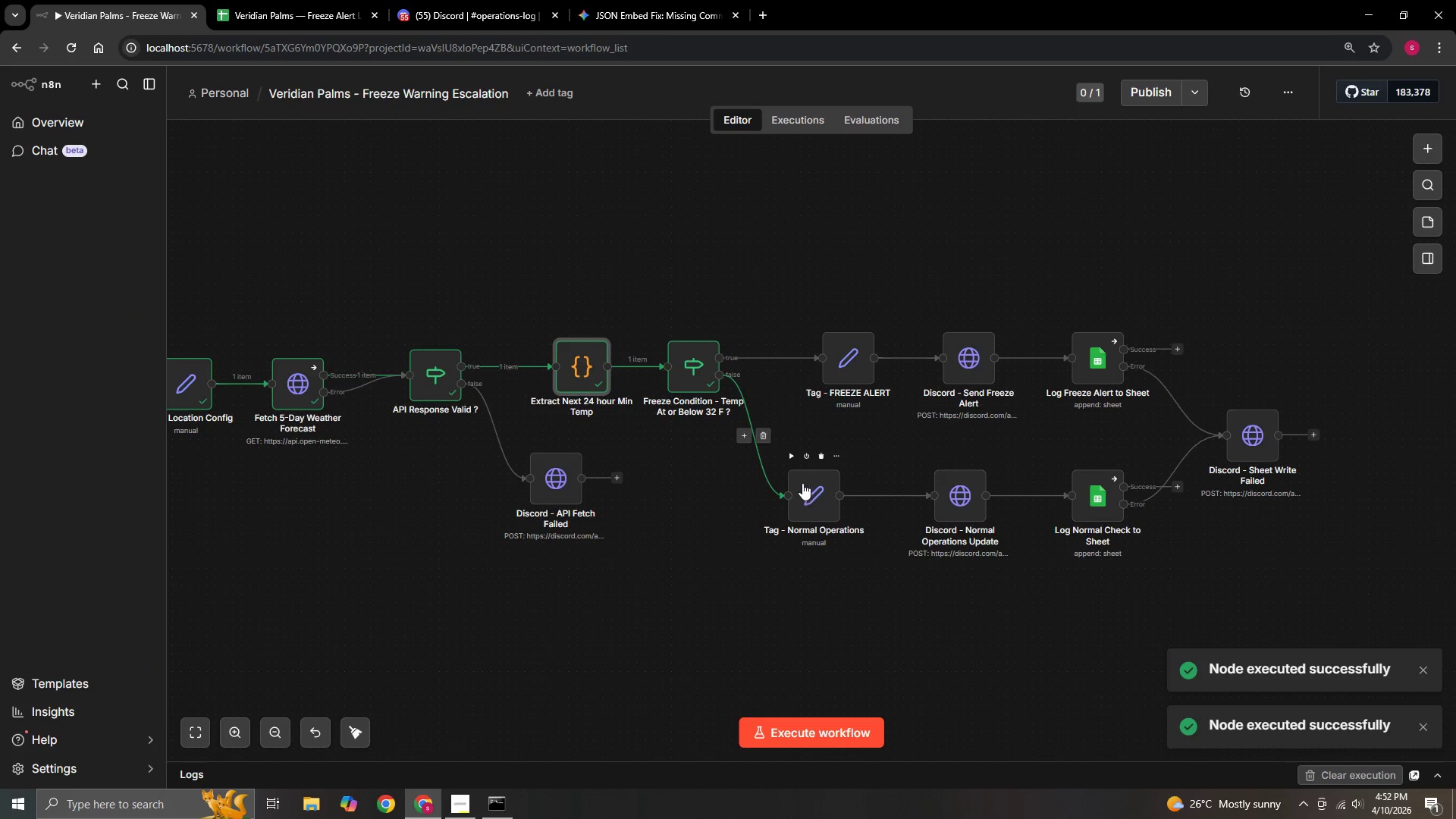 
left_click([789, 453])
 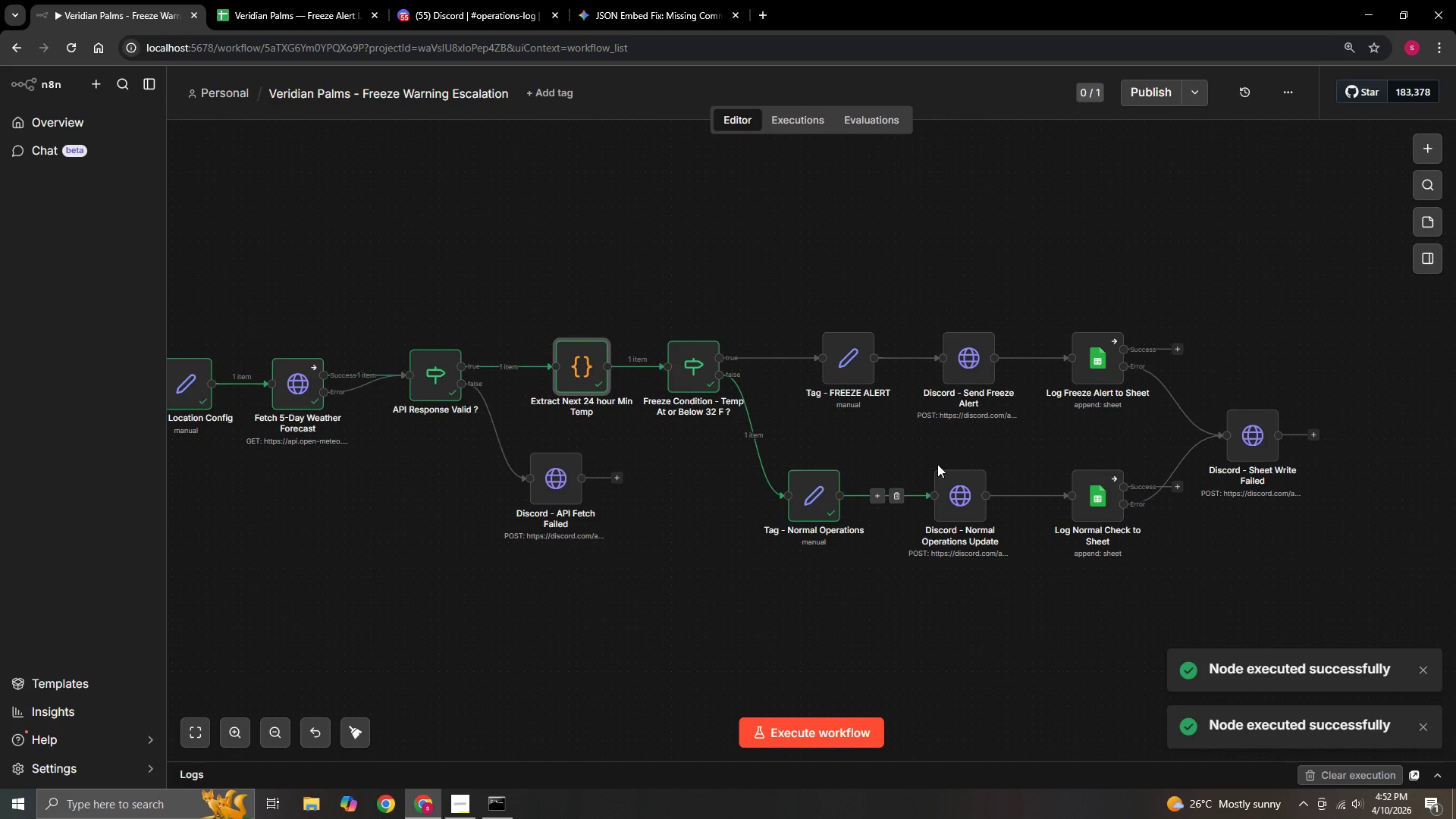 
left_click([937, 459])
 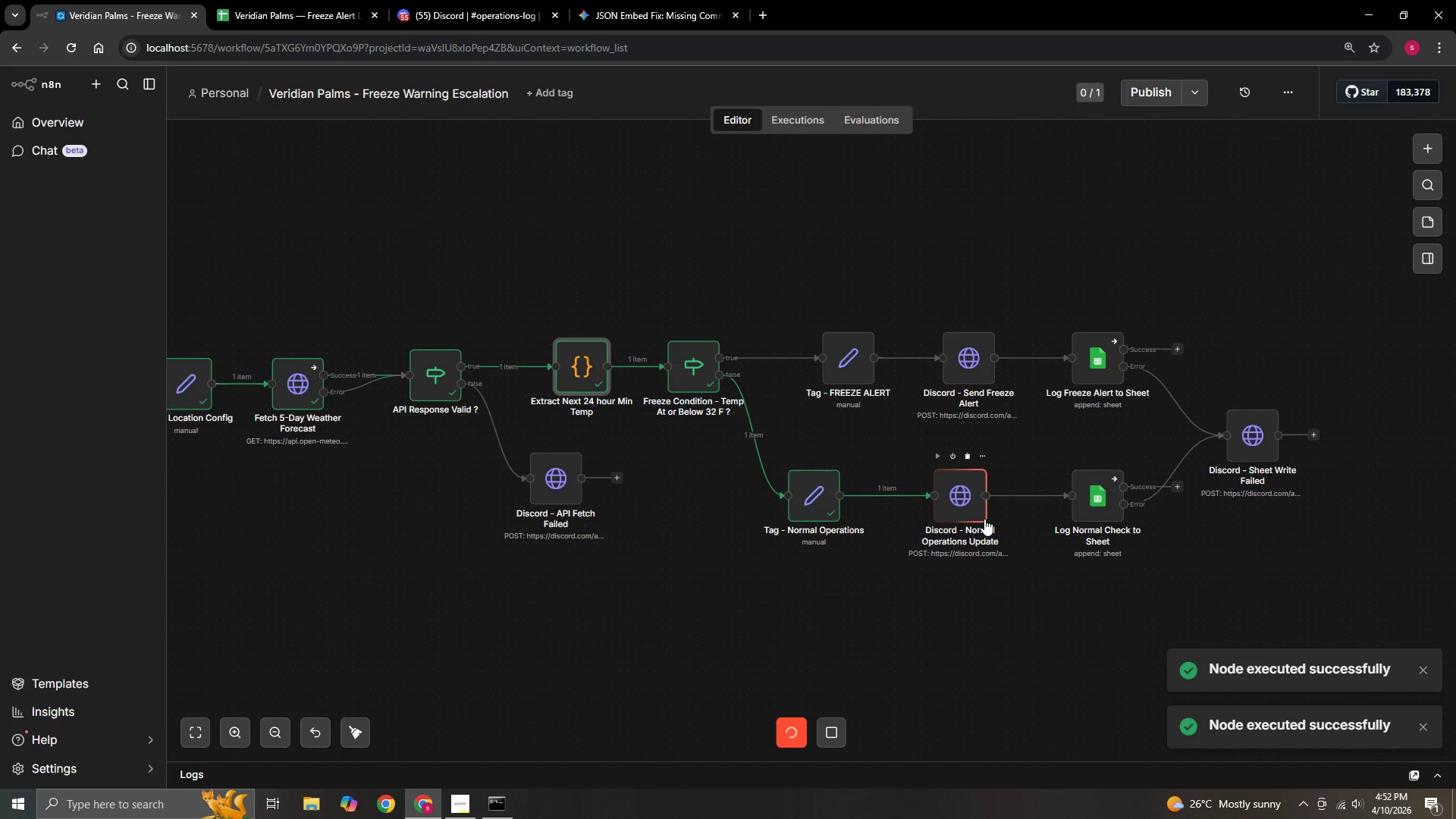 
mouse_move([976, 488])
 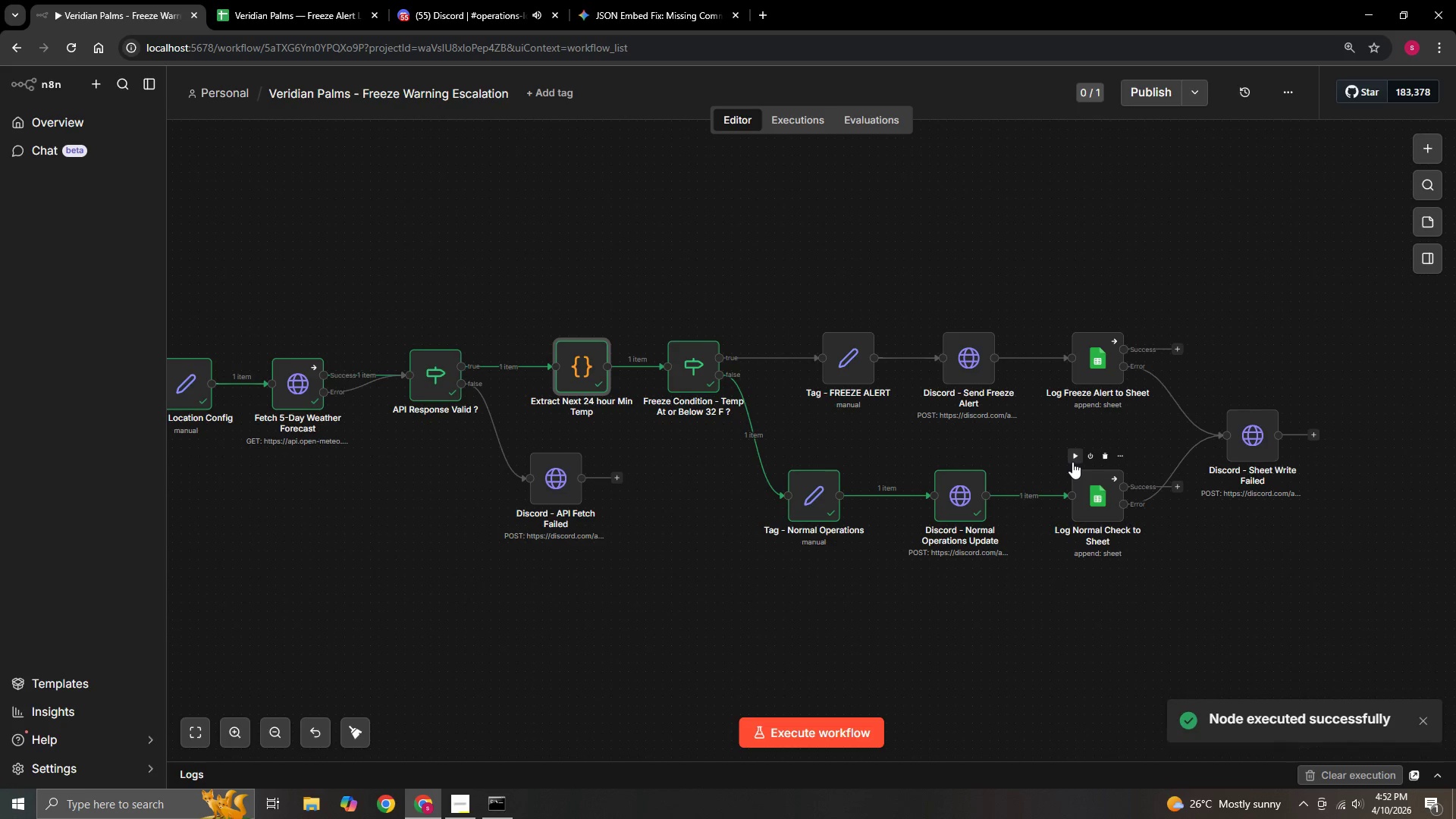 
left_click([1073, 457])
 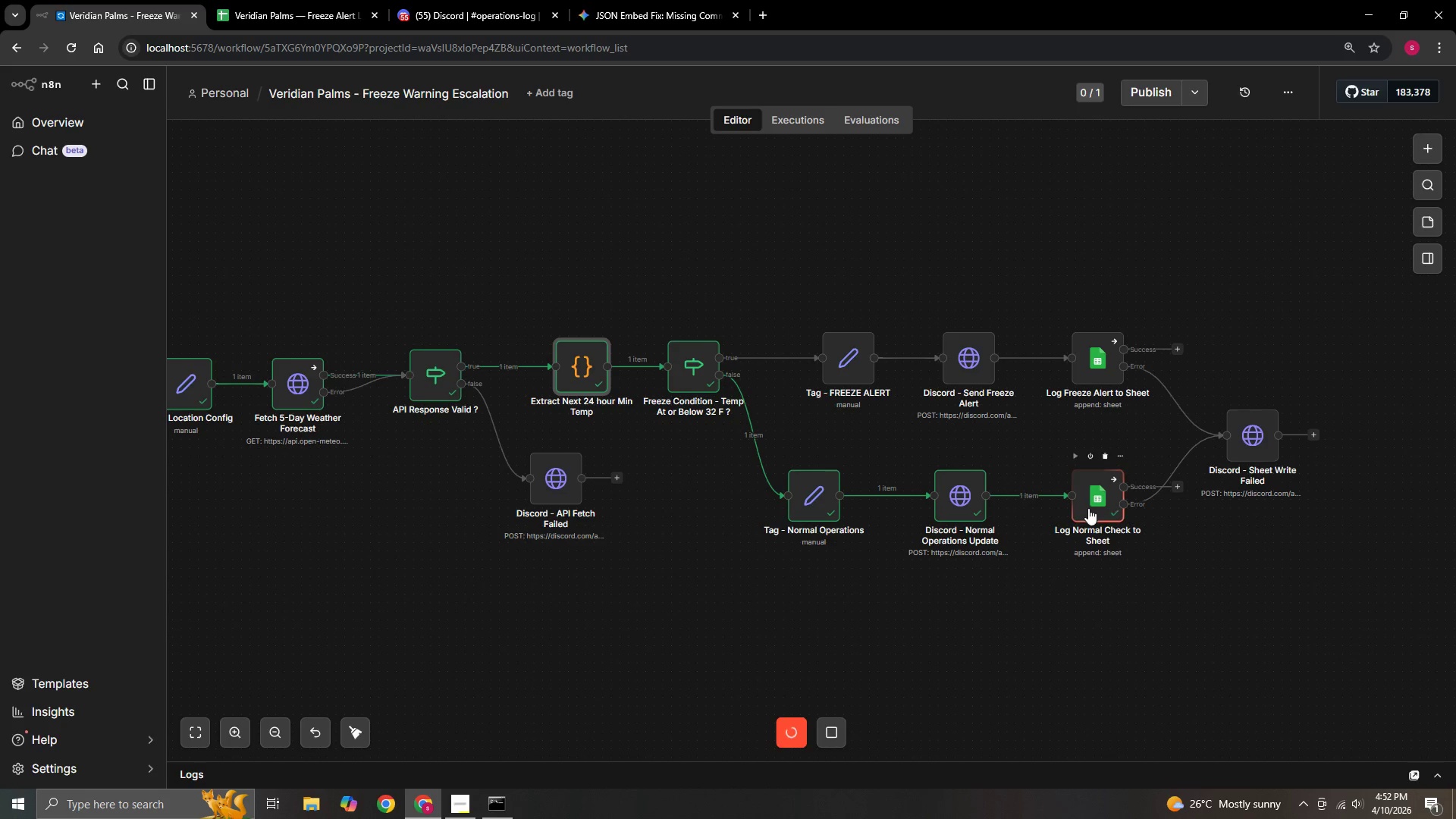 
wait(5.26)
 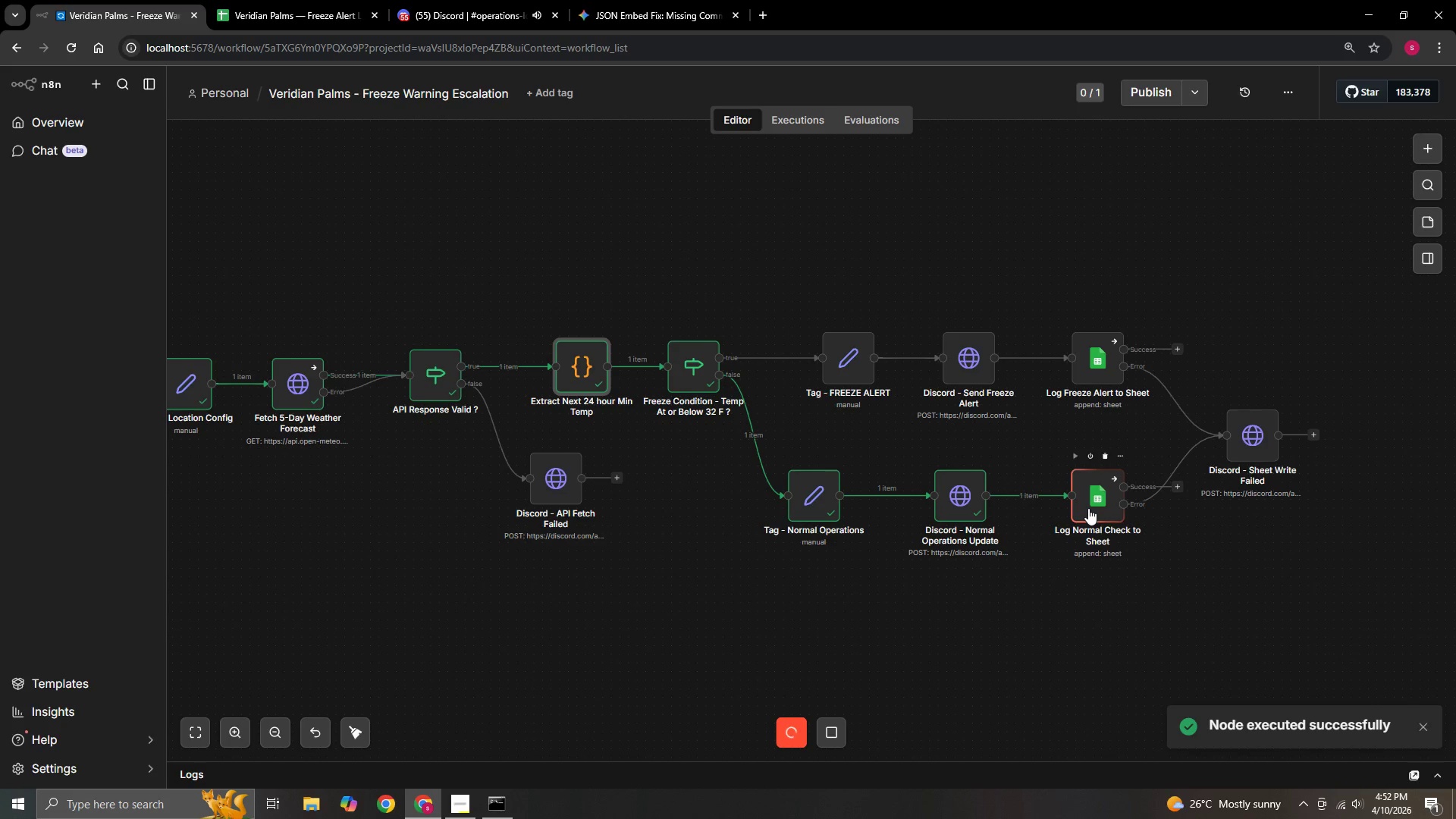 
double_click([1089, 505])
 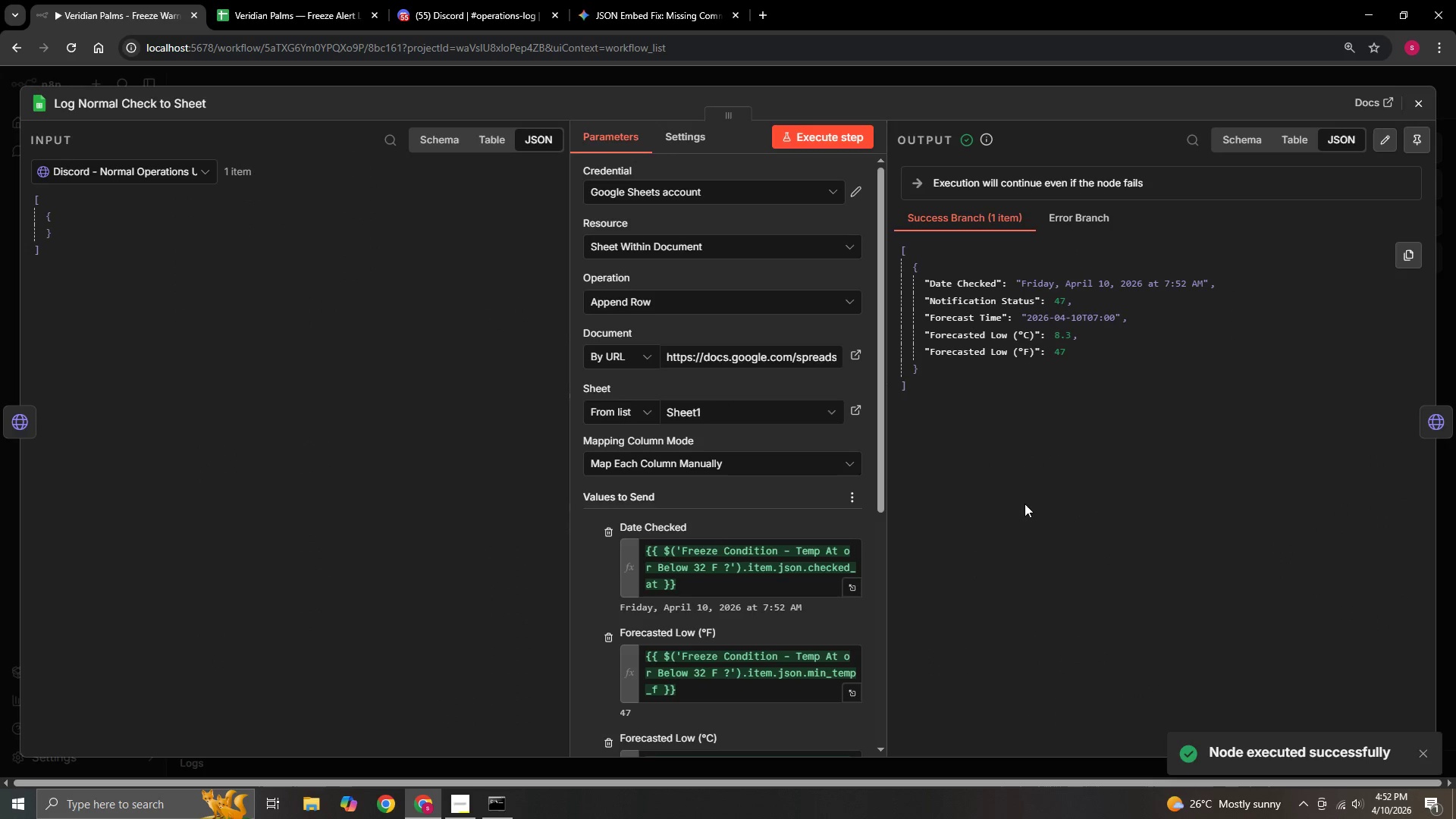 
scroll: coordinate [738, 640], scroll_direction: down, amount: 12.0
 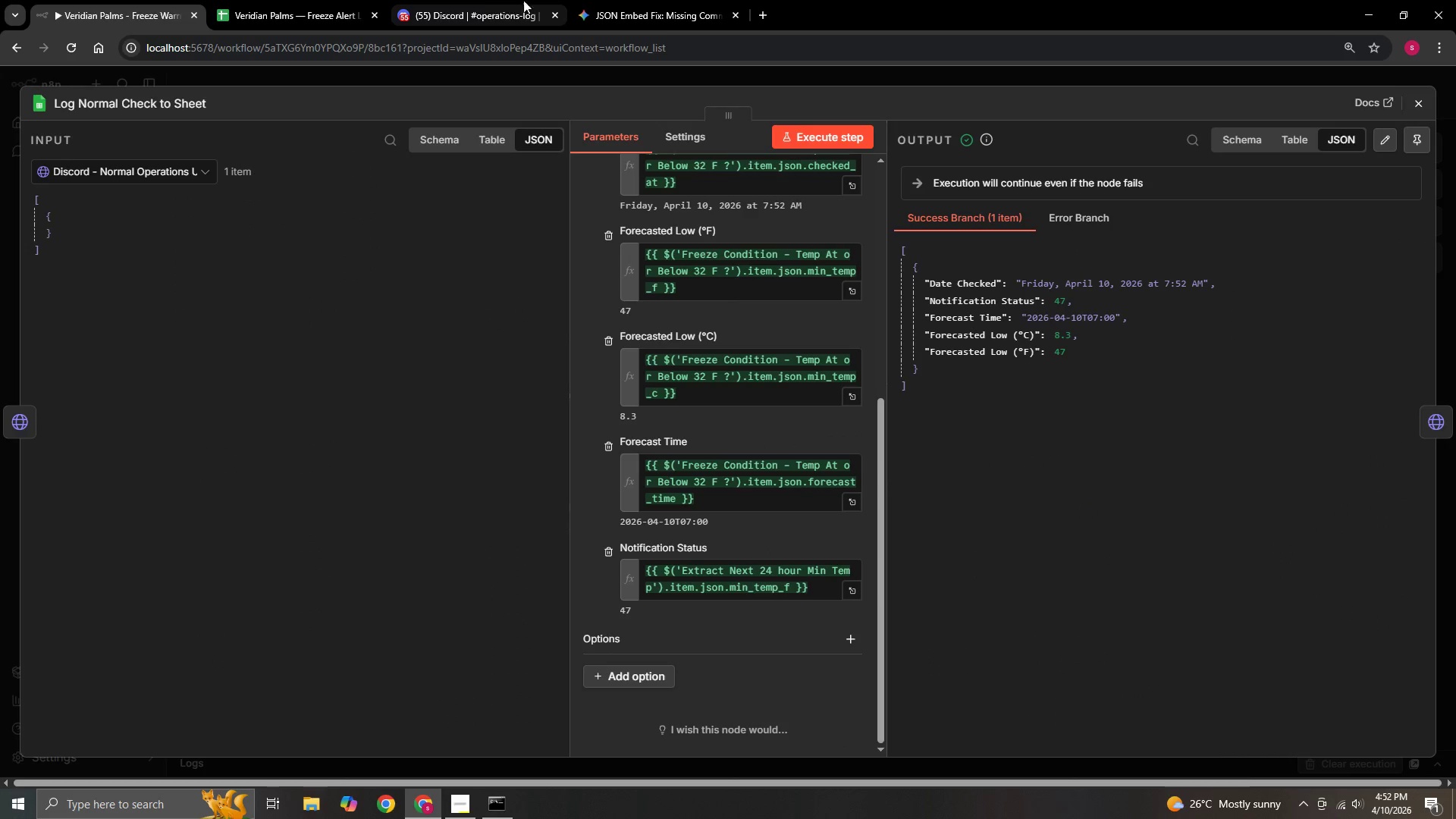 
left_click([309, 7])
 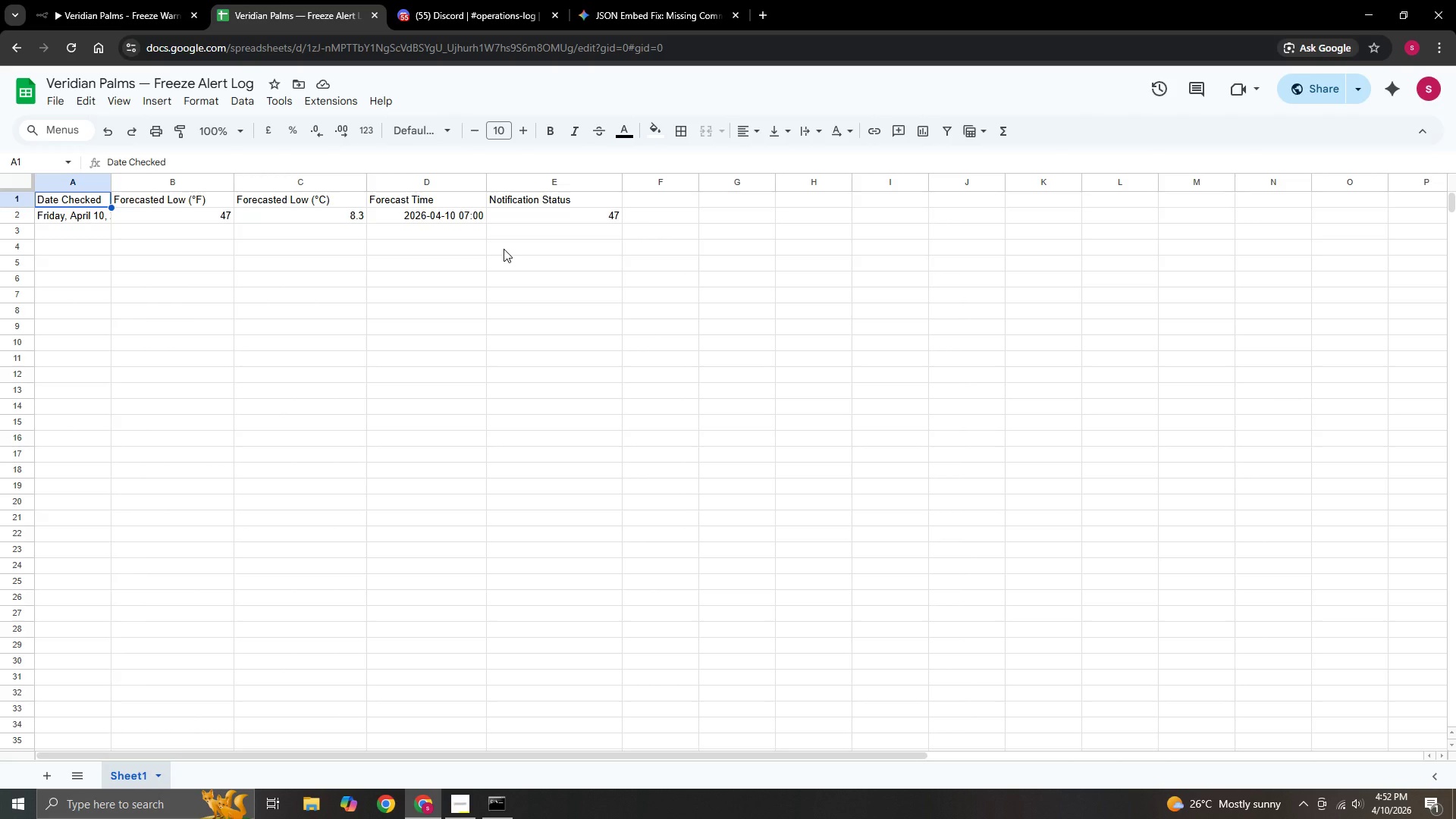 
wait(6.33)
 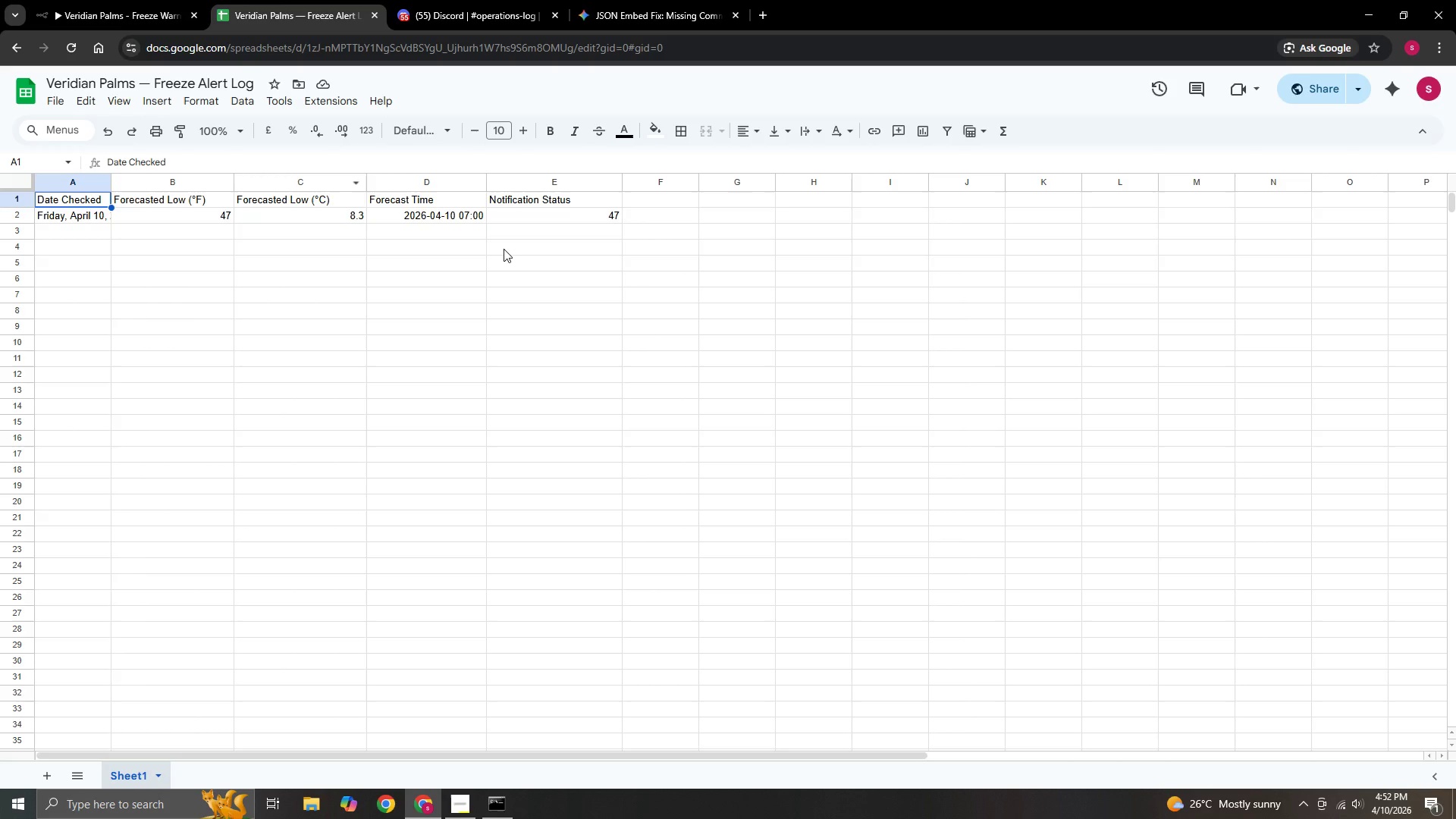 
left_click([129, 7])
 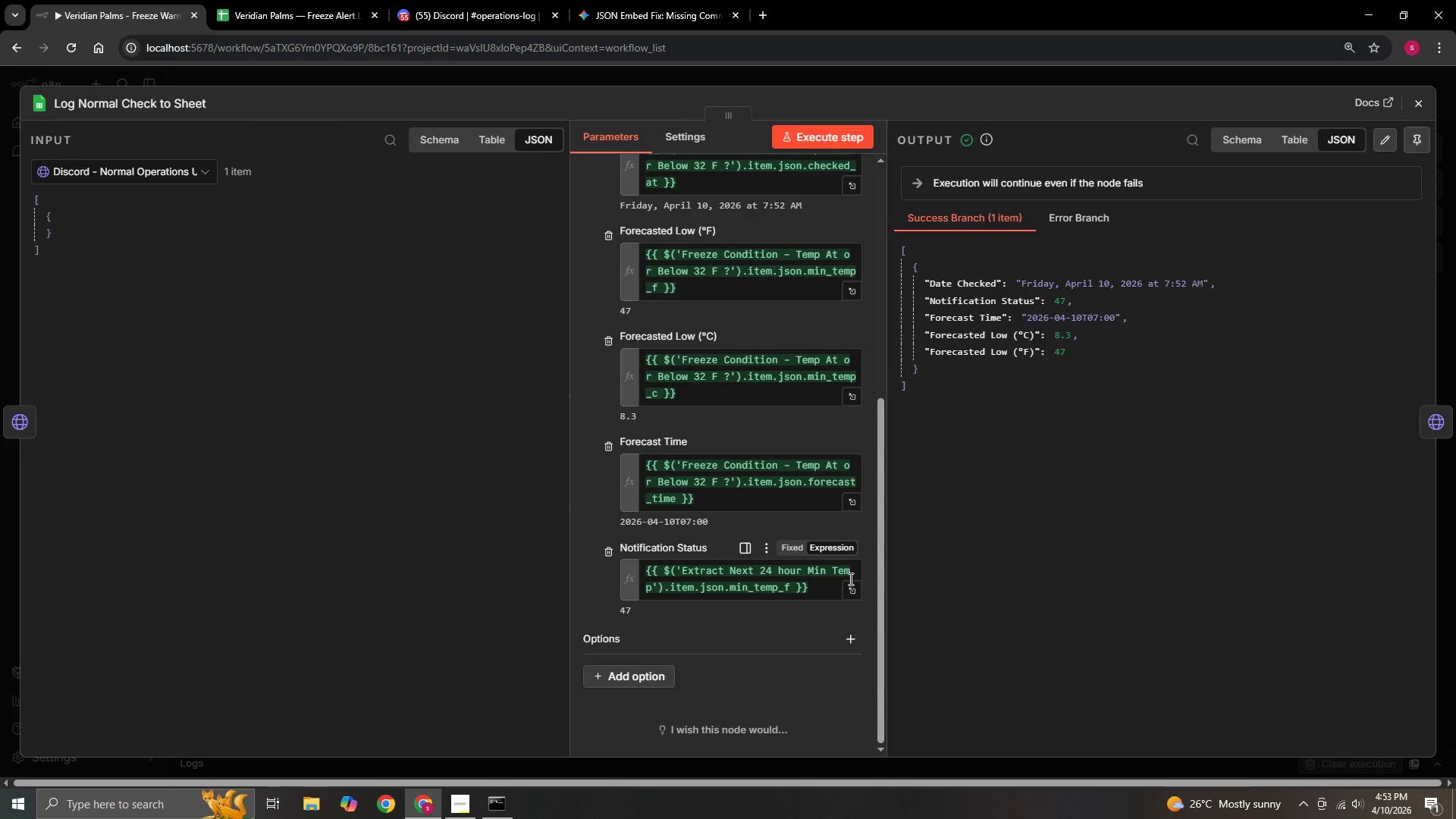 
wait(39.97)
 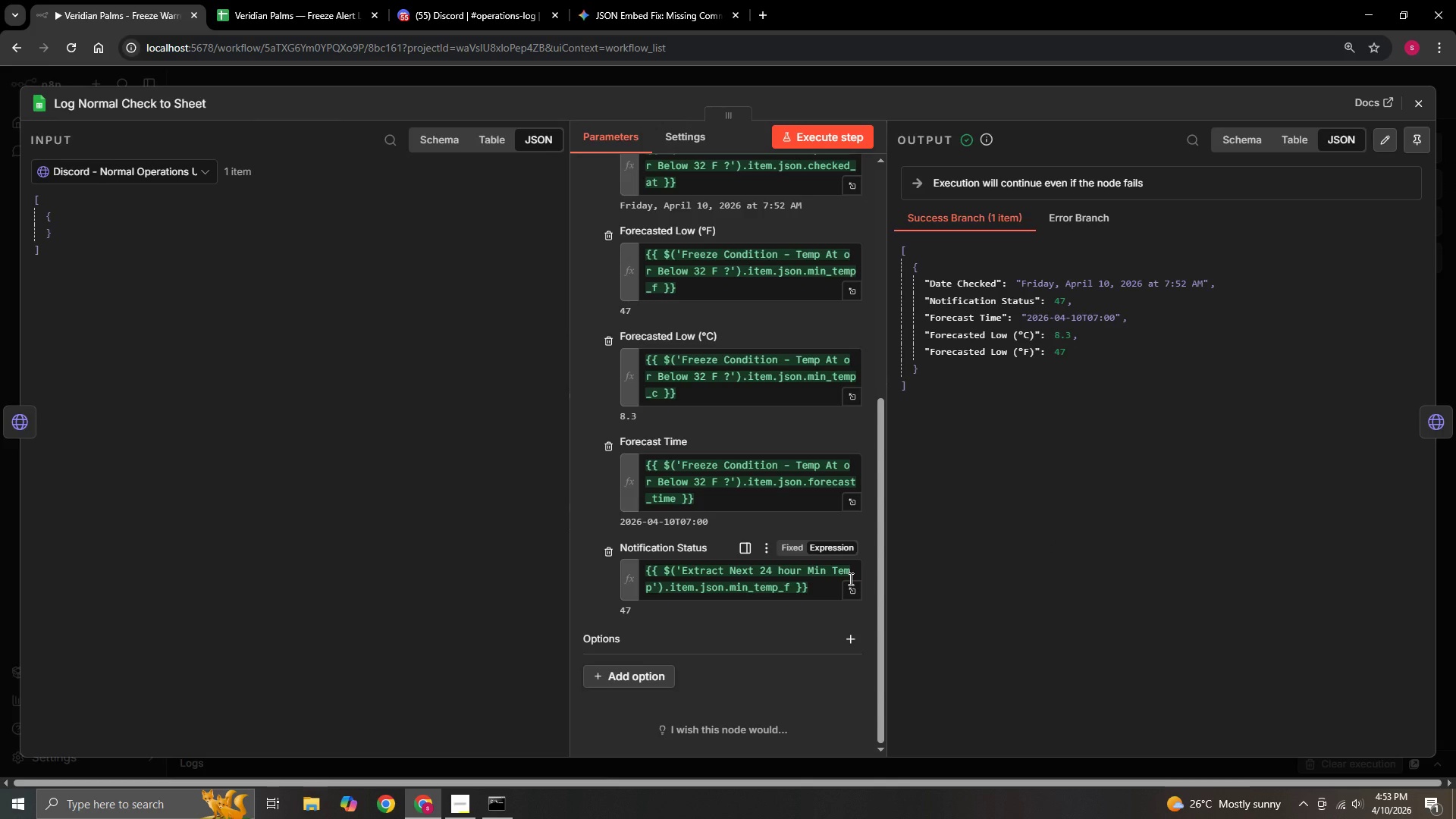 
left_click([153, 175])
 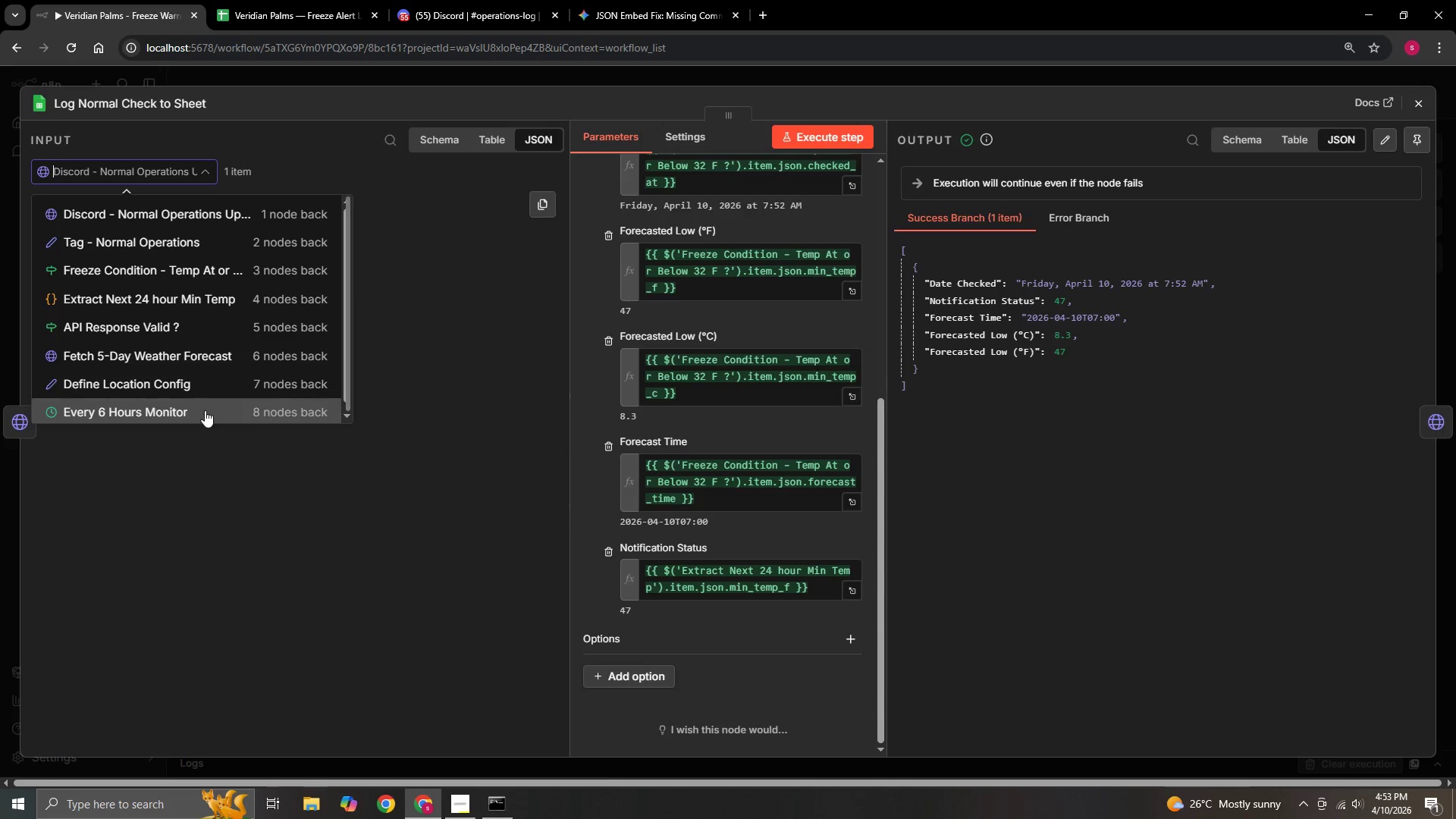 
wait(25.38)
 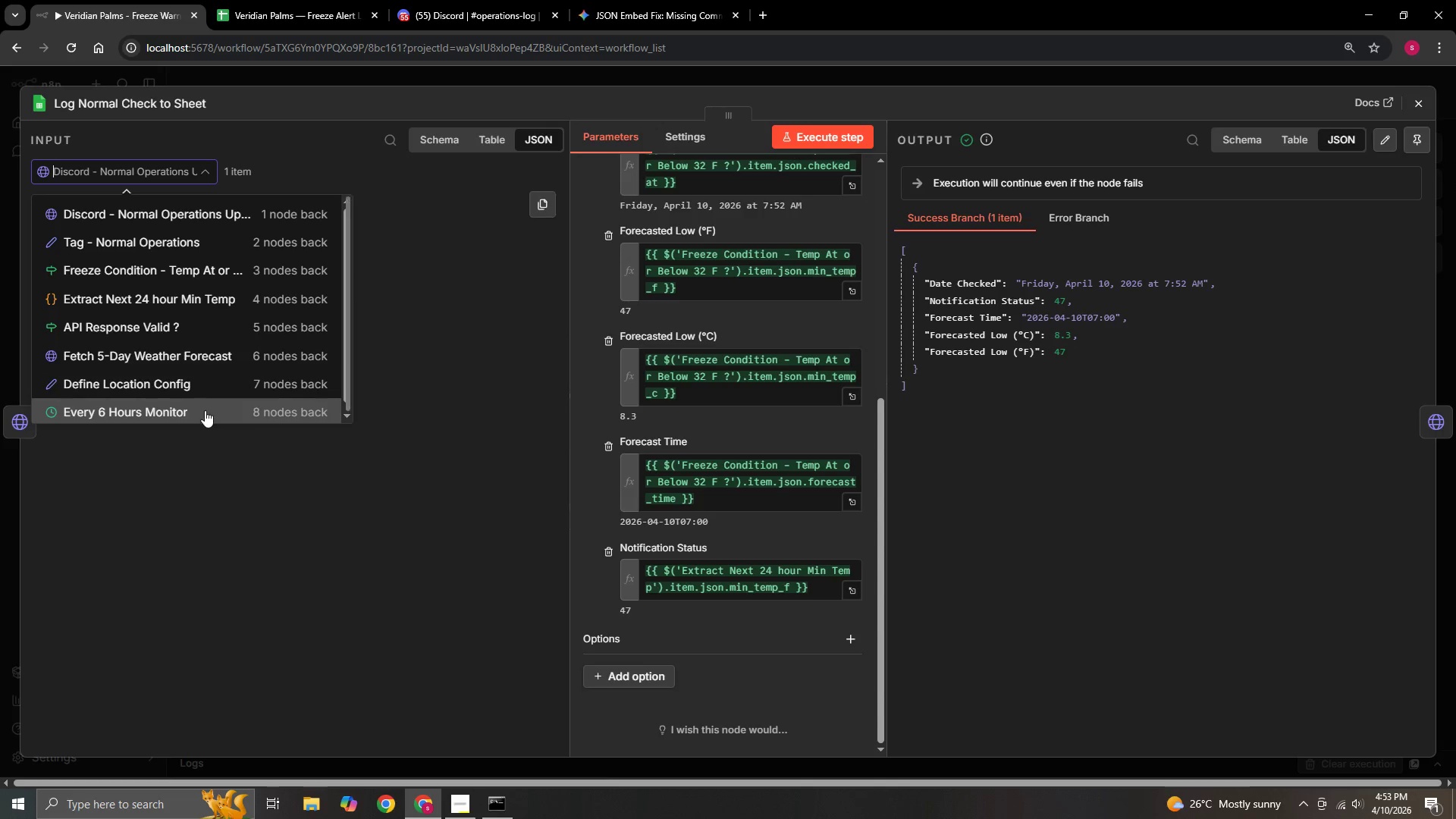 
left_click([195, 364])
 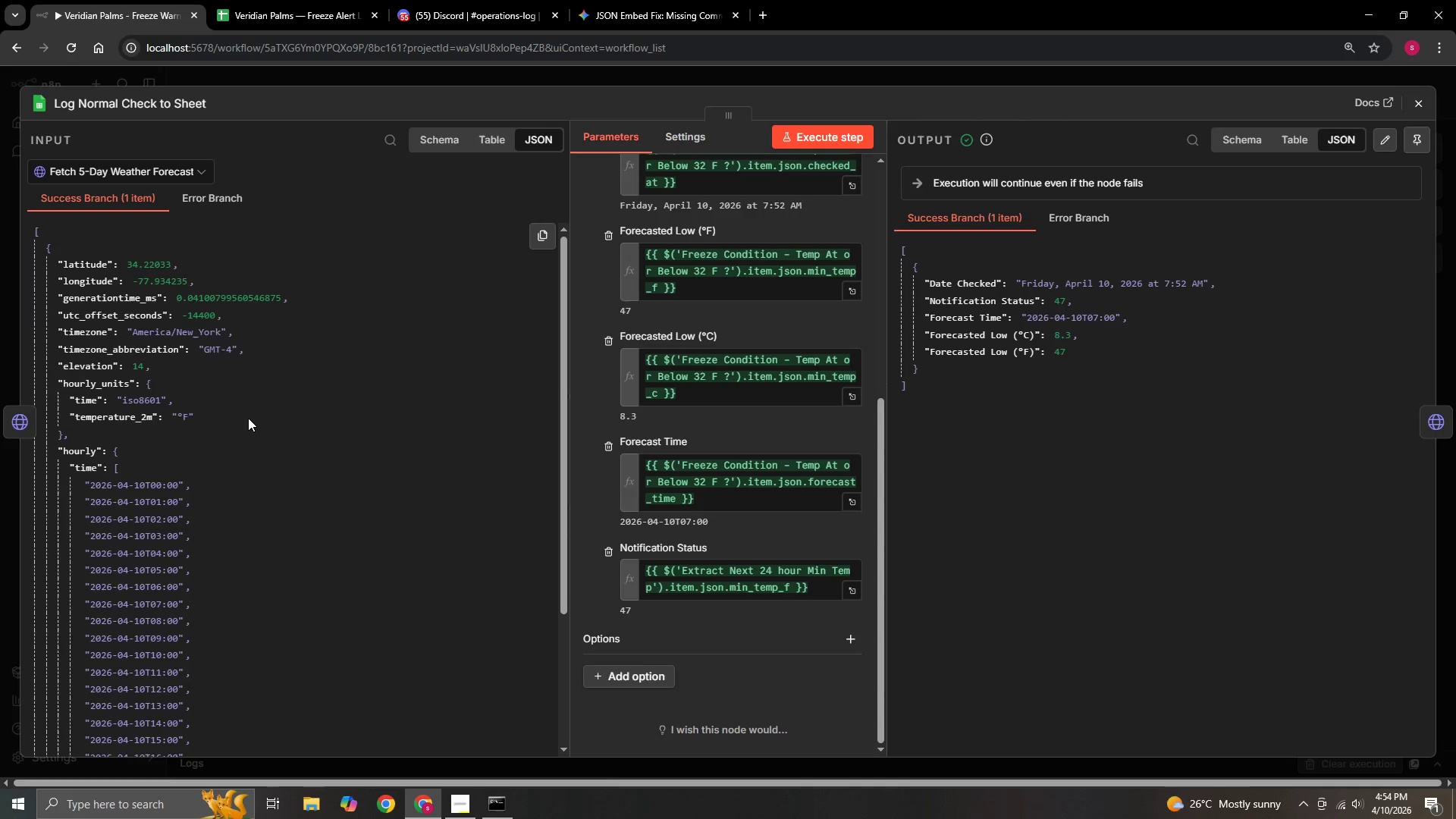 
scroll: coordinate [257, 428], scroll_direction: up, amount: 3.0
 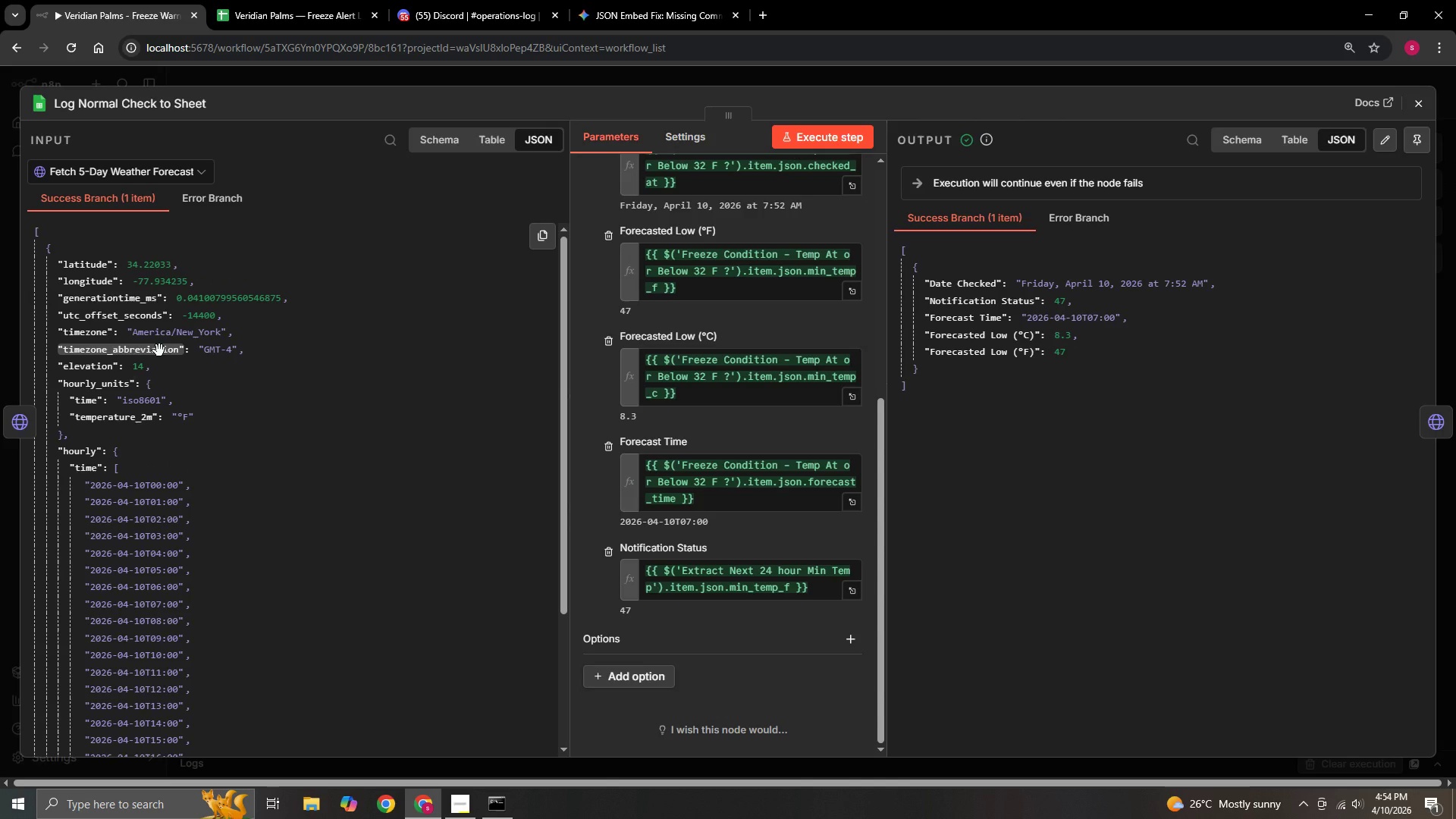 
wait(22.44)
 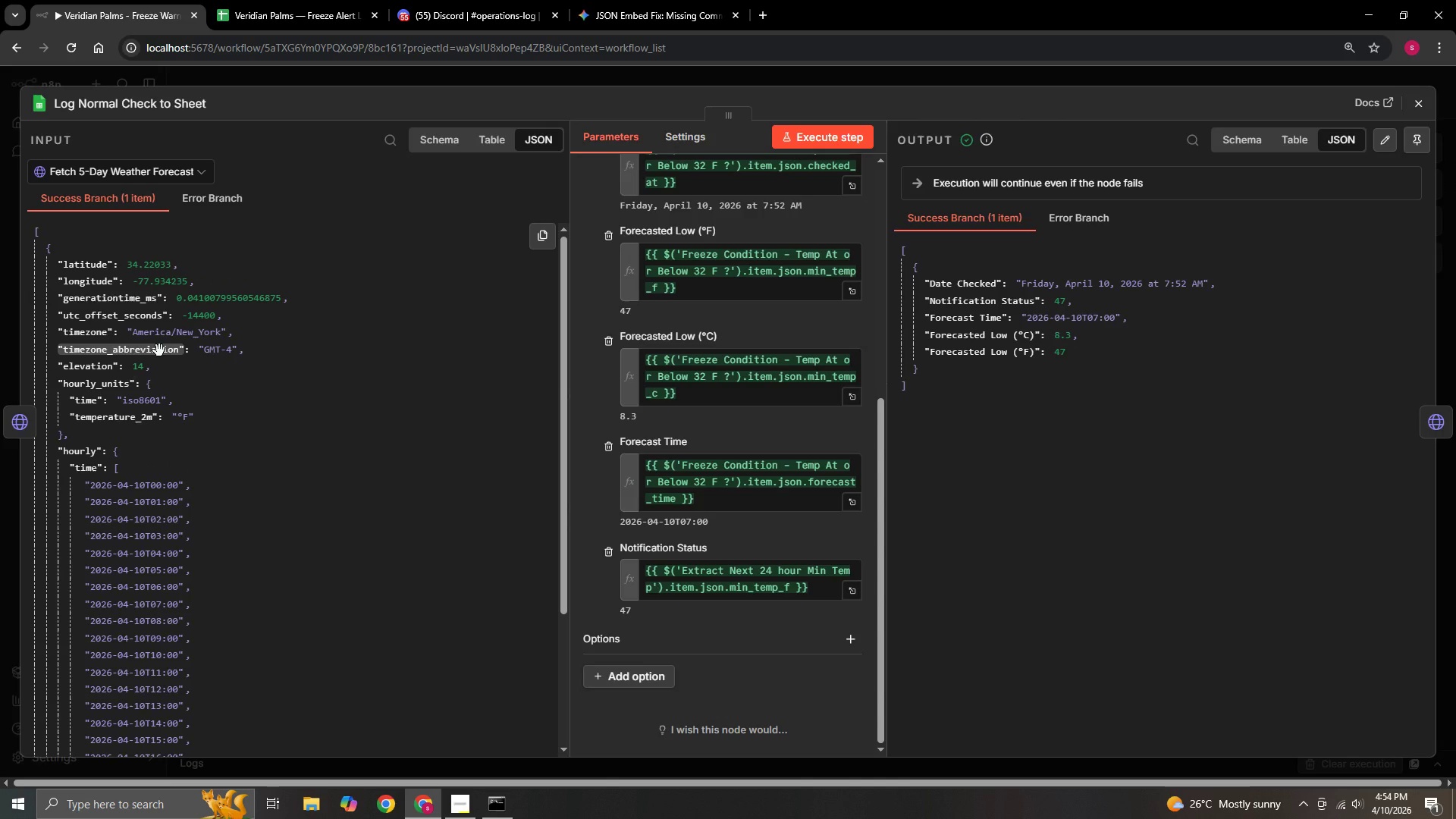 
left_click([1414, 101])
 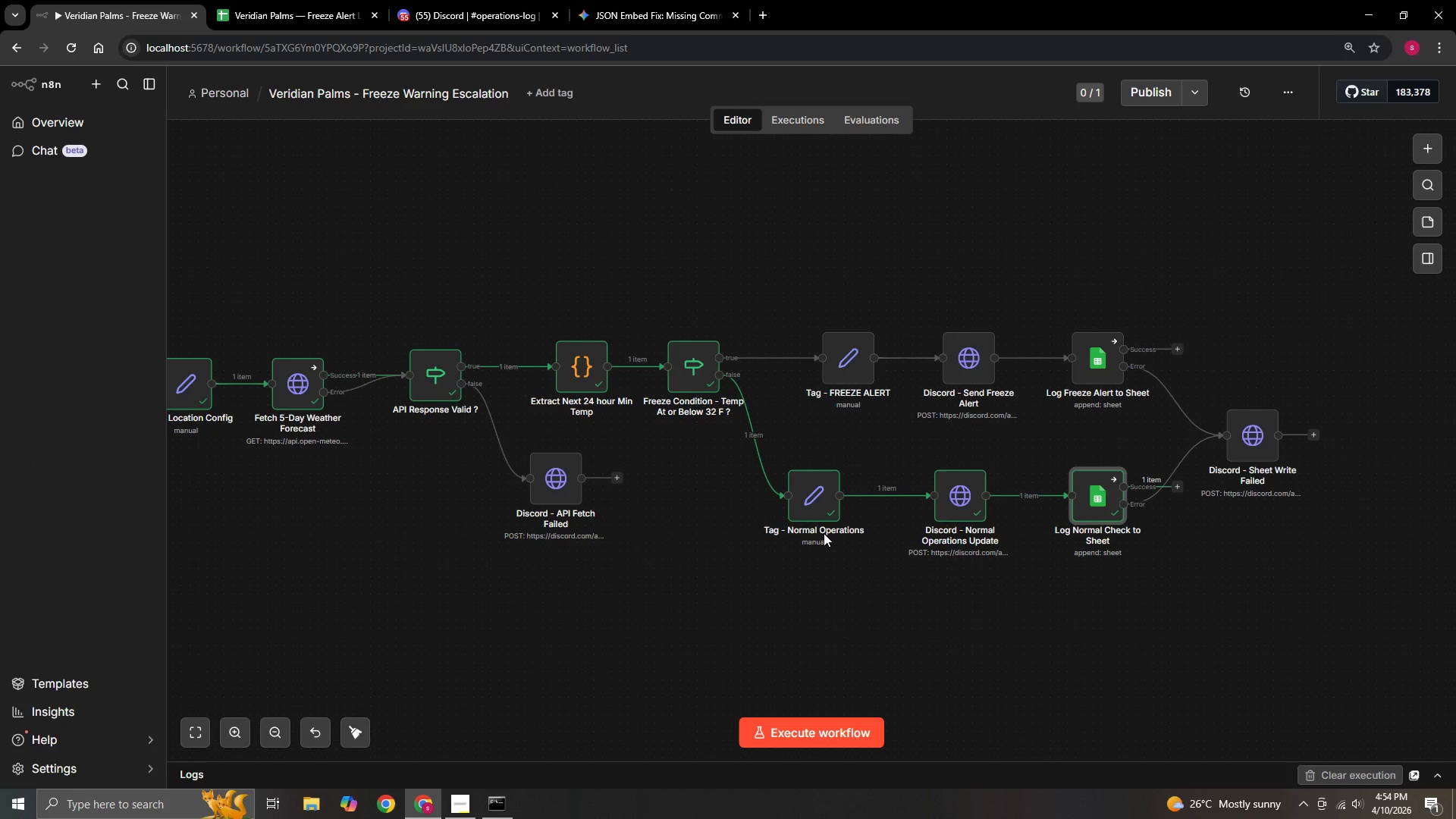 
wait(6.33)
 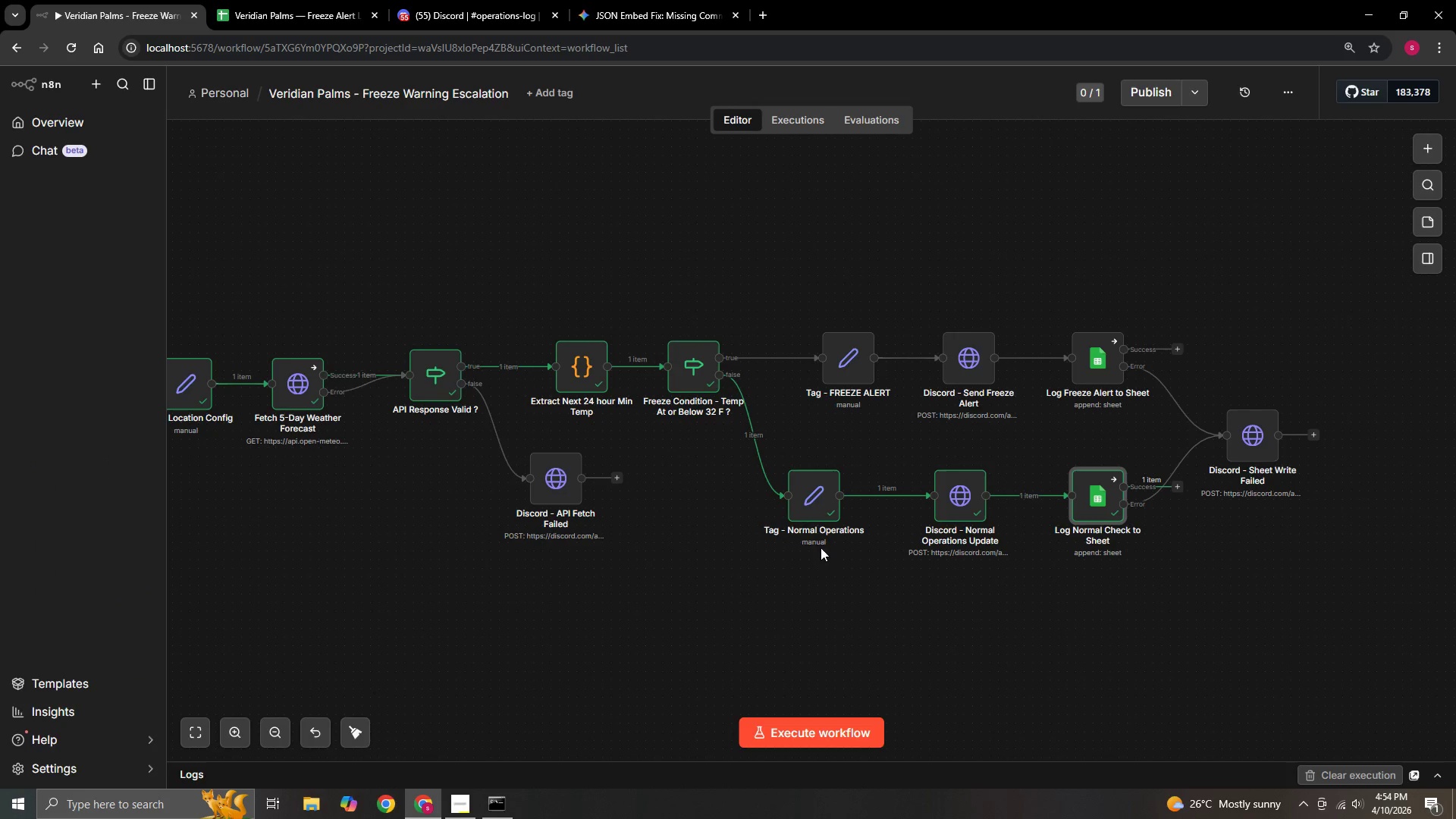 
double_click([824, 533])
 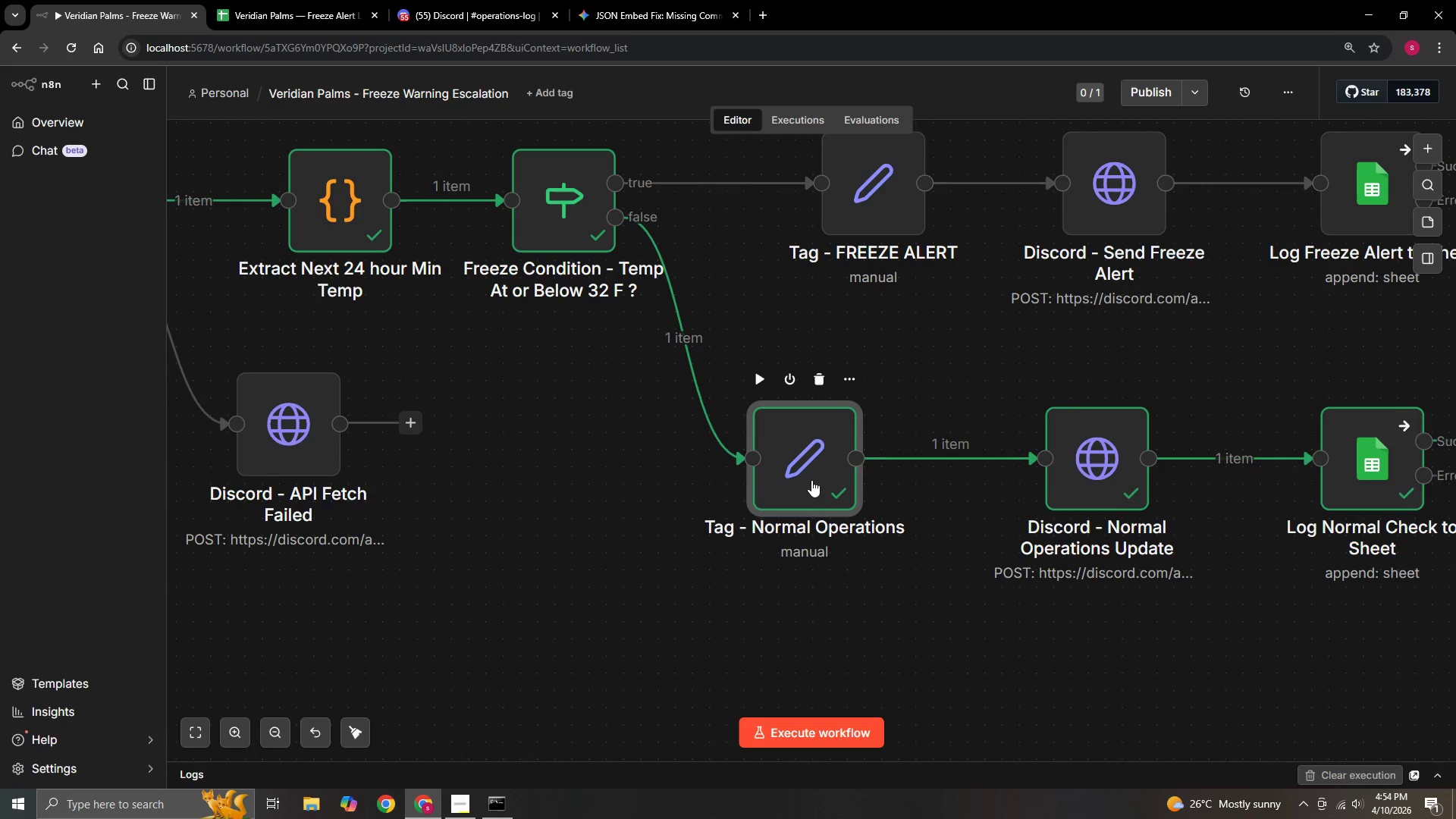 
double_click([811, 480])
 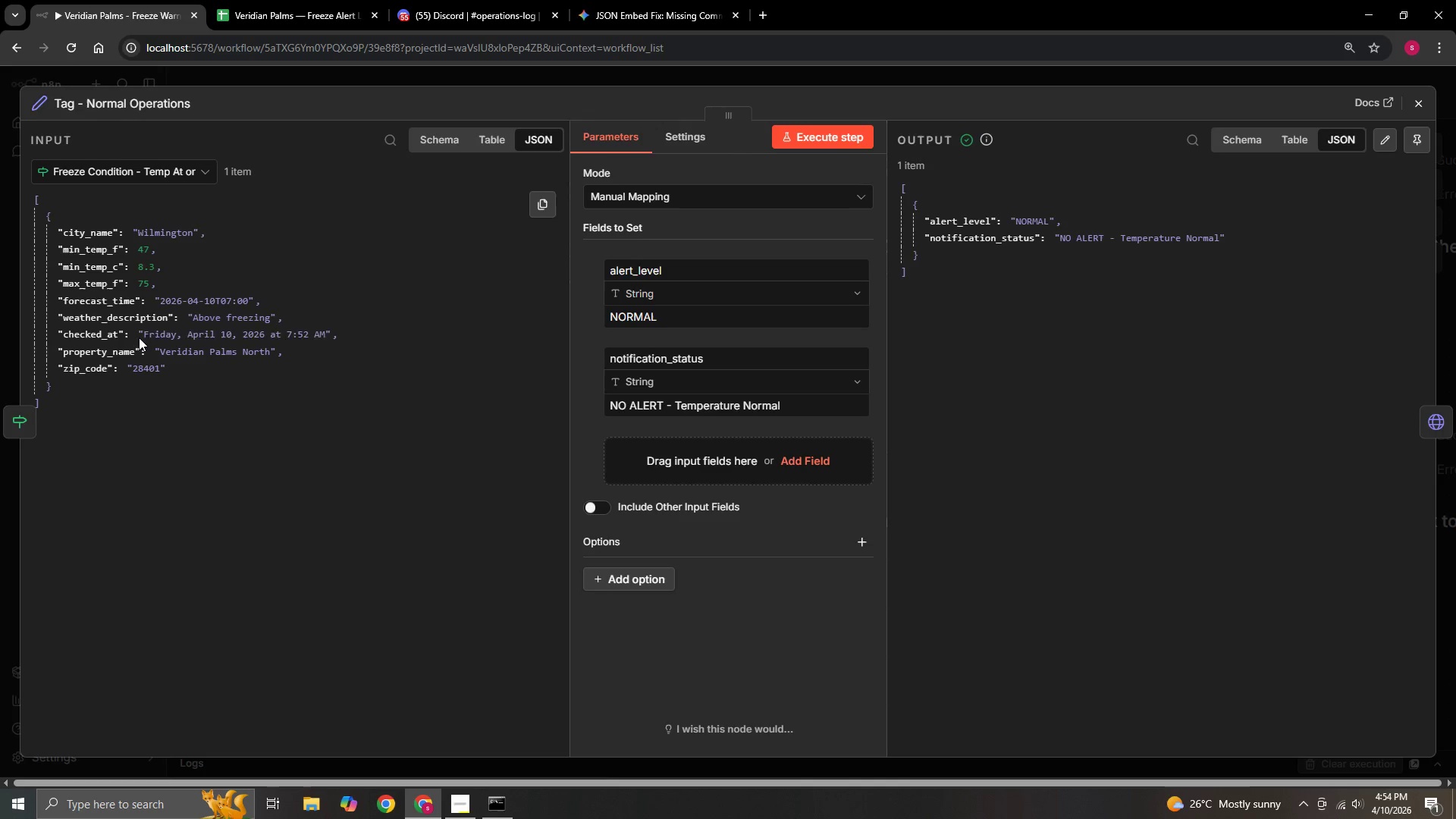 
wait(23.62)
 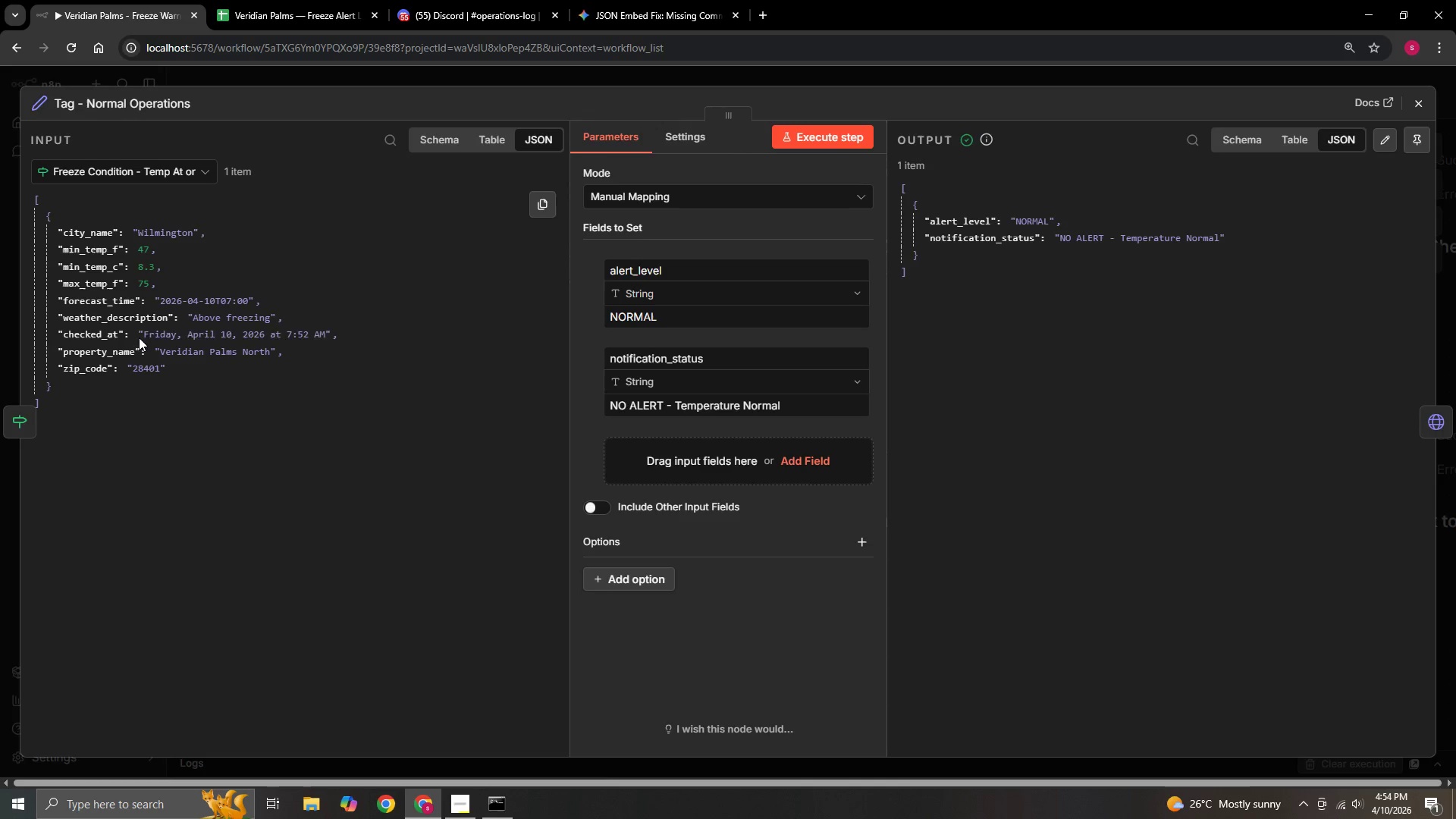 
left_click([1423, 115])
 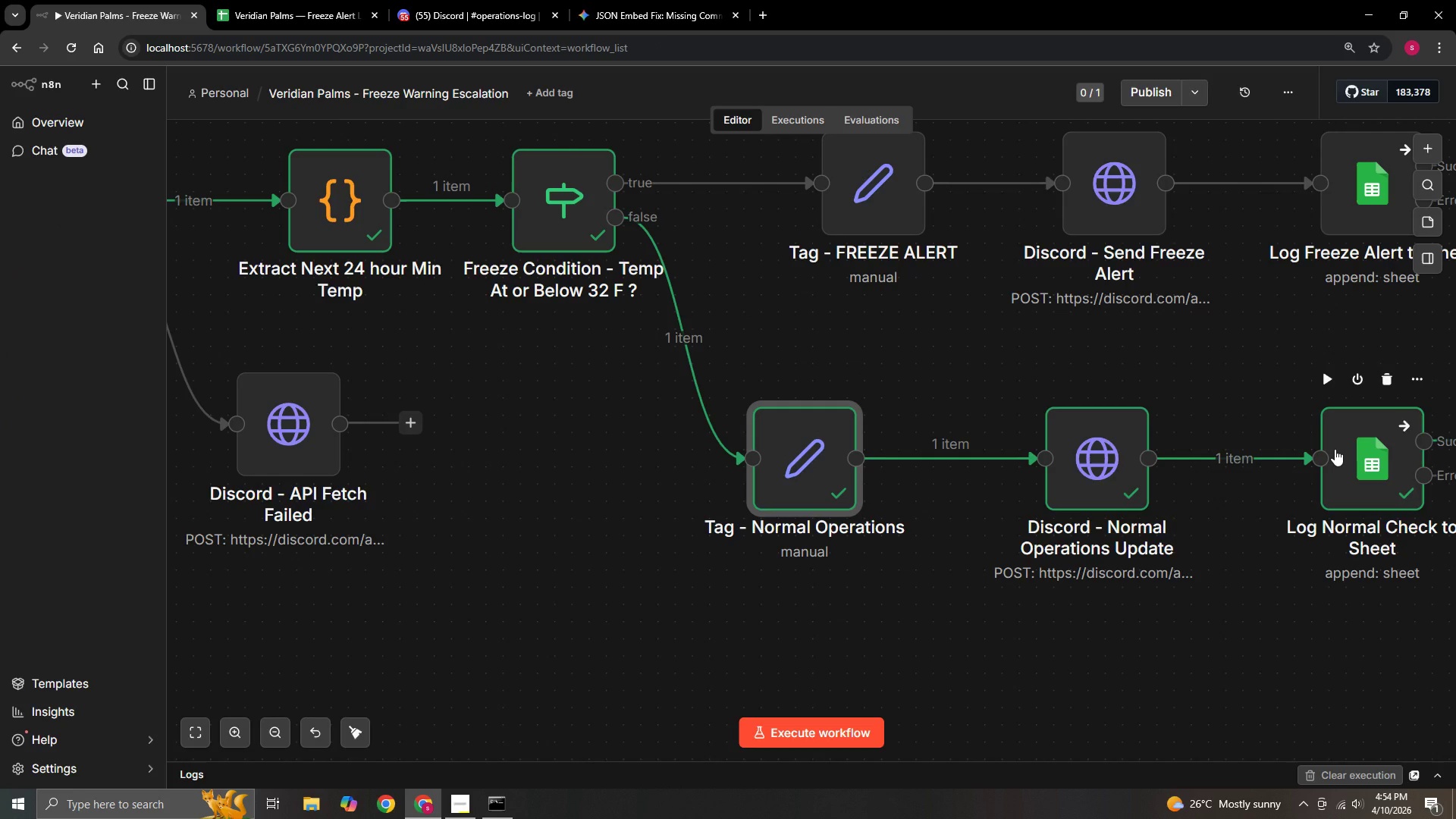 
double_click([1335, 449])
 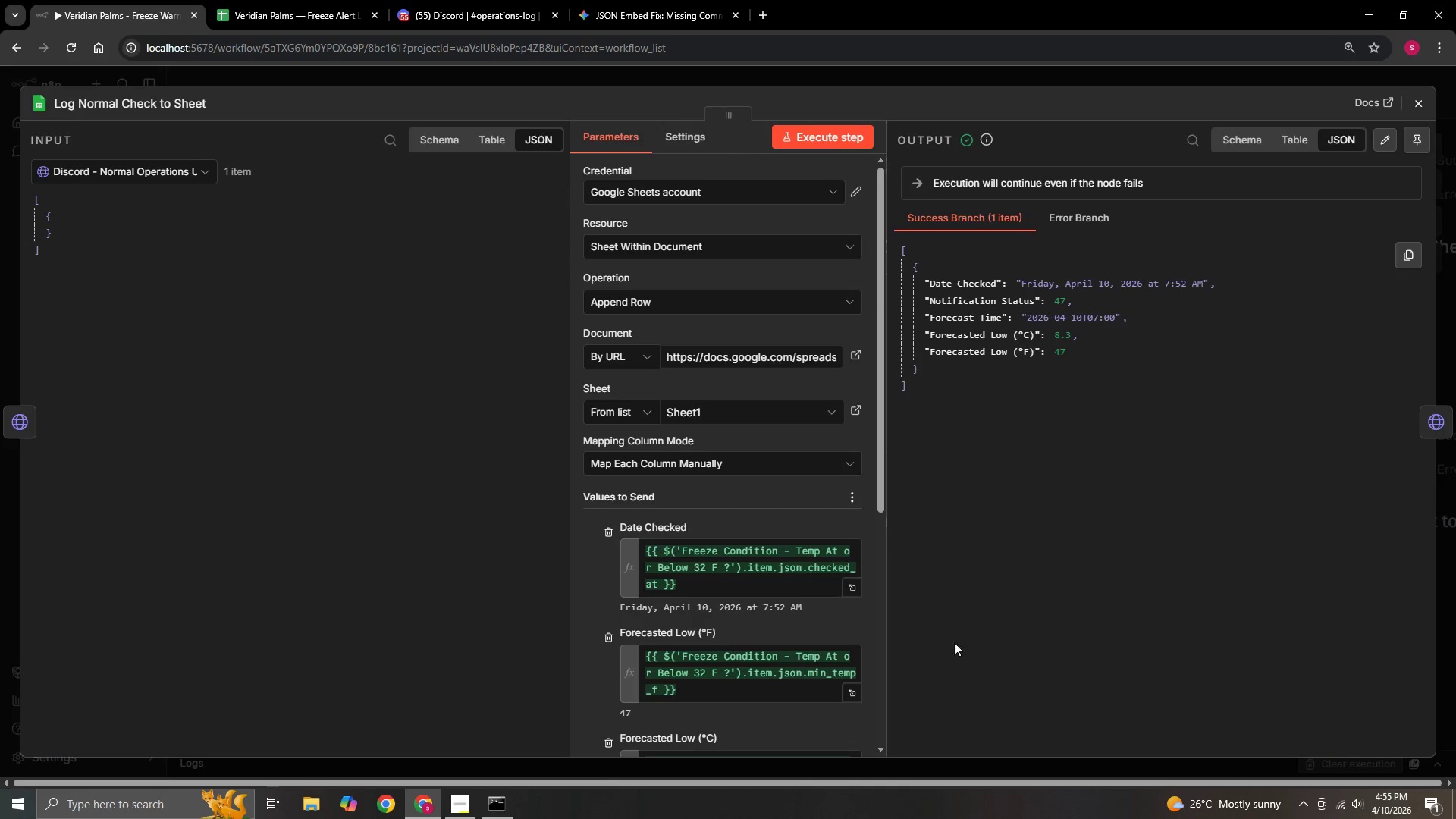 
scroll: coordinate [692, 624], scroll_direction: down, amount: 12.0
 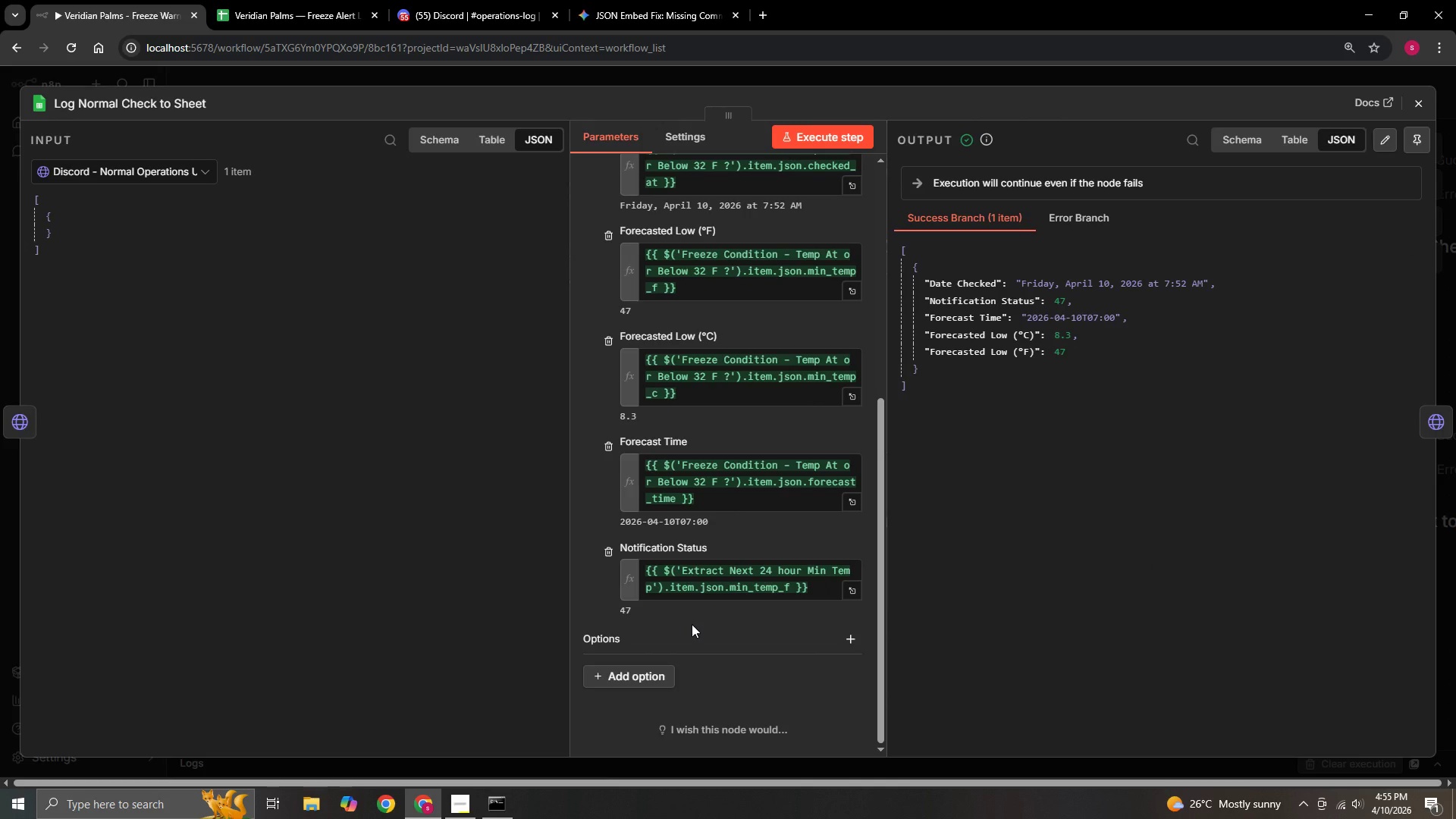 
wait(8.33)
 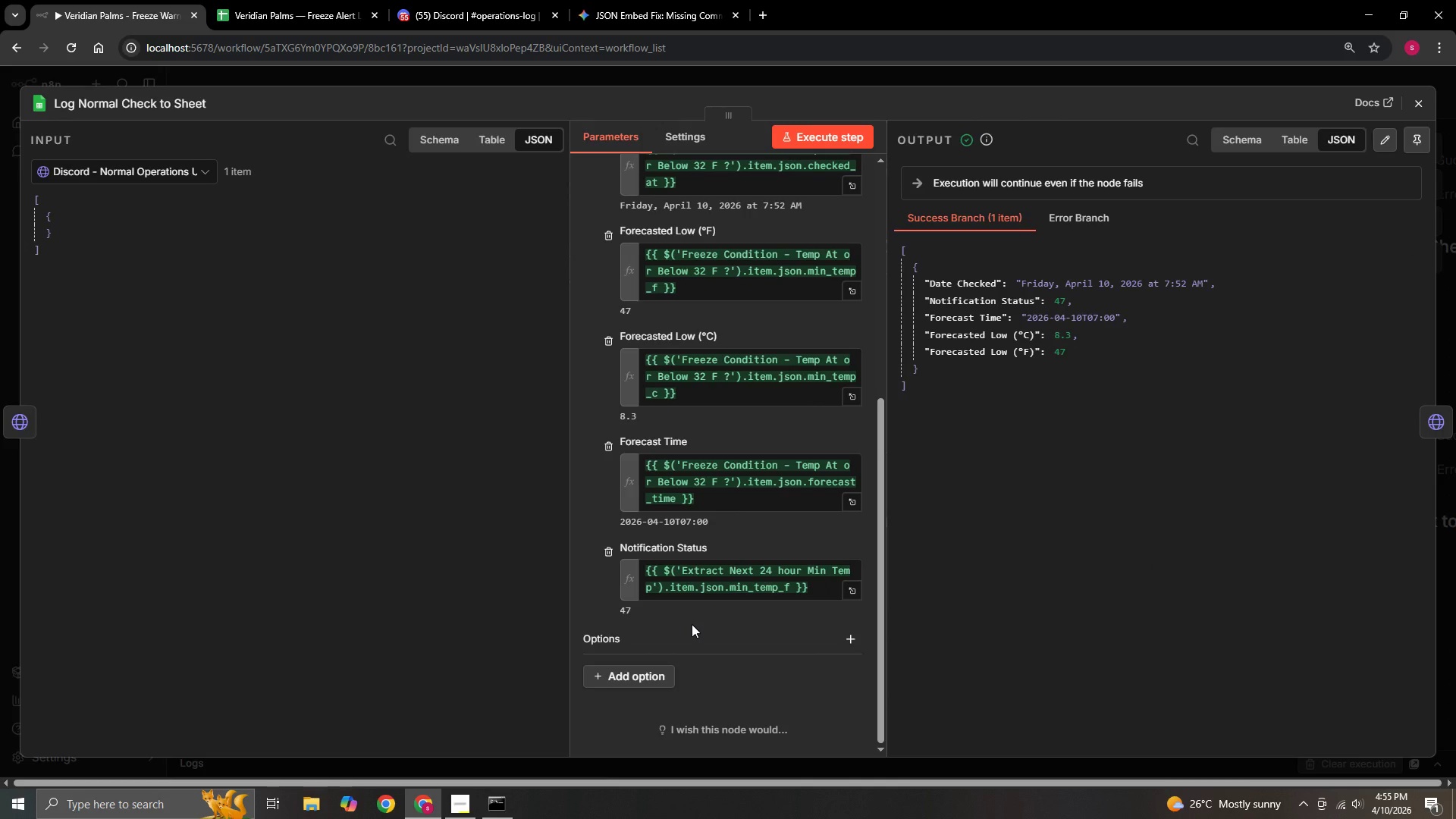 
scroll: coordinate [692, 624], scroll_direction: down, amount: 1.0
 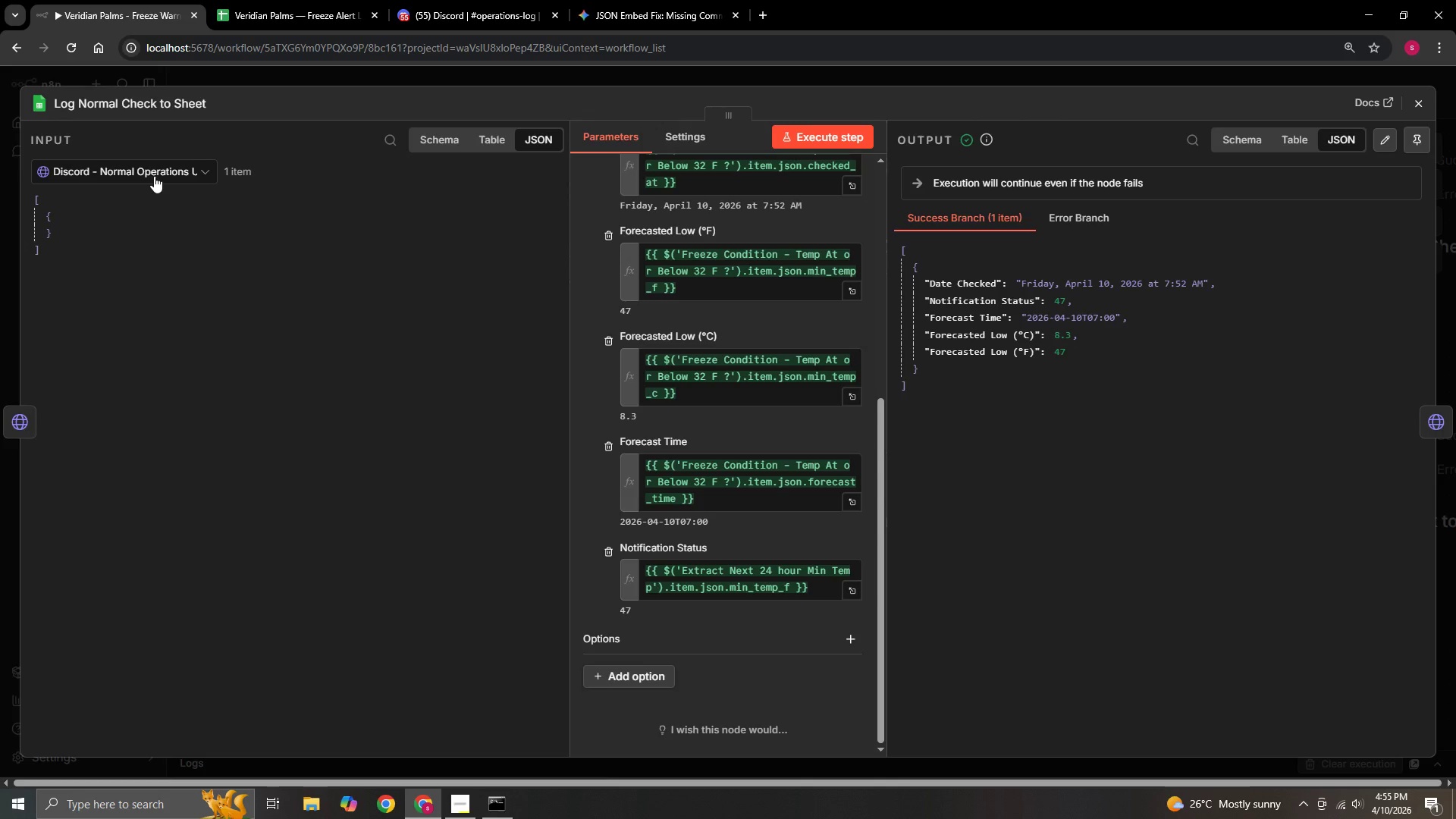 
left_click([154, 176])
 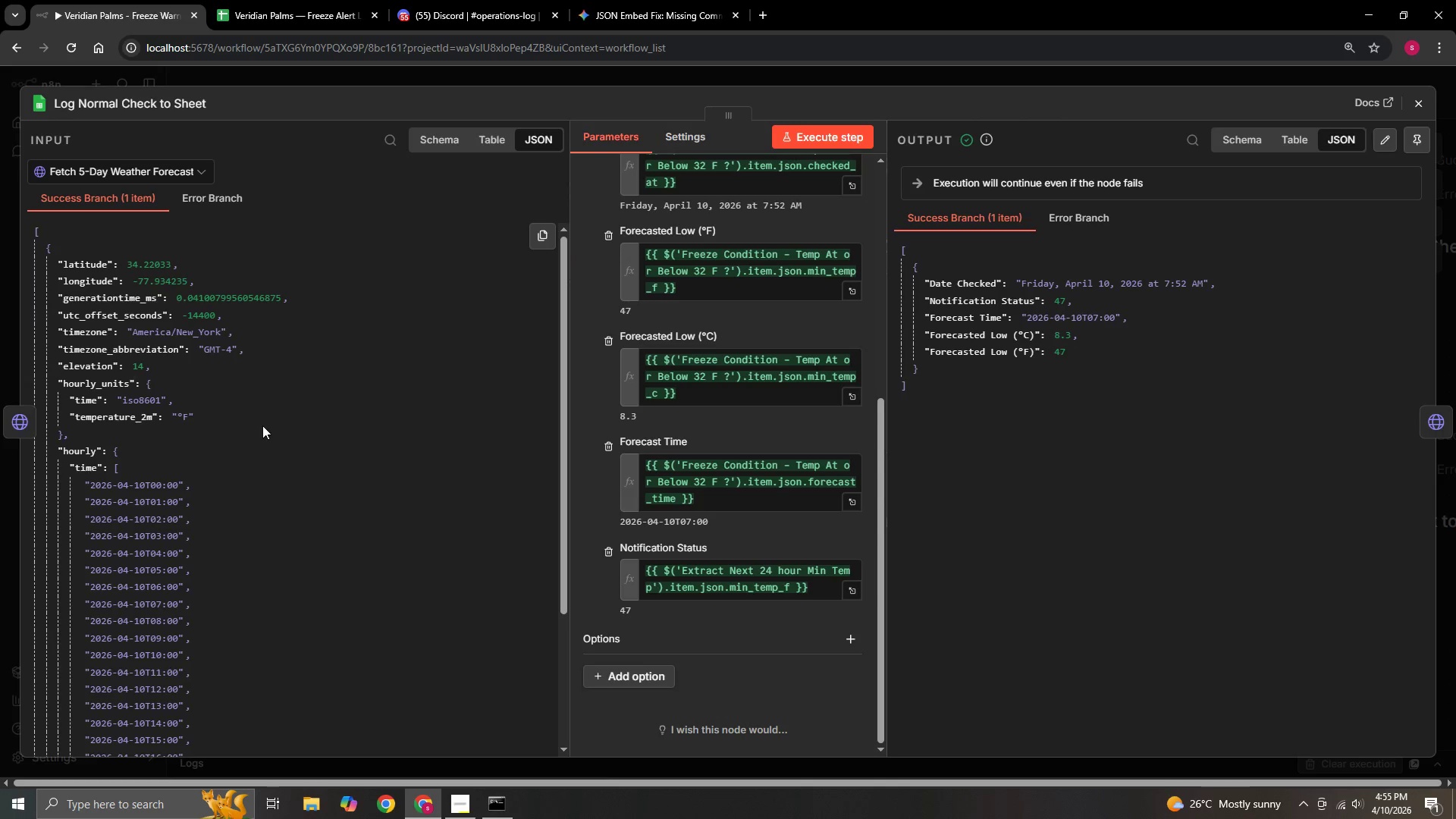 
left_click([135, 174])
 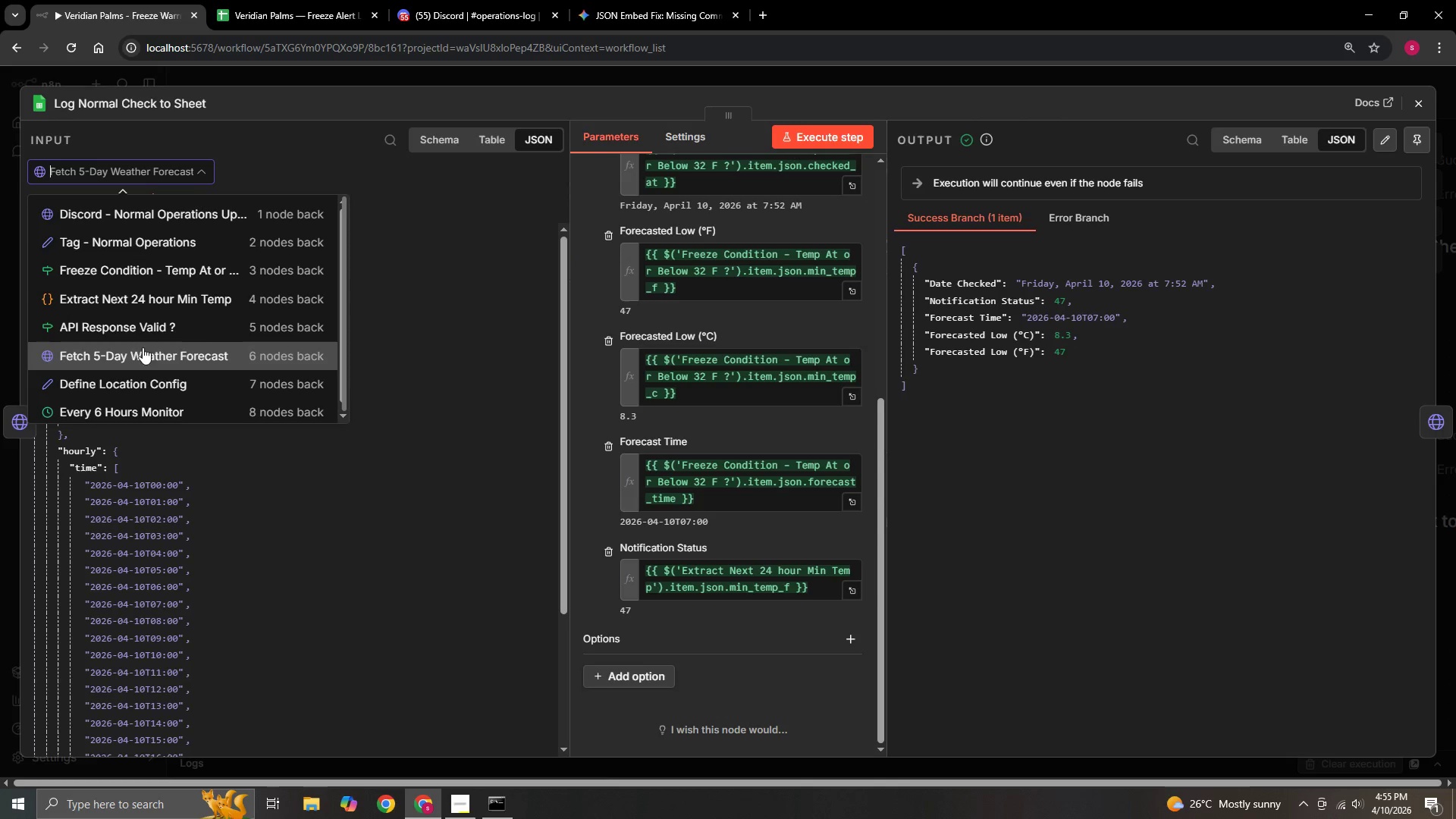 
left_click([470, 293])
 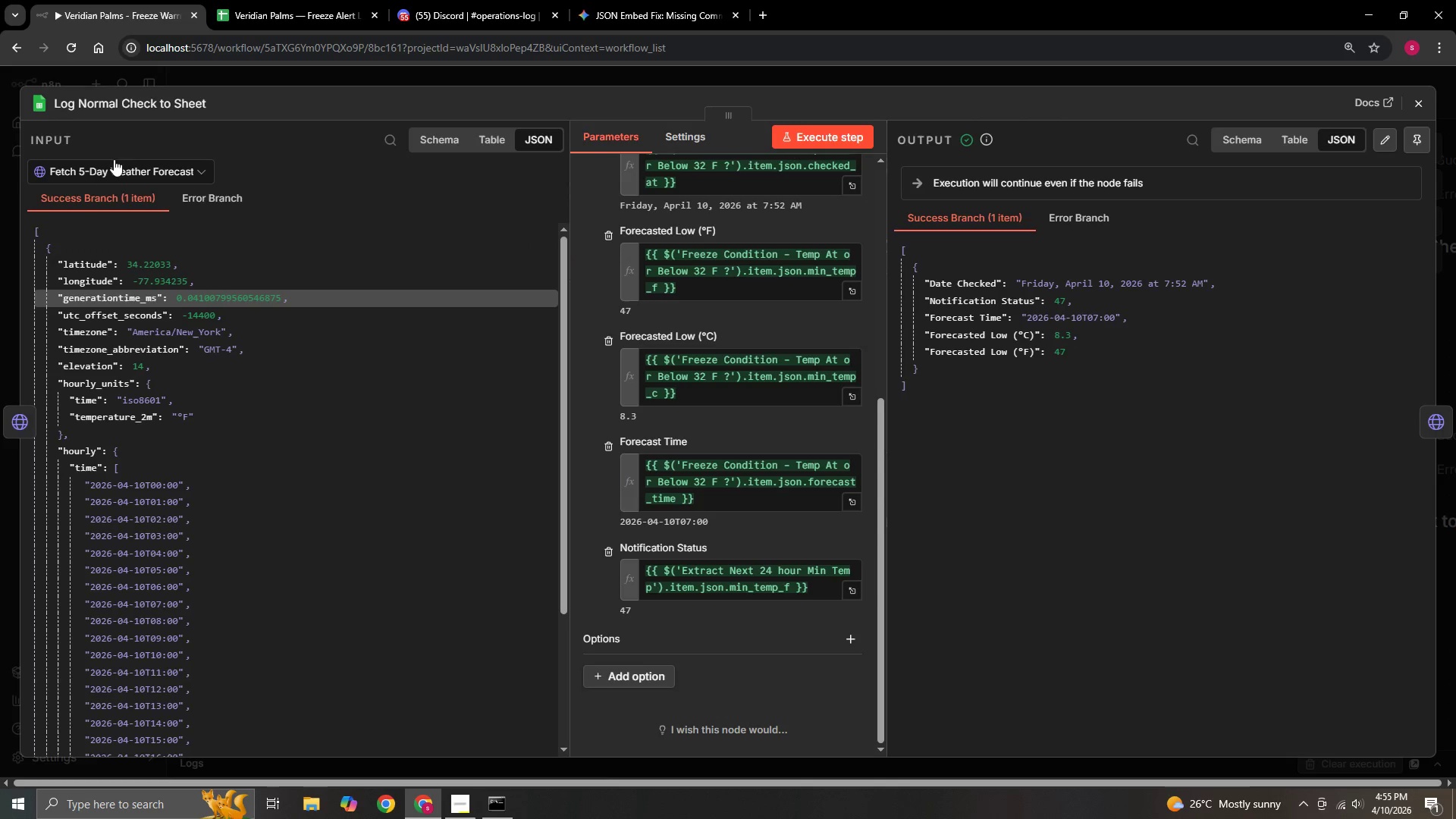 
left_click([111, 165])
 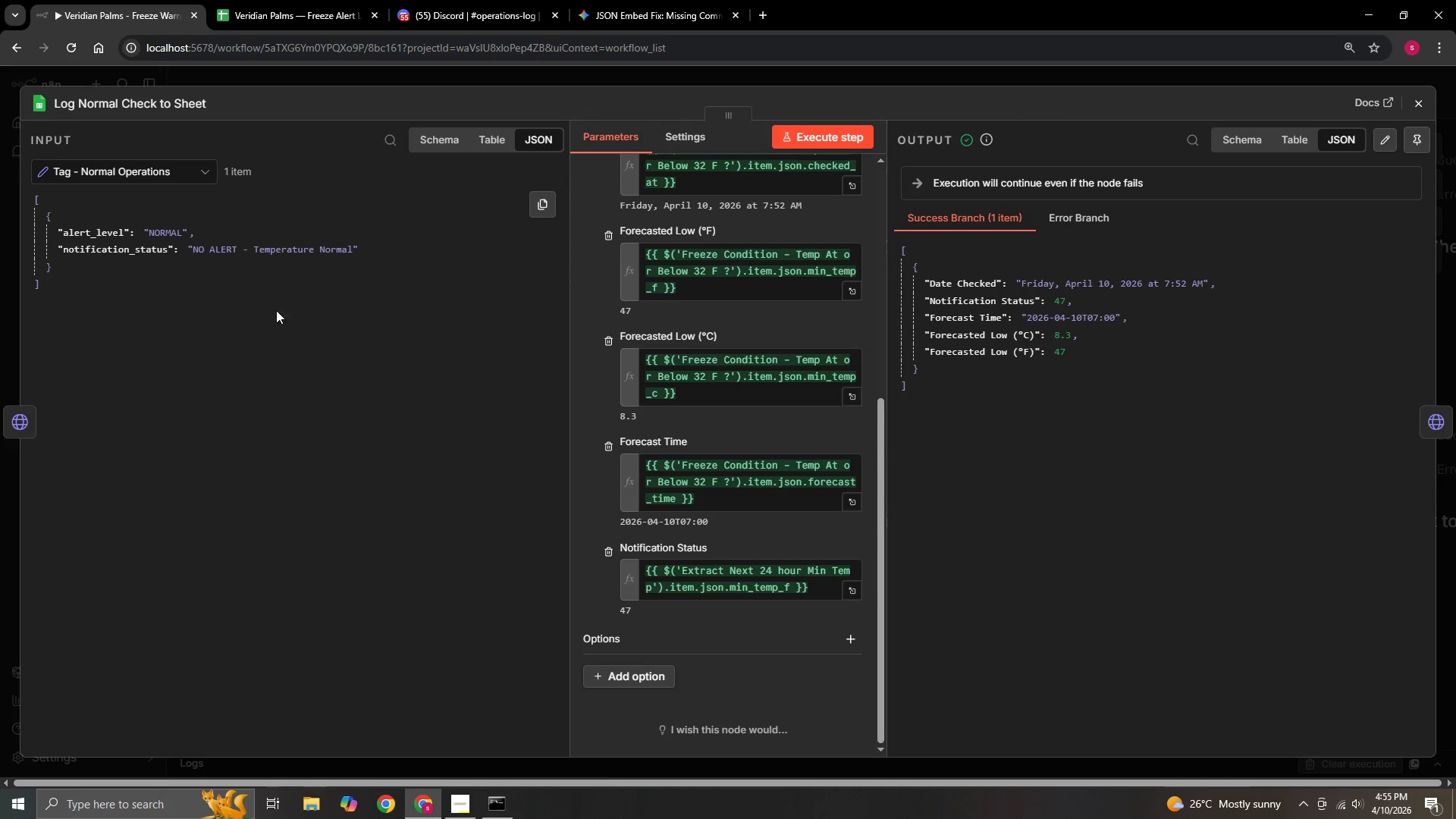 
left_click_drag(start_coordinate=[814, 589], to_coordinate=[630, 566])
 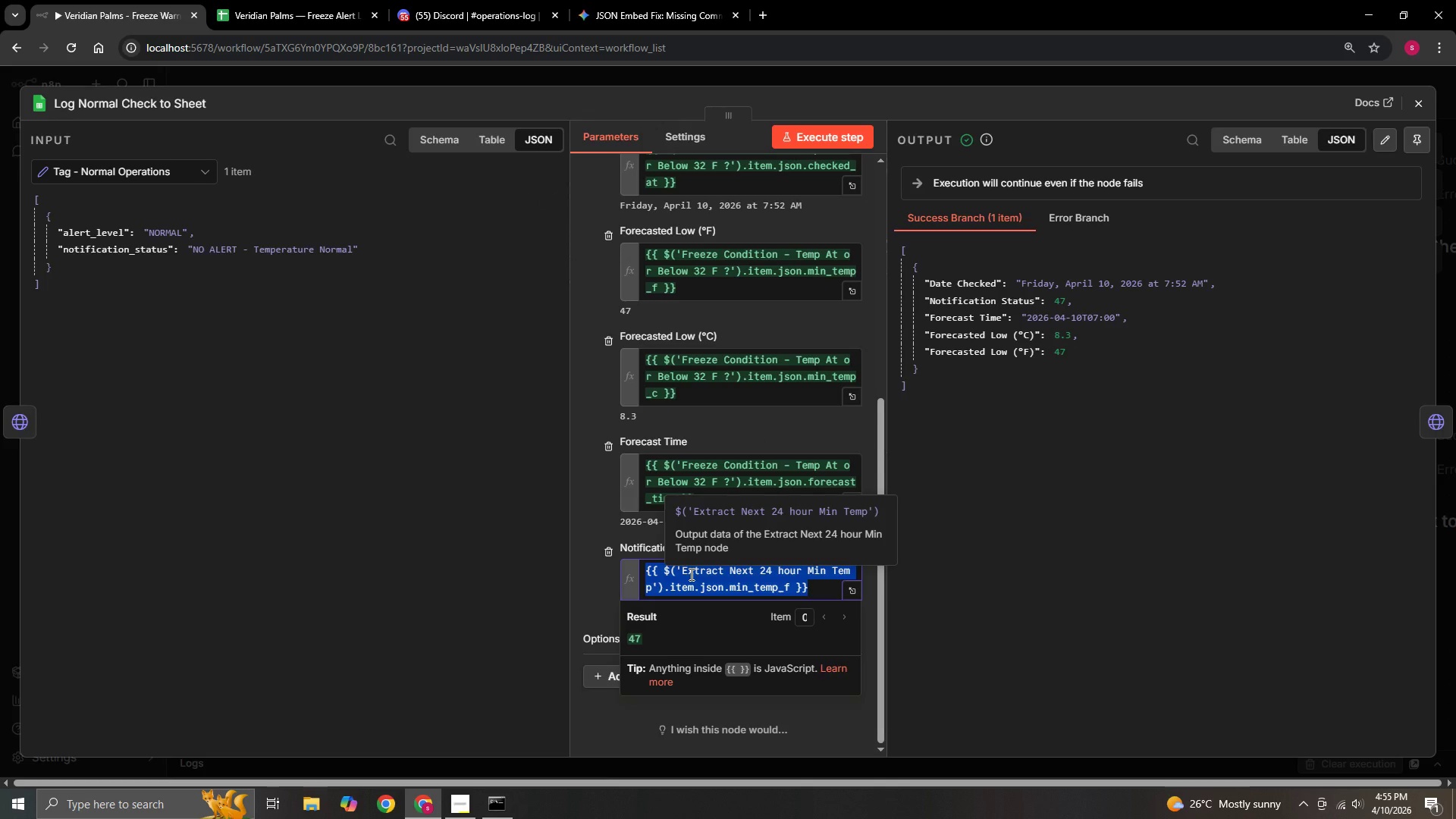 
key(Backspace)
 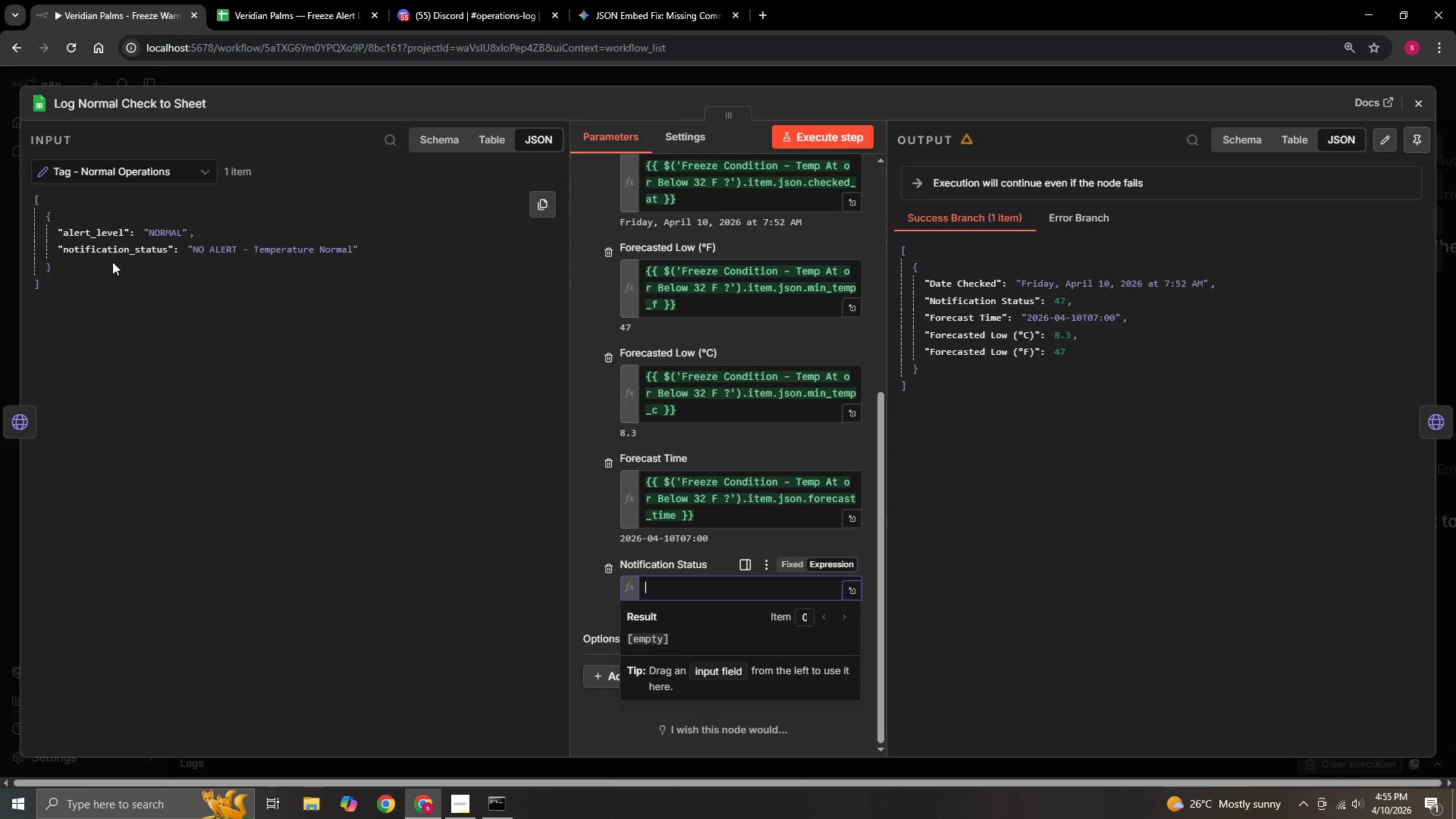 
left_click_drag(start_coordinate=[106, 249], to_coordinate=[687, 592])
 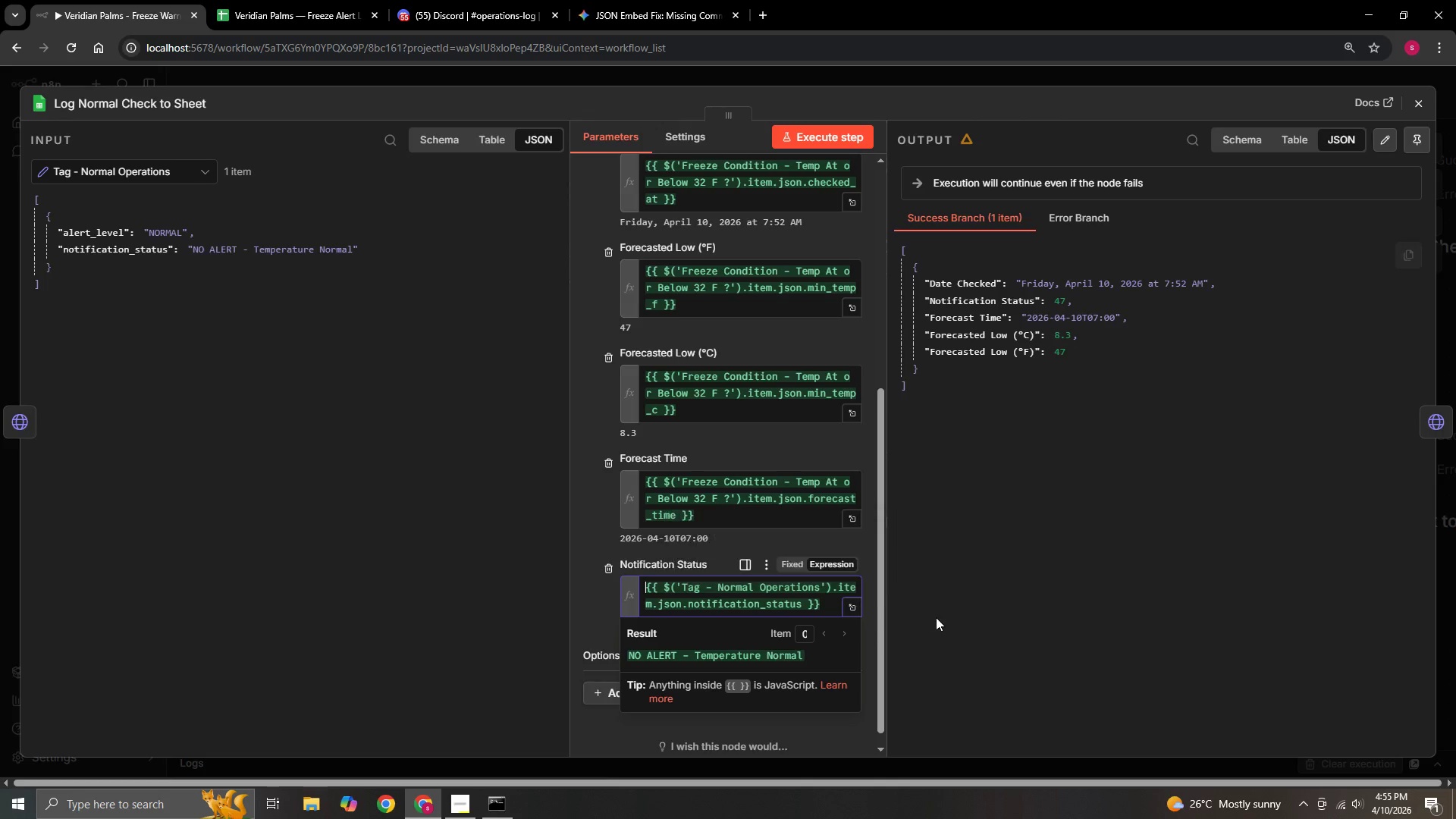 
scroll: coordinate [907, 596], scroll_direction: up, amount: 3.0
 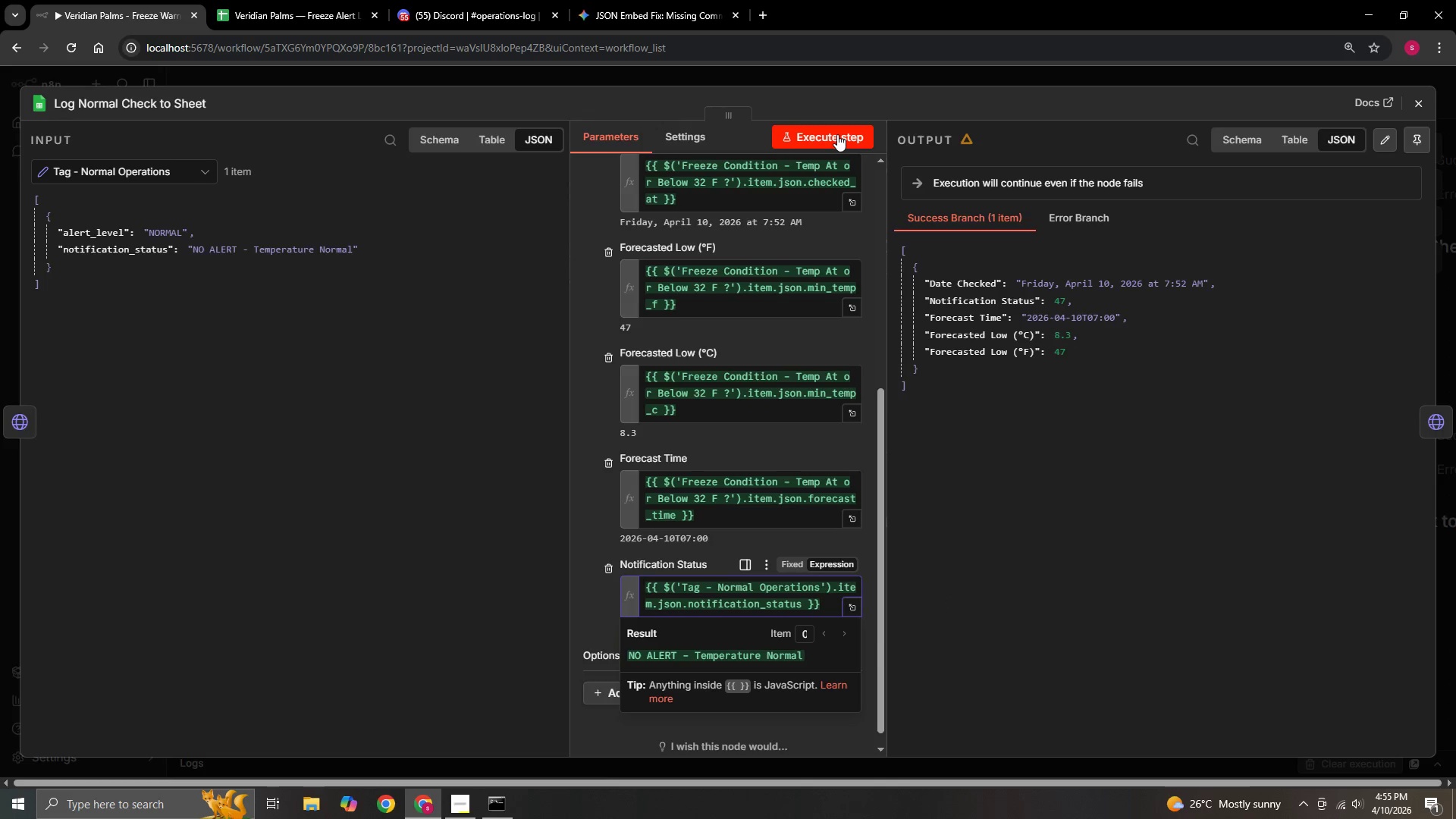 
left_click([837, 134])
 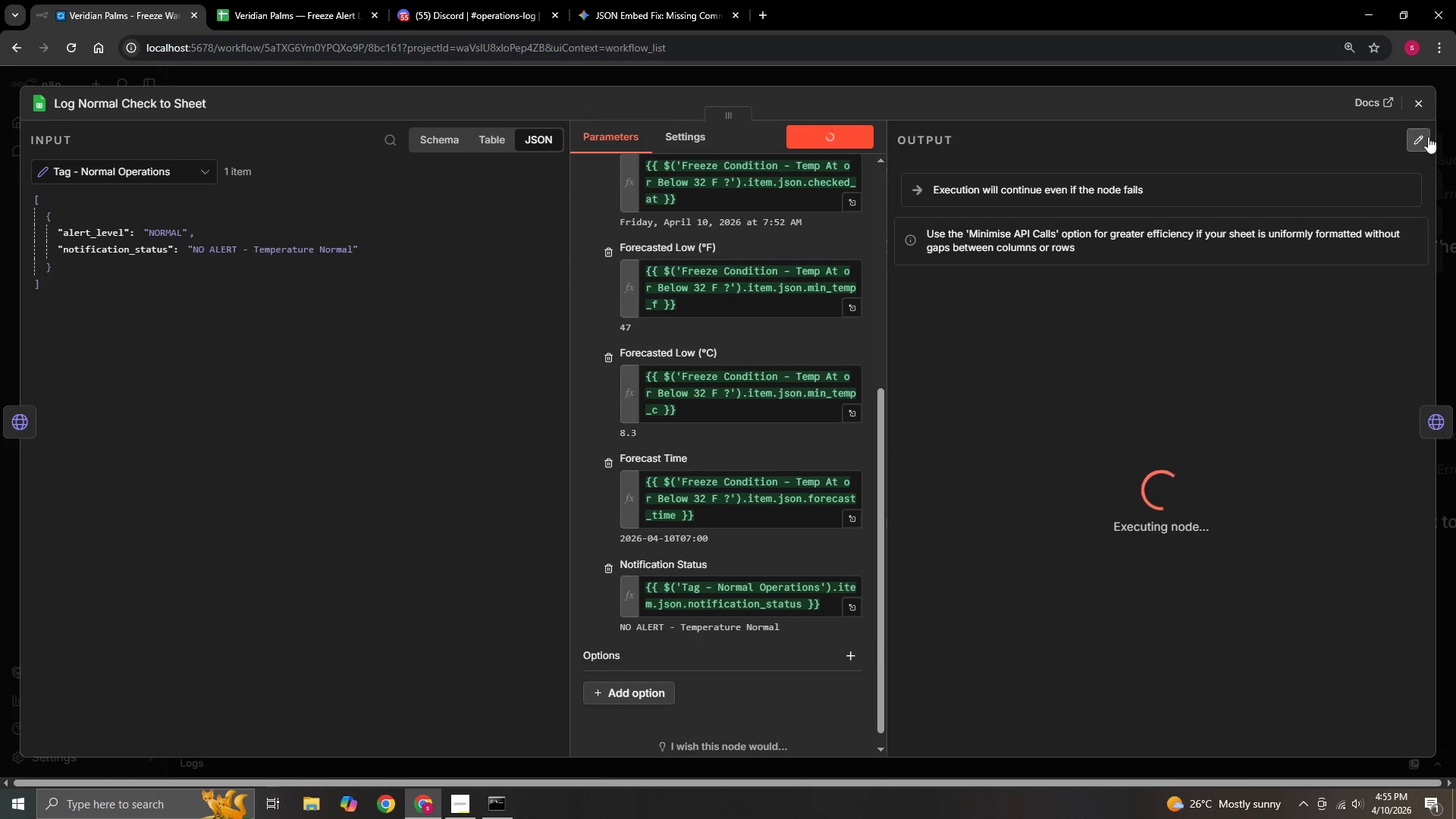 
mouse_move([1425, 105])
 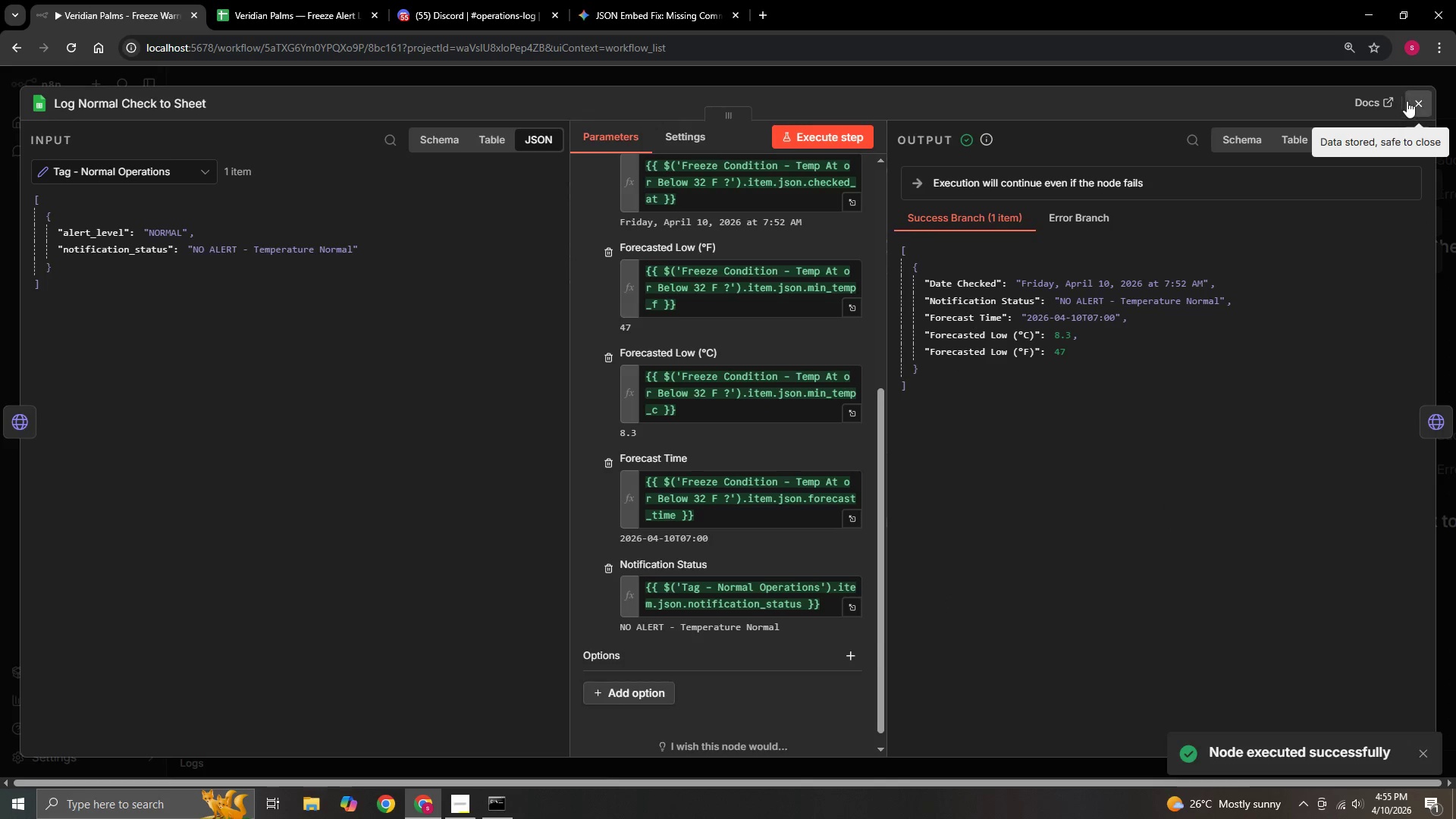 
left_click([1409, 99])
 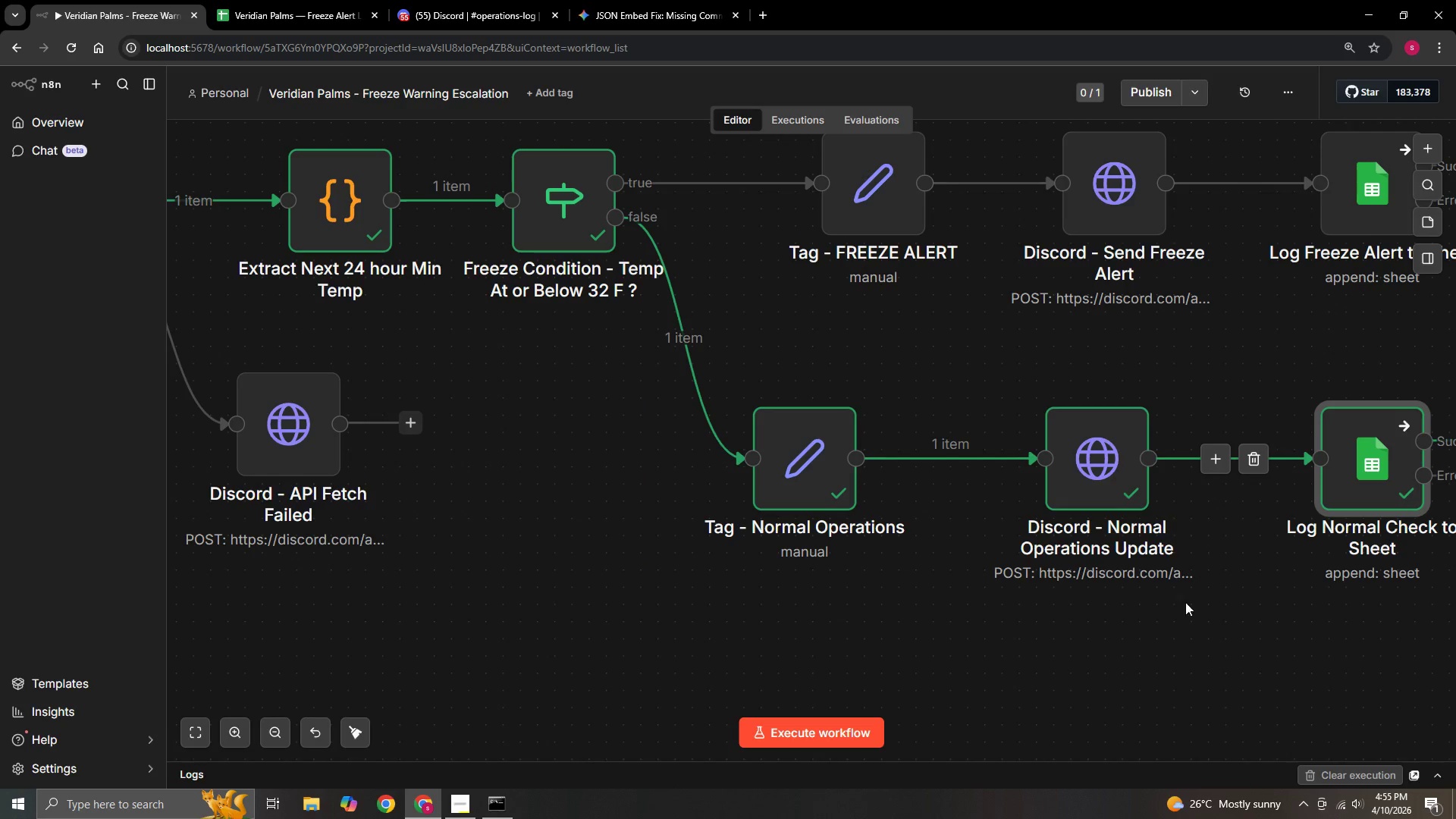 
hold_key(key=ControlLeft, duration=1.51)
left_click_drag(start_coordinate=[1198, 617], to_coordinate=[880, 601])
 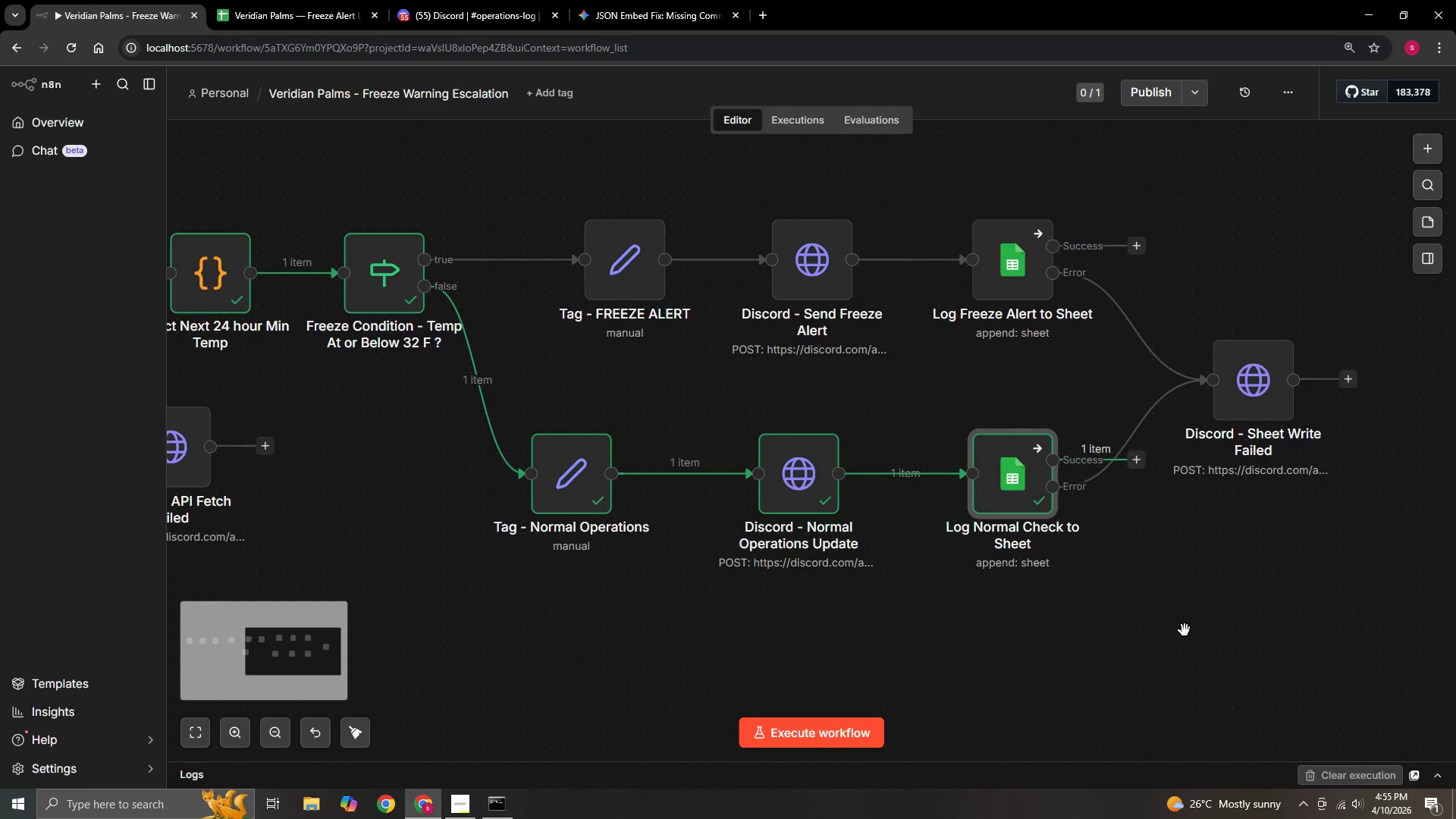 
scroll: coordinate [1185, 602], scroll_direction: down, amount: 2.0
 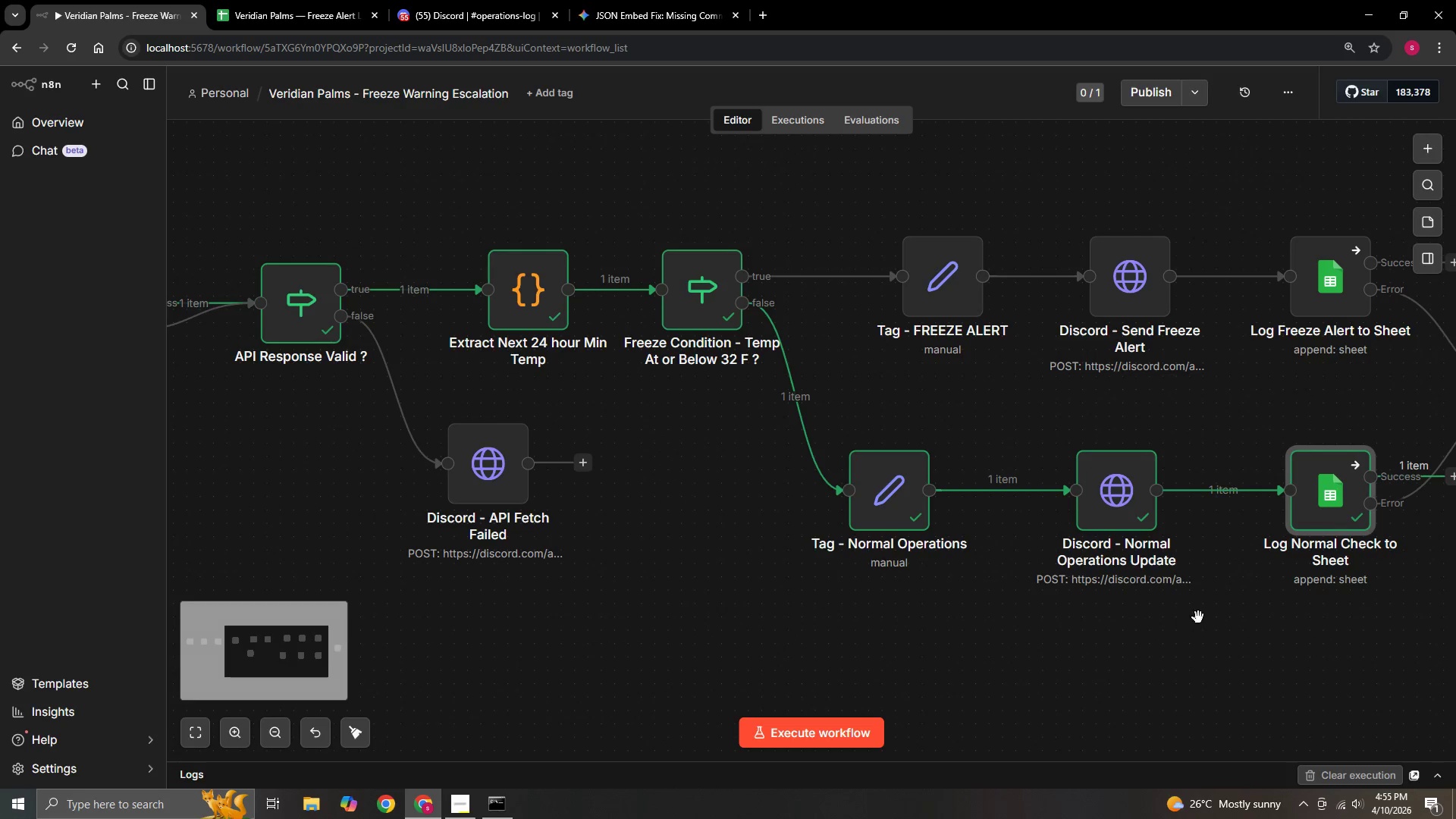 
hold_key(key=ControlLeft, duration=0.95)
left_click_drag(start_coordinate=[1206, 610], to_coordinate=[967, 598])
 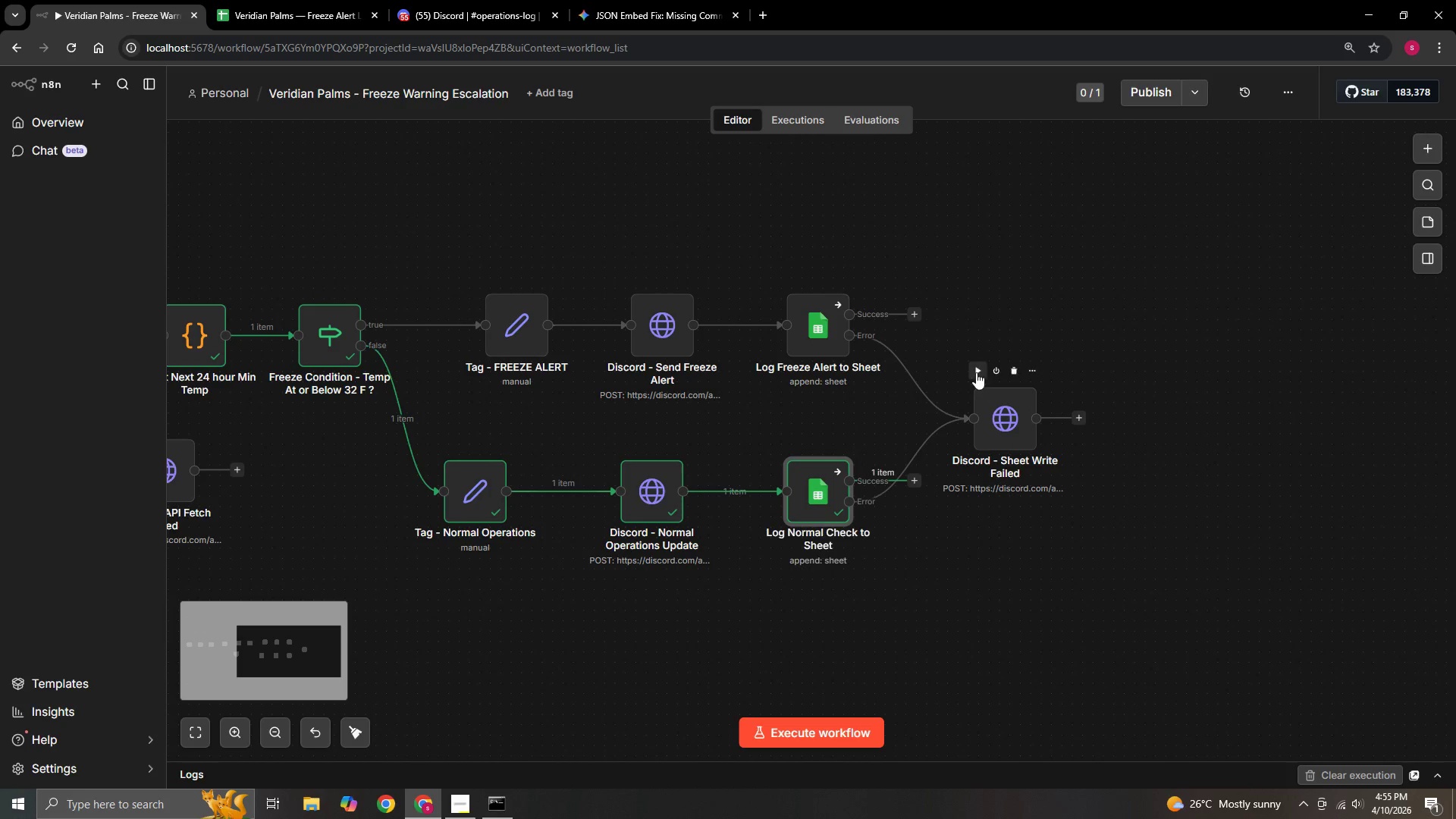 
scroll: coordinate [1211, 610], scroll_direction: down, amount: 2.0
 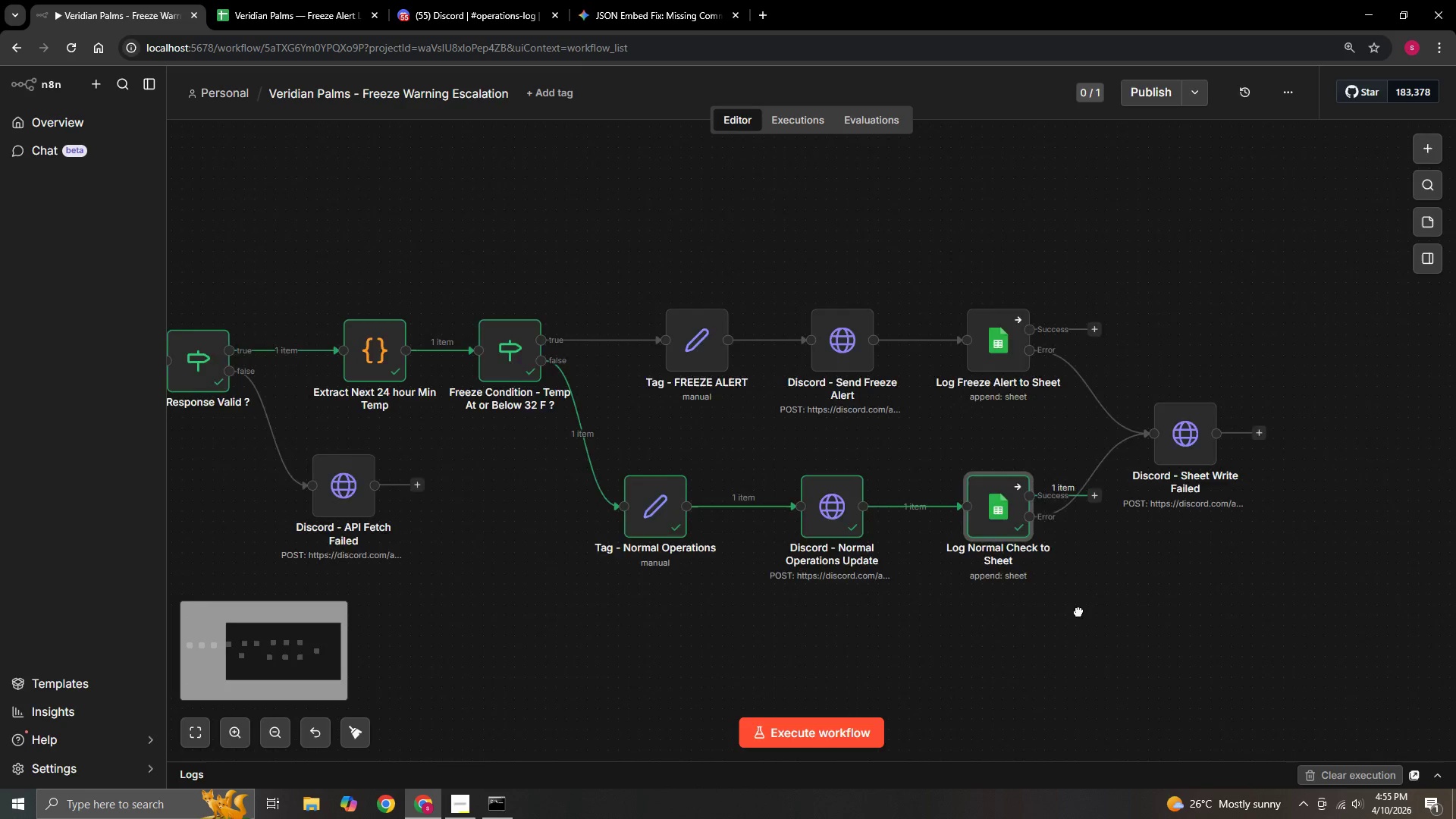 
left_click([981, 374])
 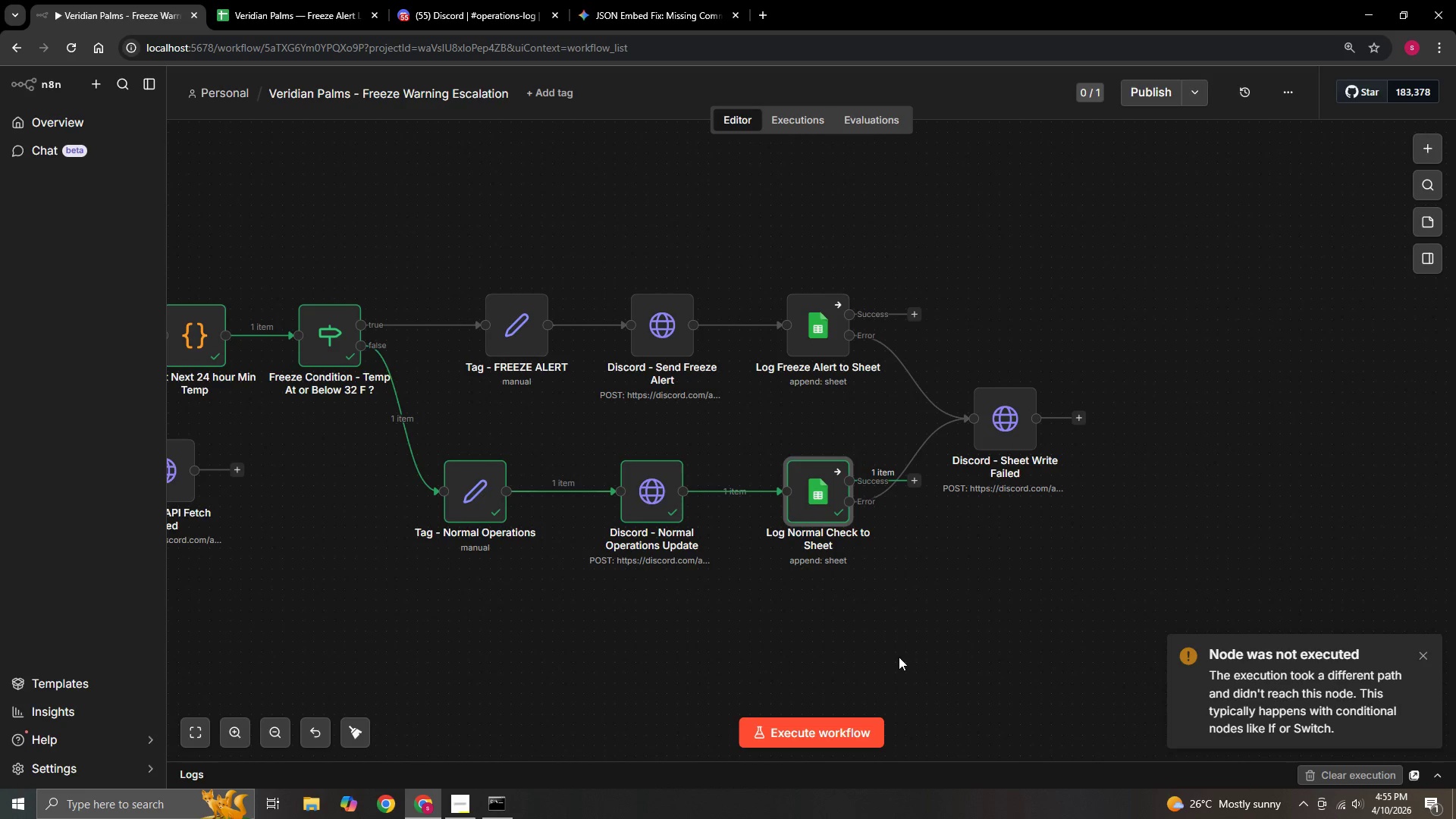 
hold_key(key=ControlLeft, duration=0.89)
left_click_drag(start_coordinate=[899, 657], to_coordinate=[981, 673])
 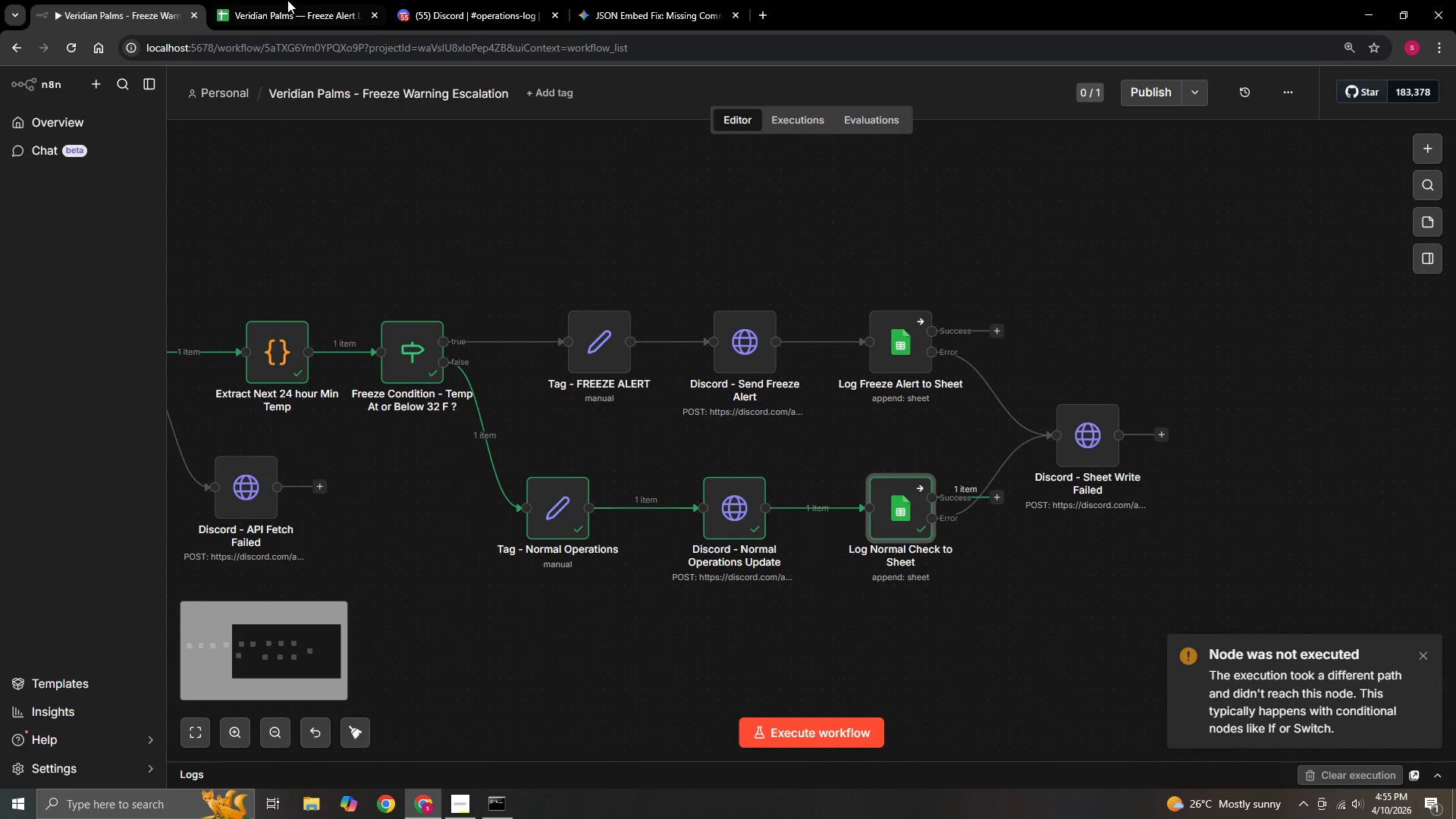 
left_click([288, 0])
 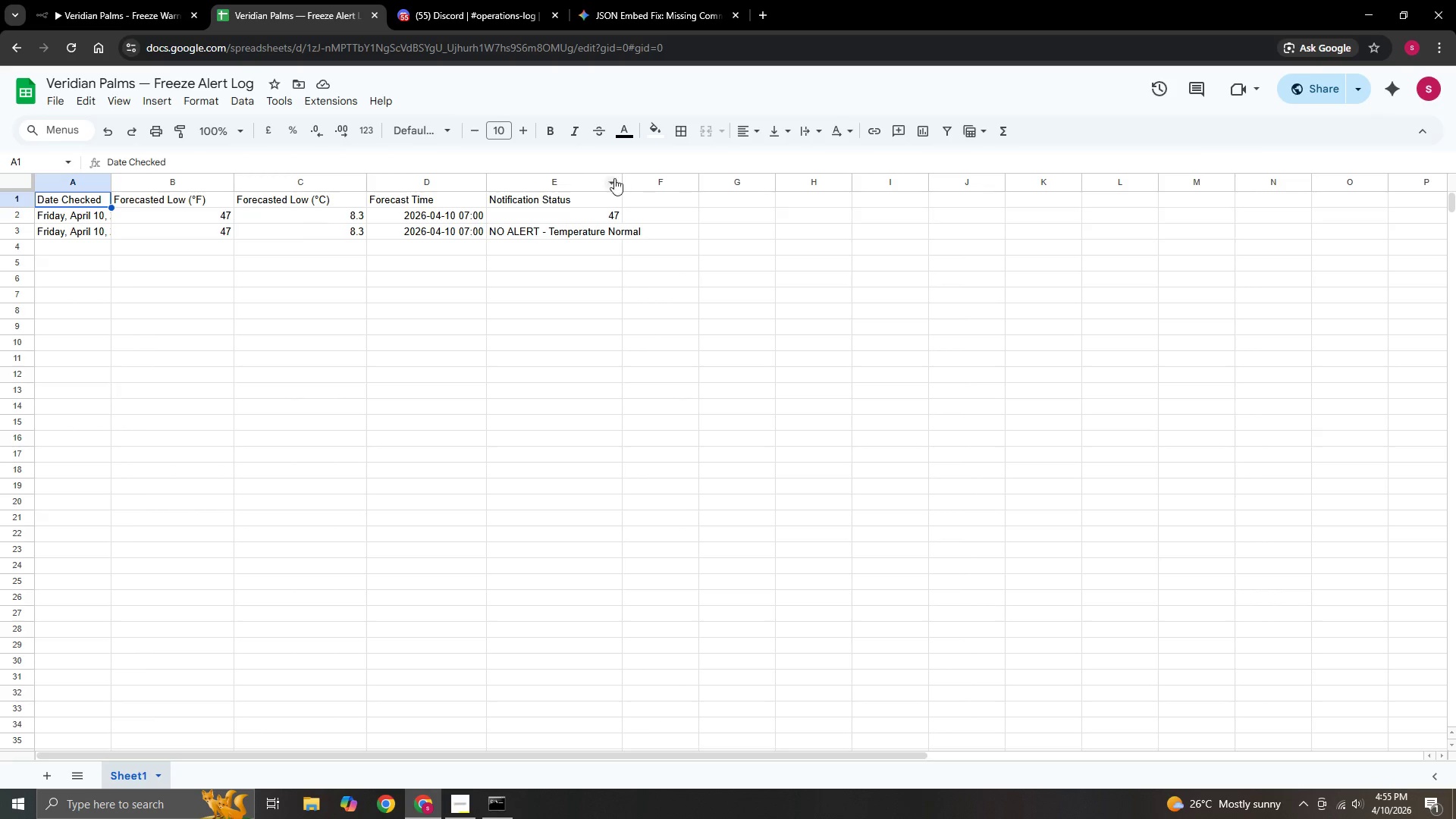 
left_click_drag(start_coordinate=[620, 178], to_coordinate=[677, 184])
 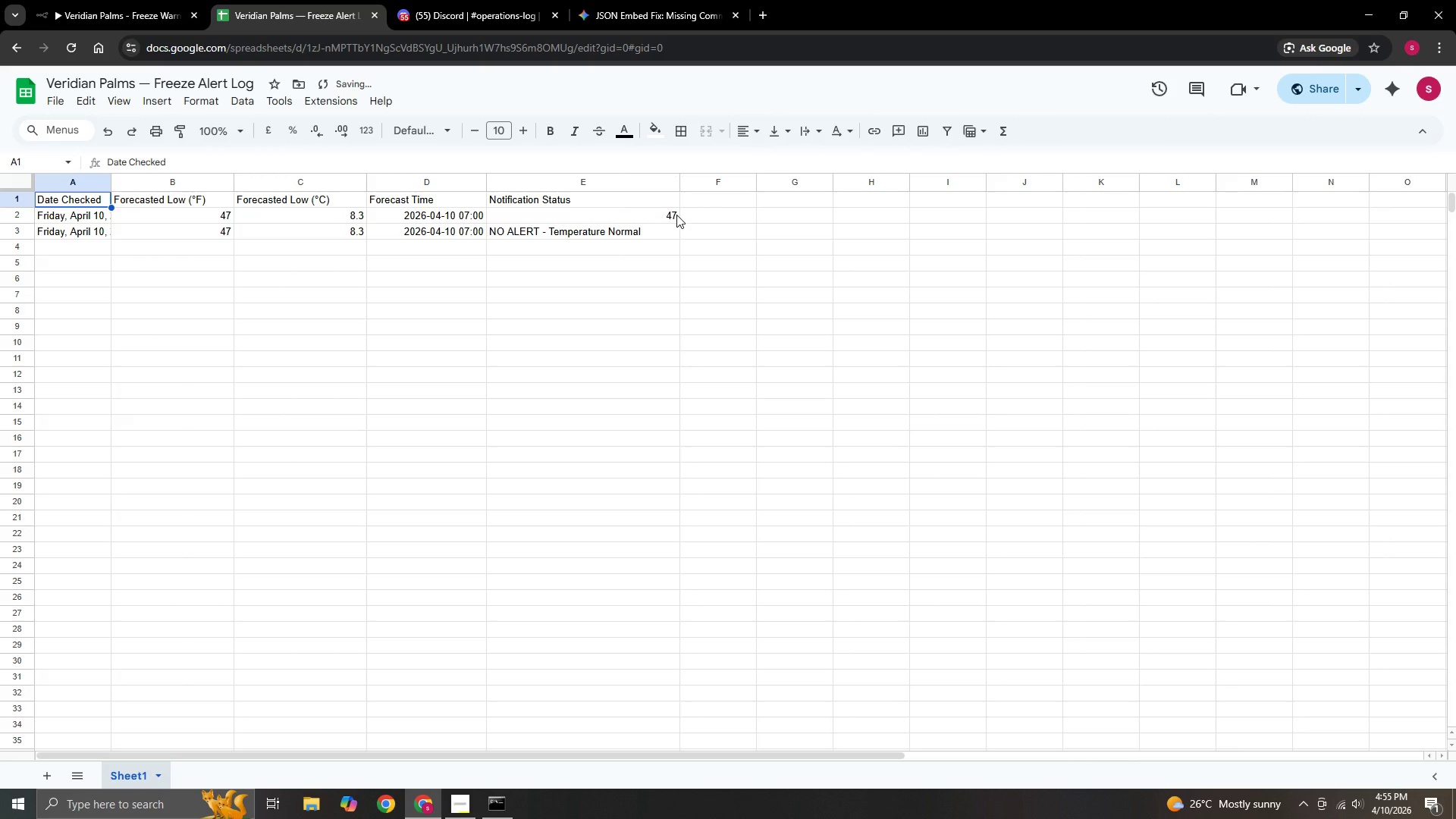 
left_click_drag(start_coordinate=[673, 214], to_coordinate=[61, 212])
 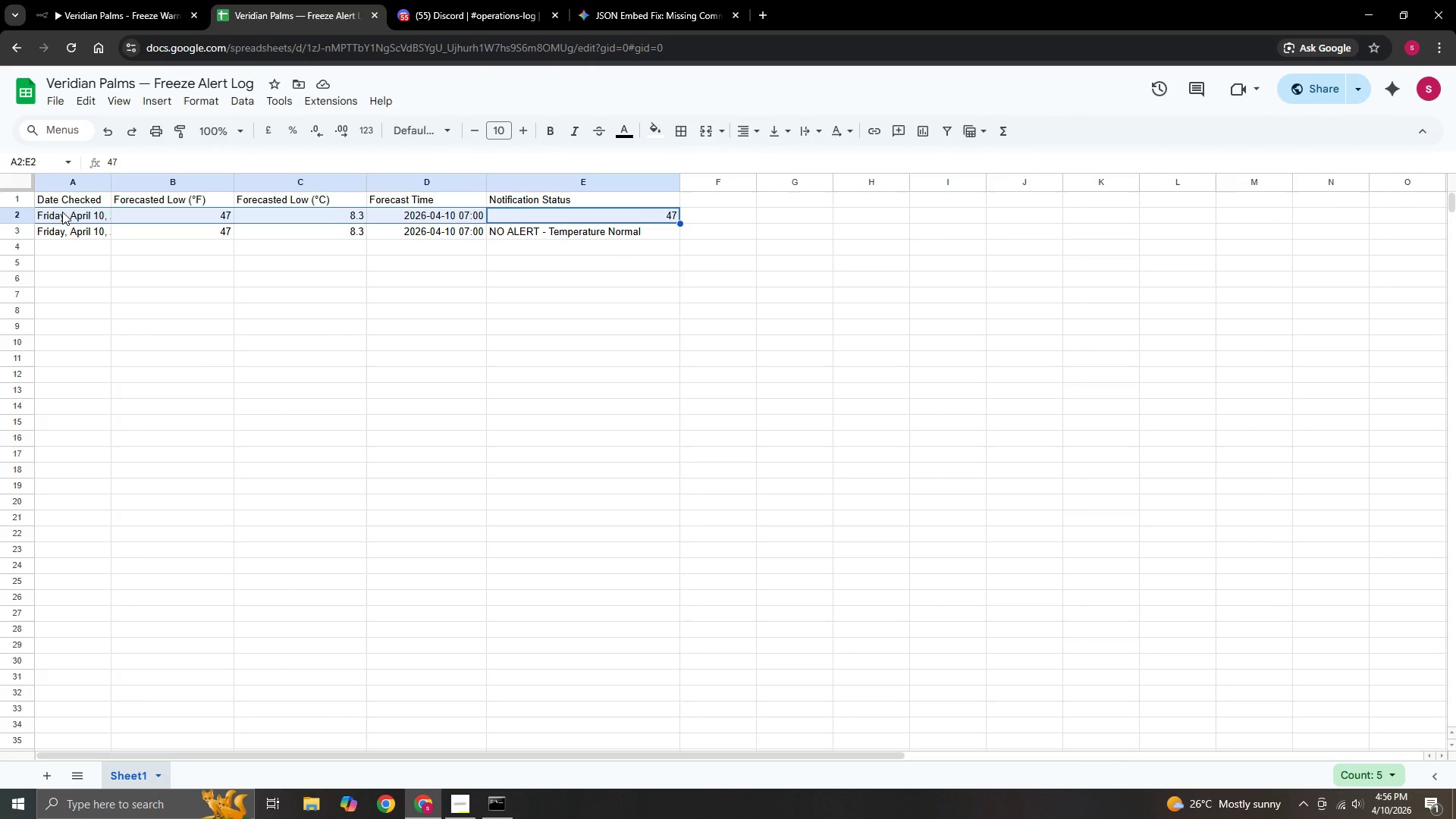 
key(Backspace)
 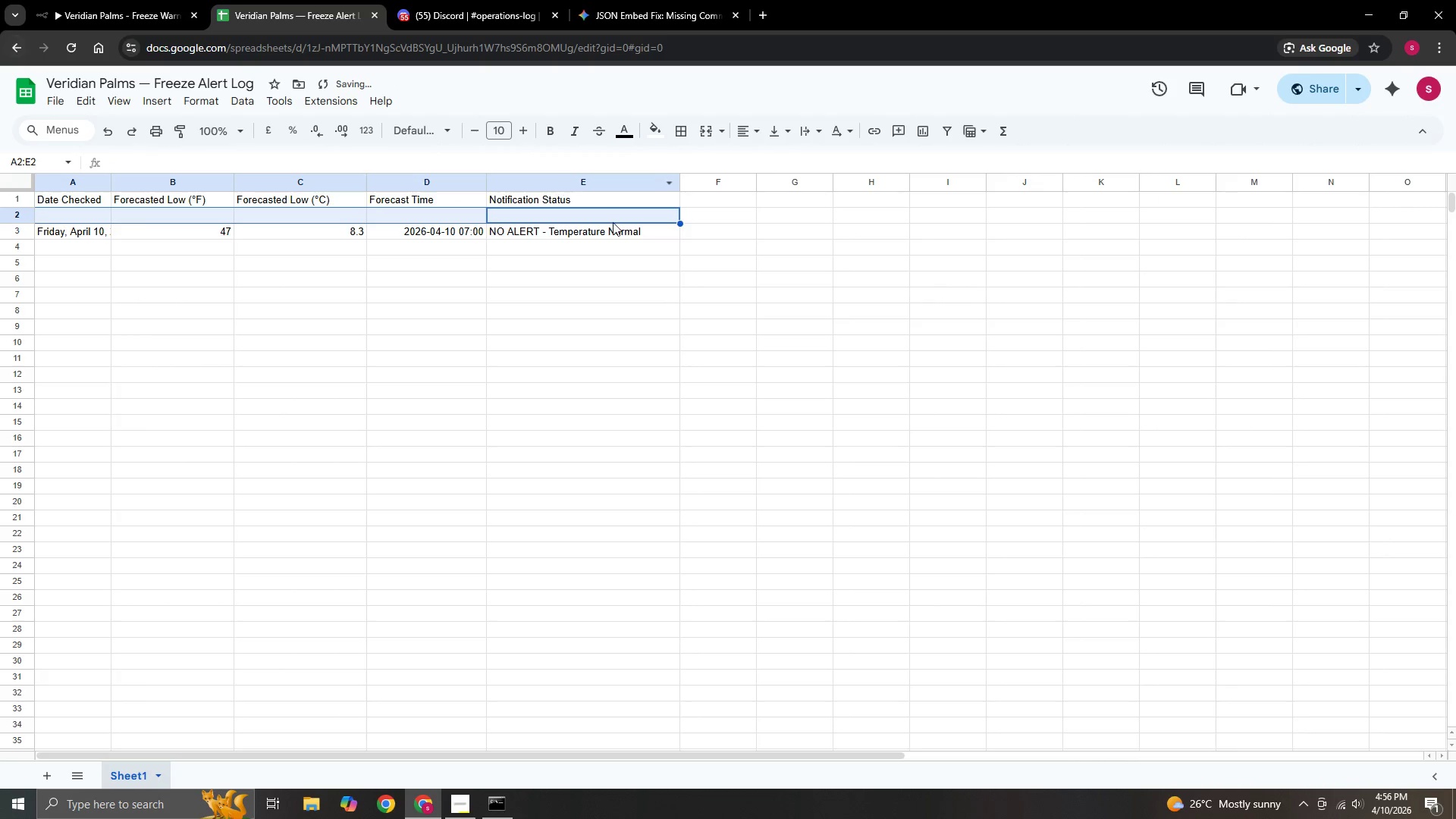 
left_click([693, 277])
 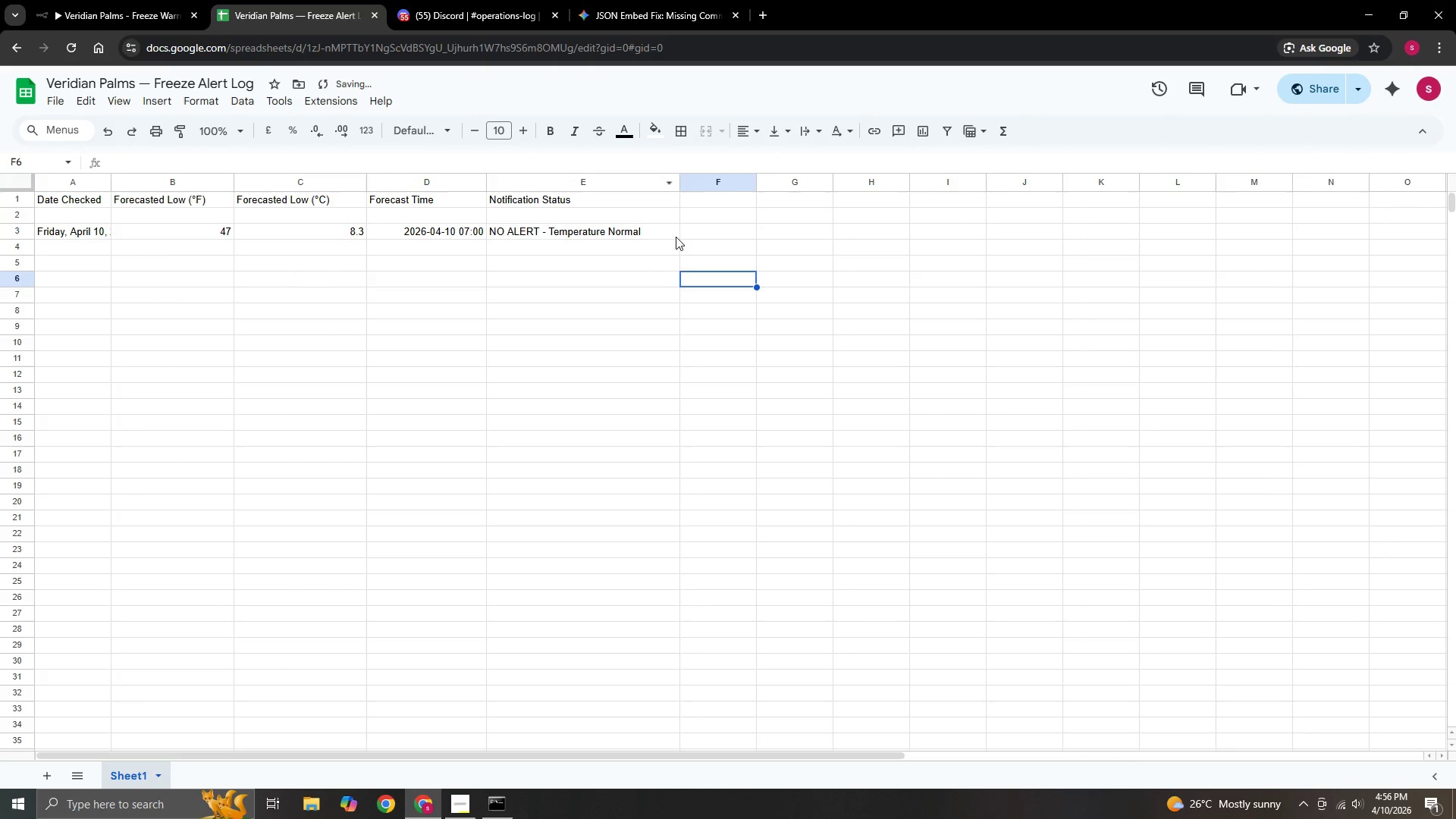 
left_click_drag(start_coordinate=[676, 233], to_coordinate=[65, 236])
 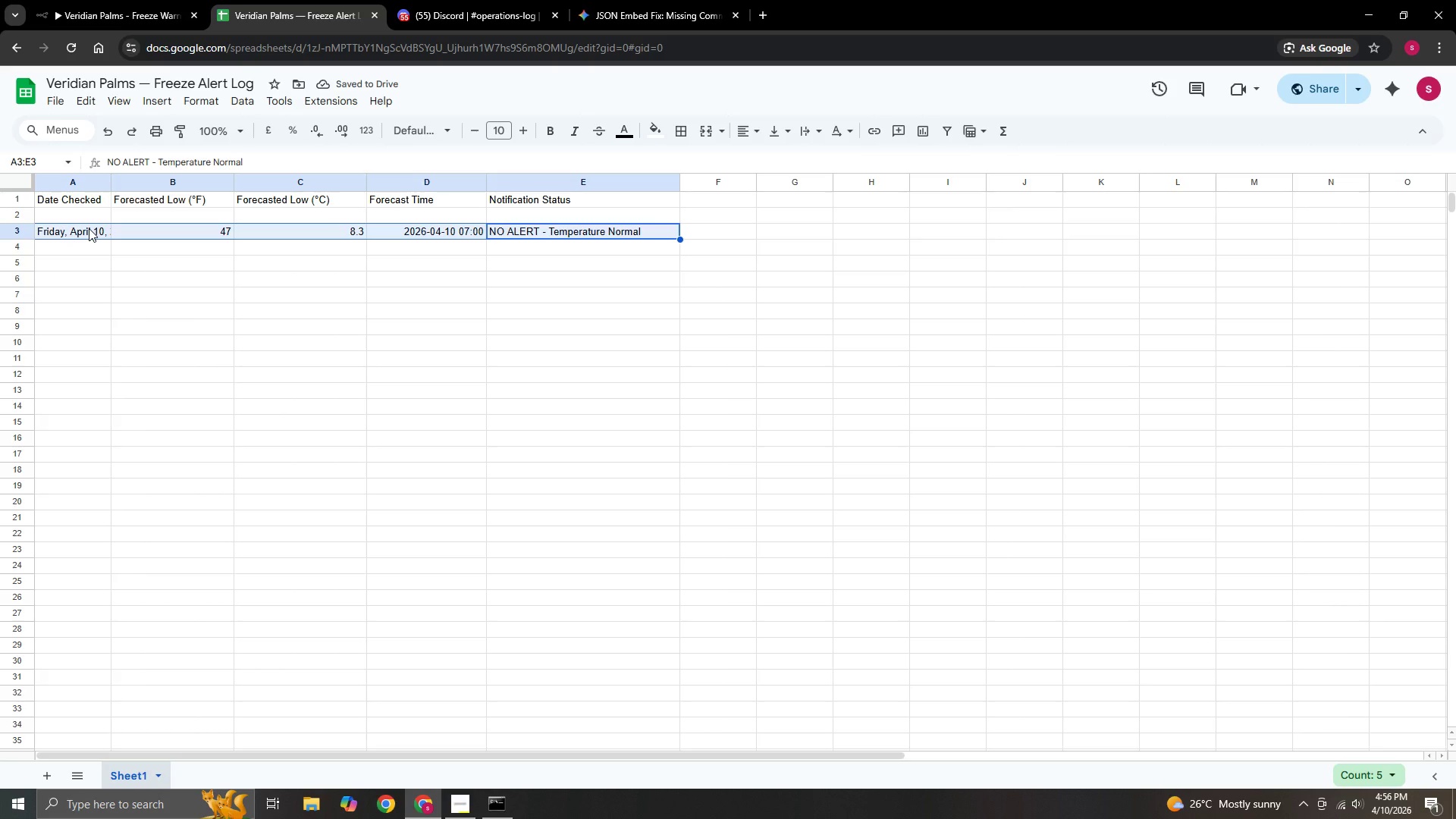 
key(Backspace)
 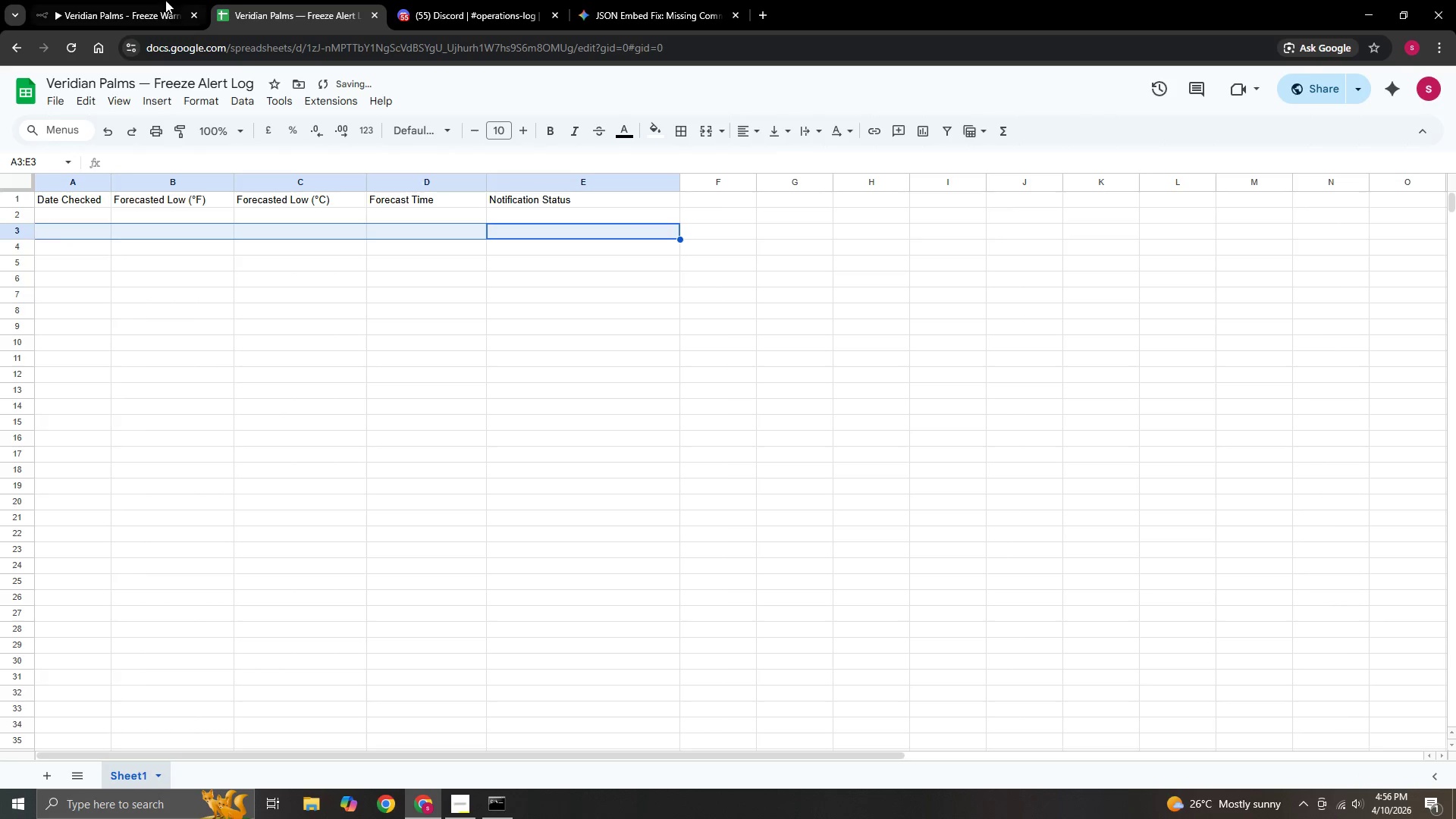 
left_click([165, 0])
 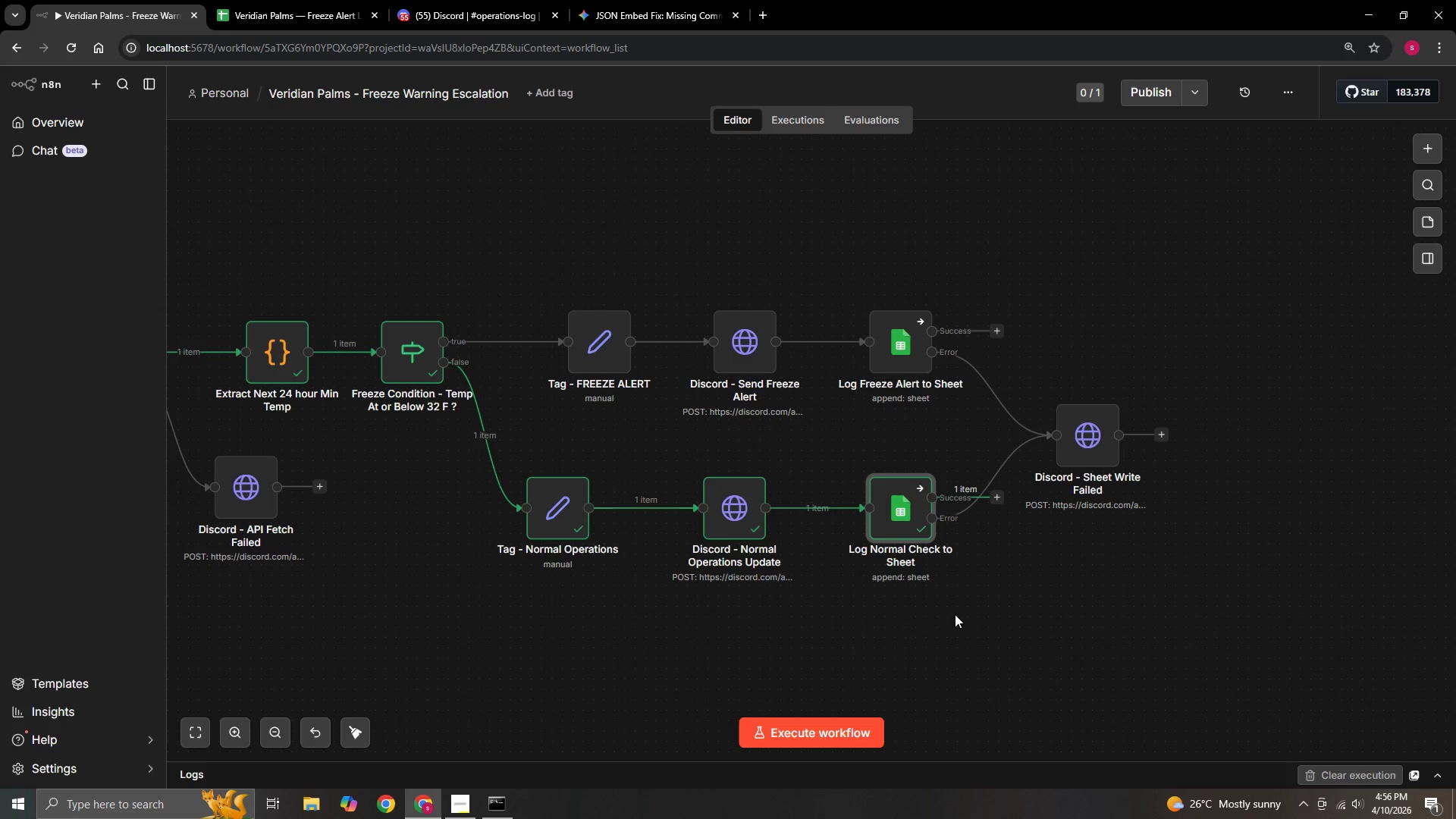 
hold_key(key=ControlLeft, duration=1.31)
left_click_drag(start_coordinate=[939, 623], to_coordinate=[1344, 595])
 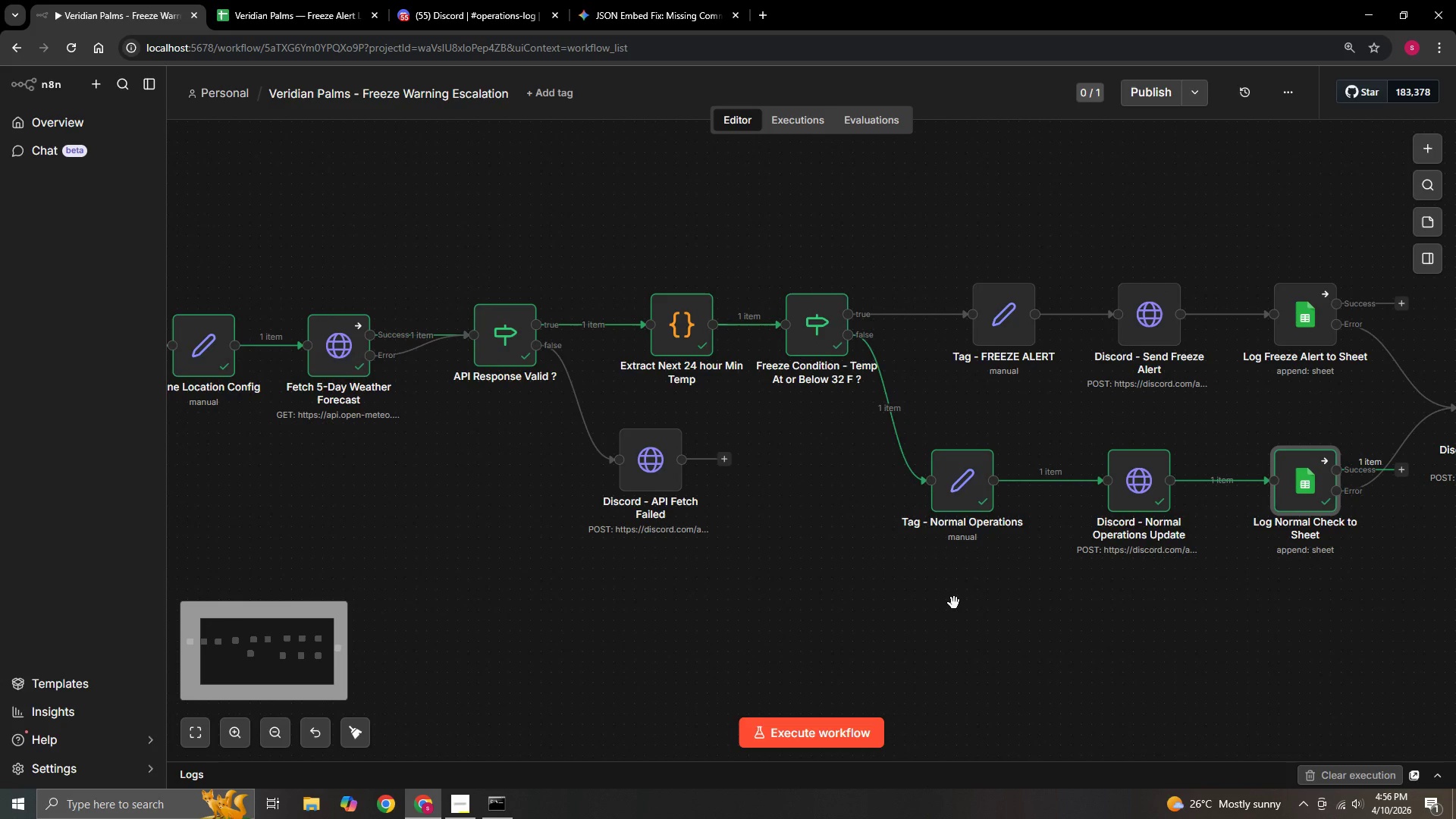 
hold_key(key=ControlLeft, duration=1.48)
left_click_drag(start_coordinate=[793, 477], to_coordinate=[791, 482])
 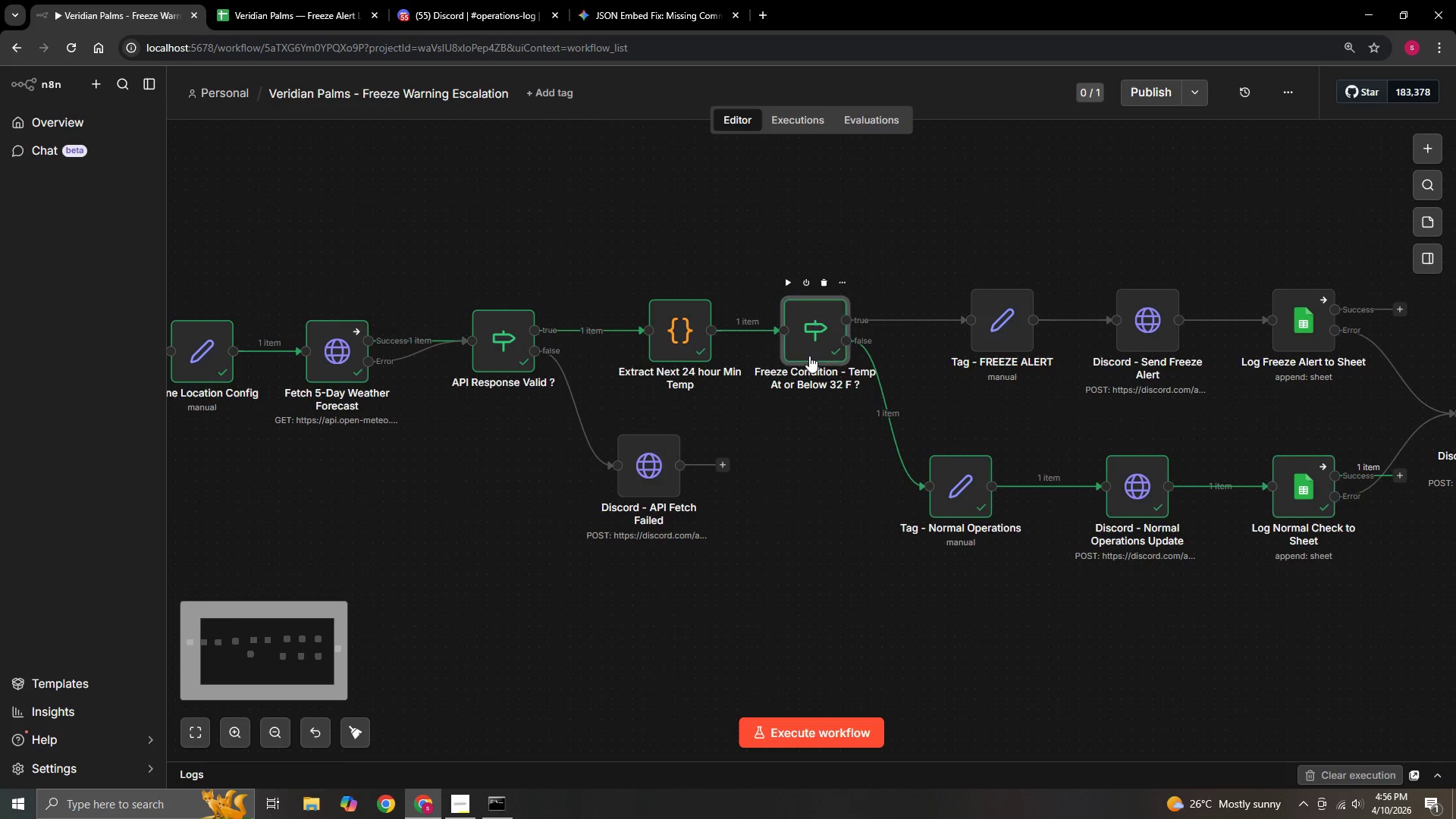 
double_click([809, 356])
 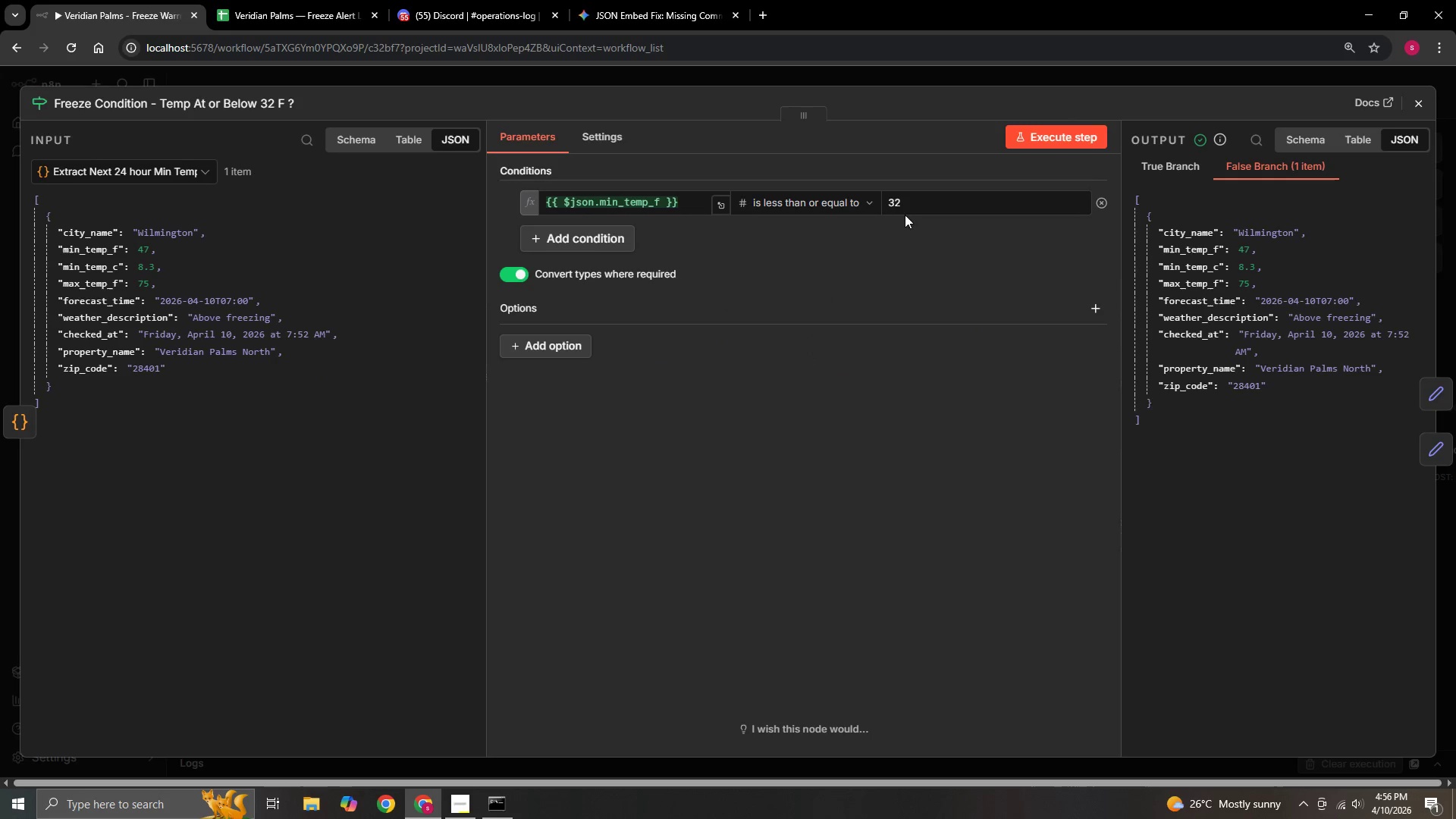 
left_click([925, 209])
 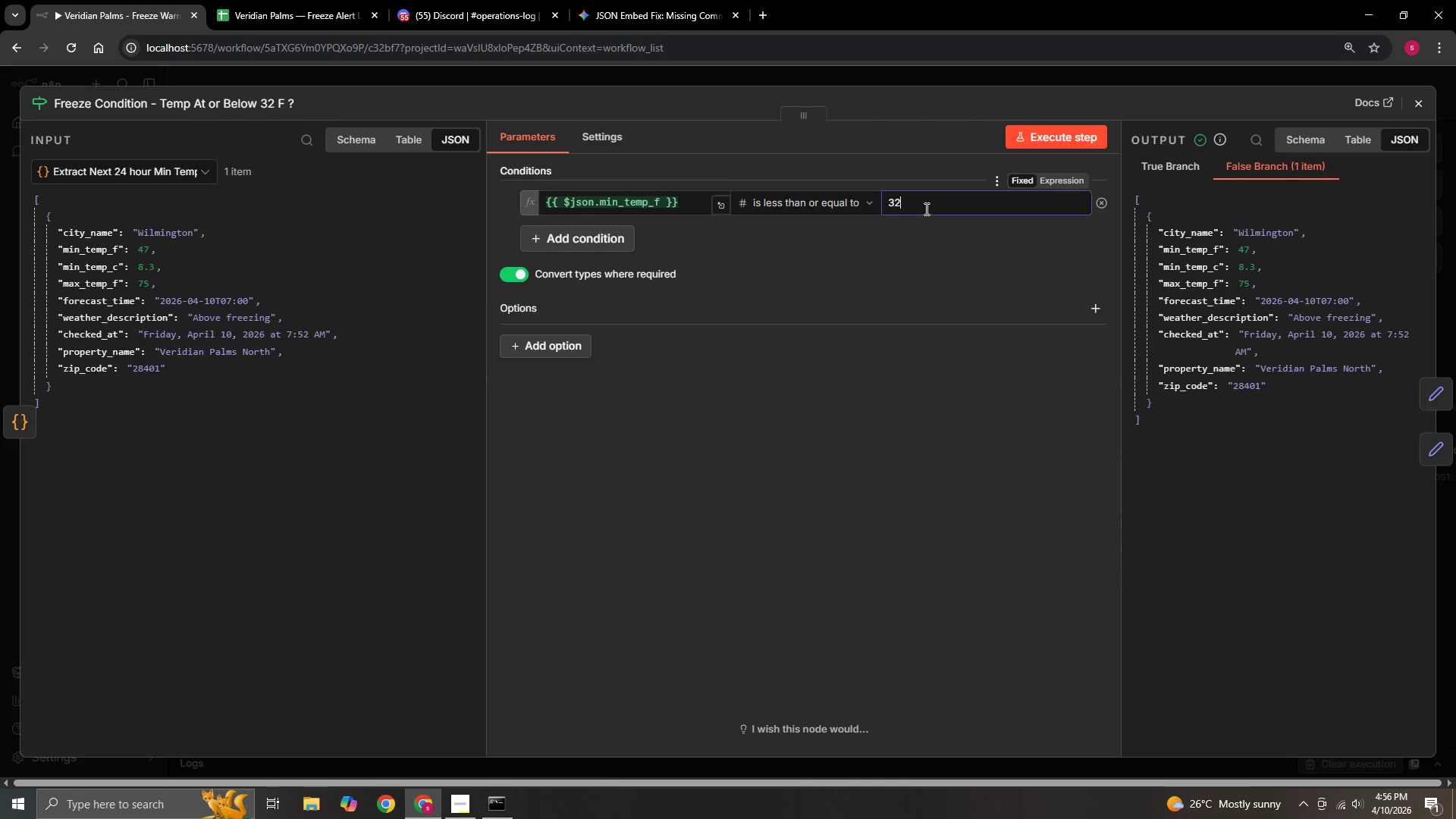 
key(Backspace)
key(Backspace)
type(200)
 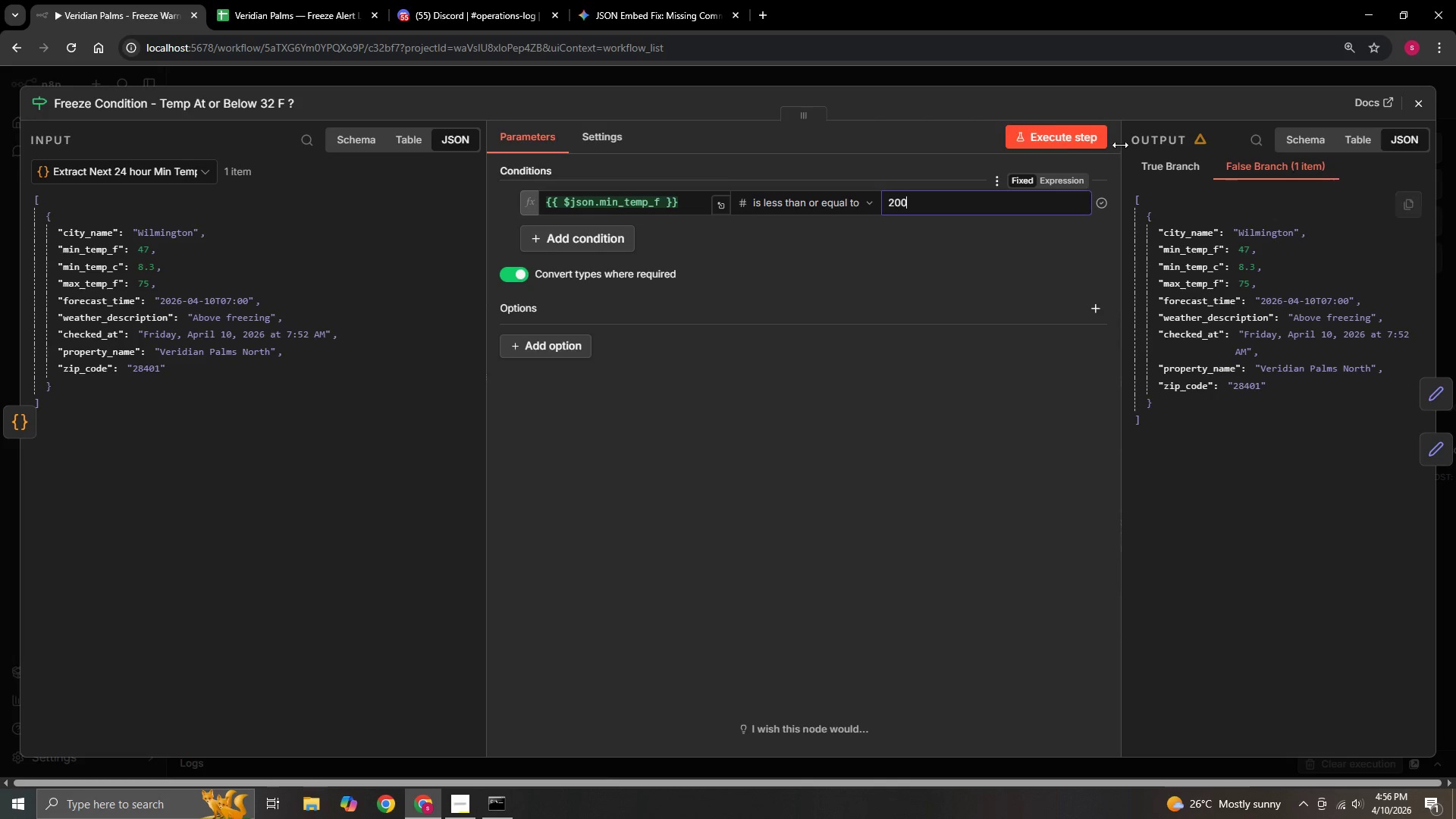 
left_click([1057, 133])
 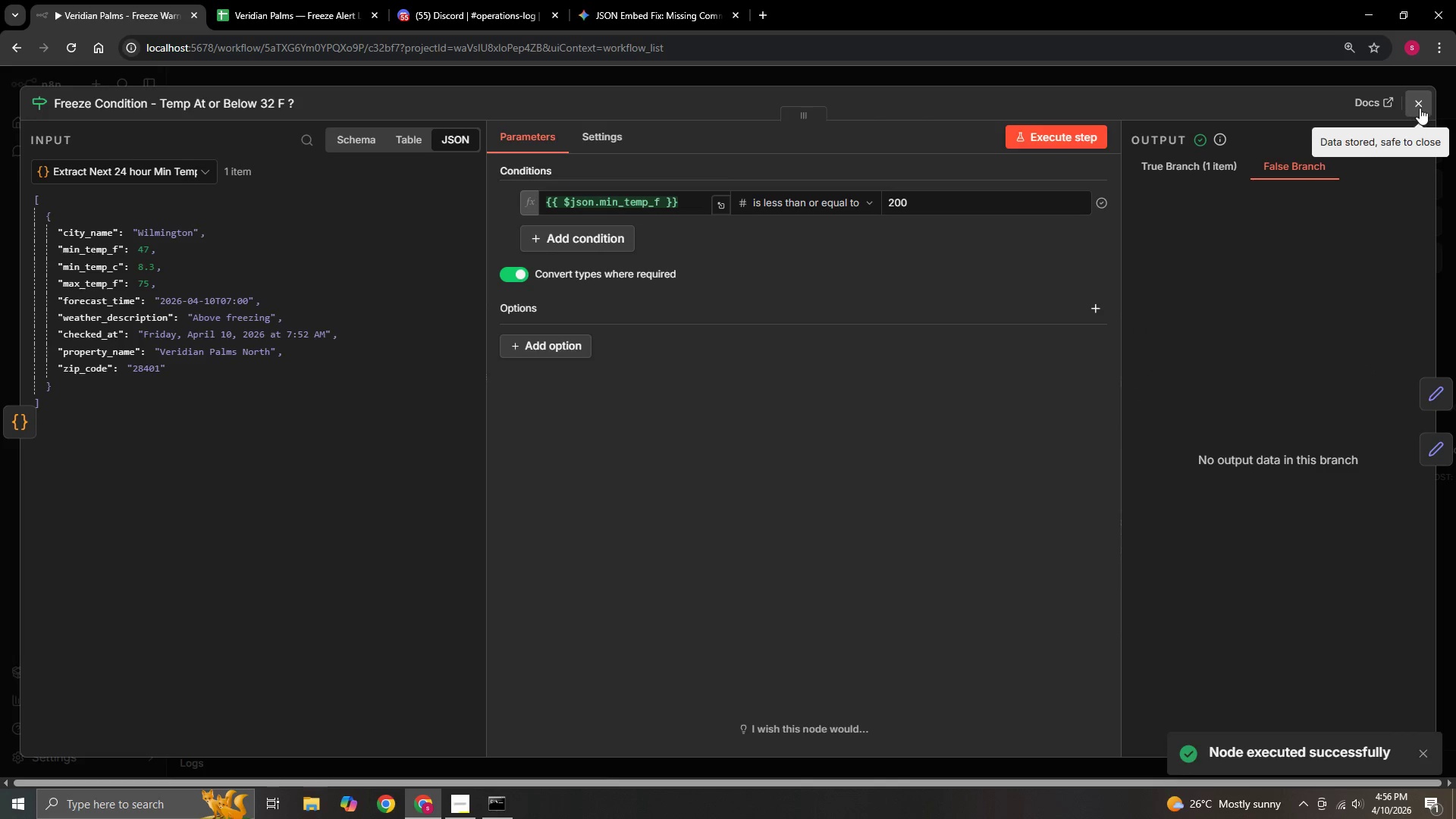 
left_click([1420, 108])
 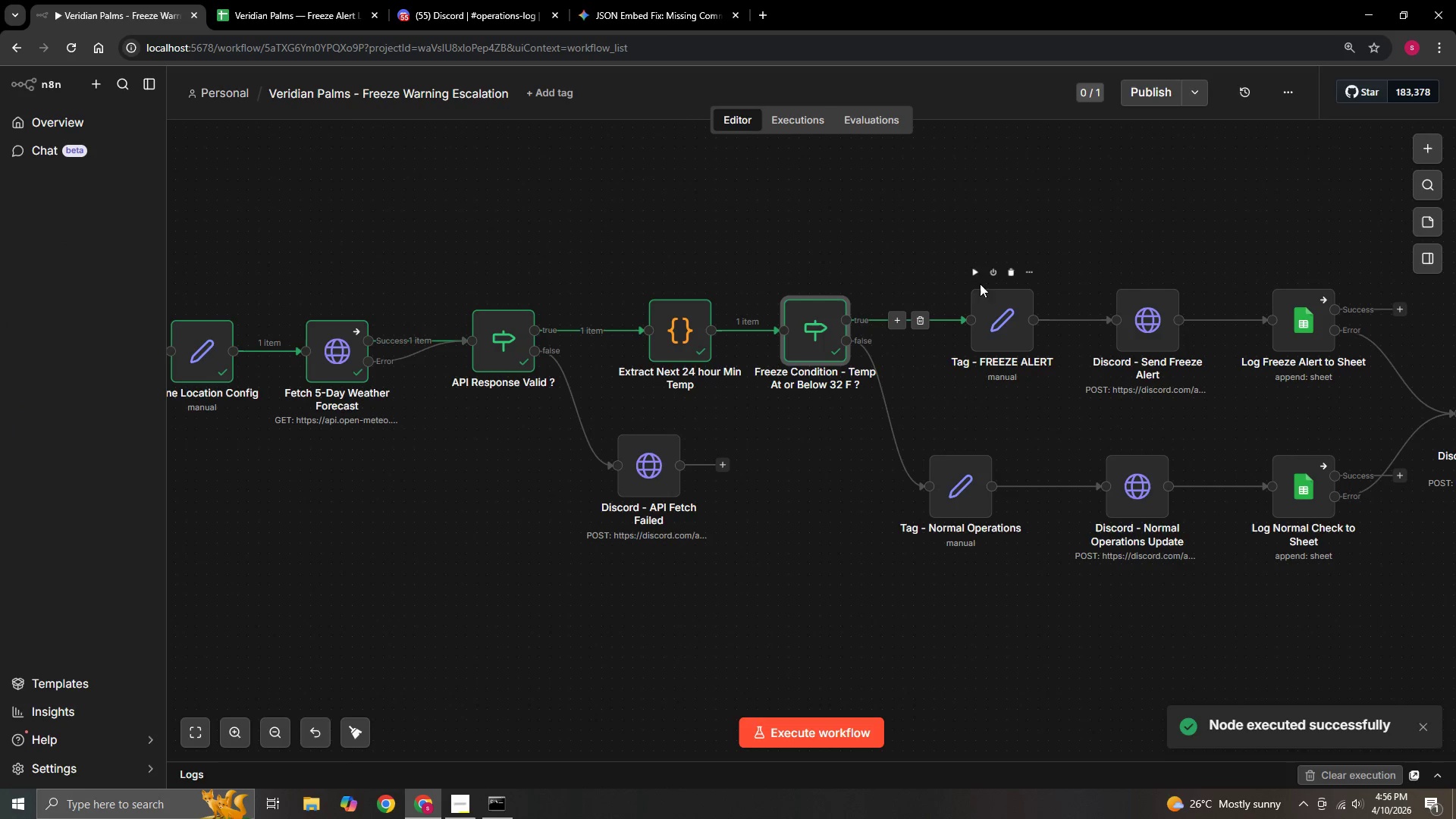 
left_click([969, 273])
 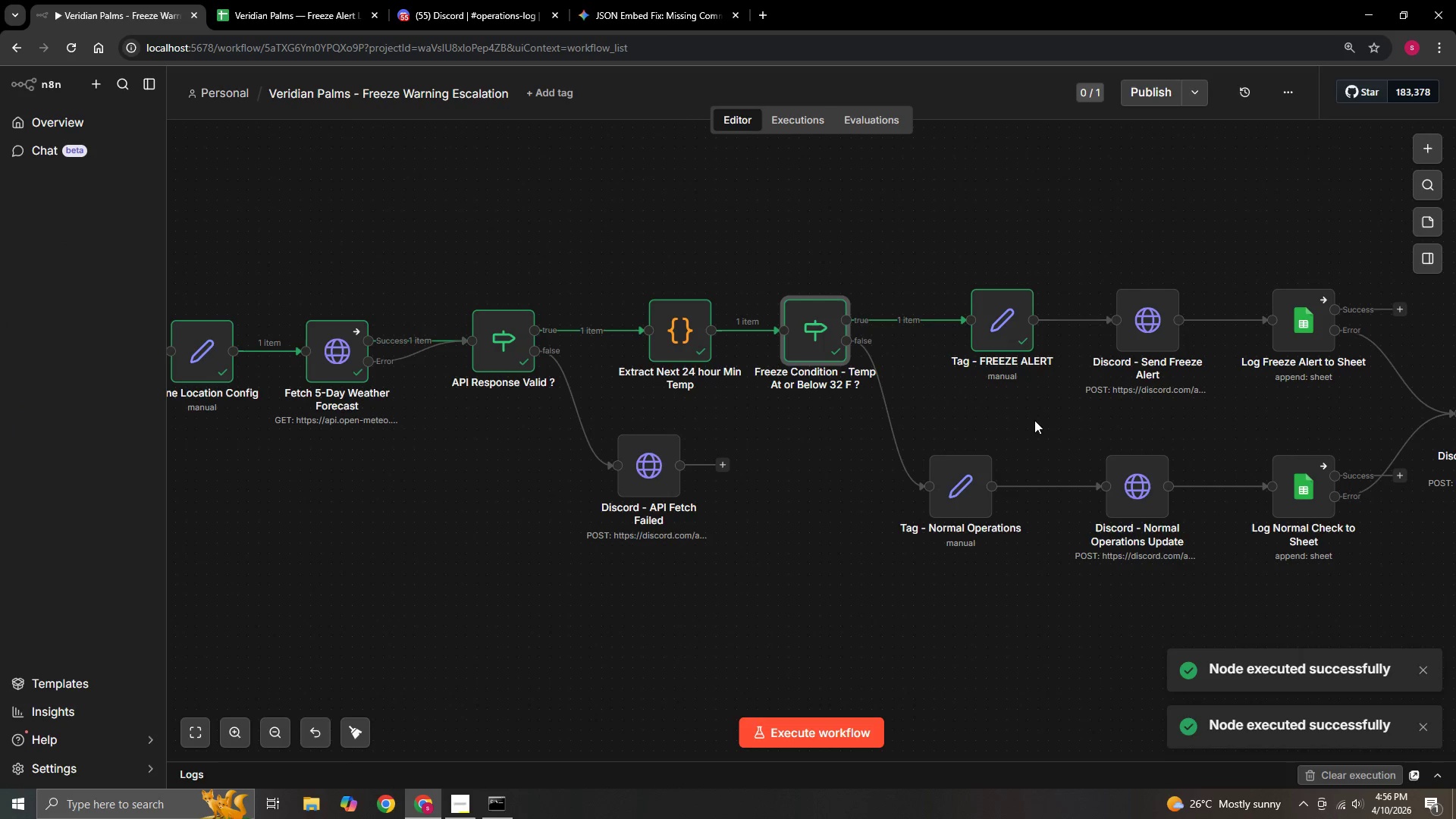 
hold_key(key=ControlLeft, duration=0.53)
left_click_drag(start_coordinate=[1034, 420], to_coordinate=[898, 428])
 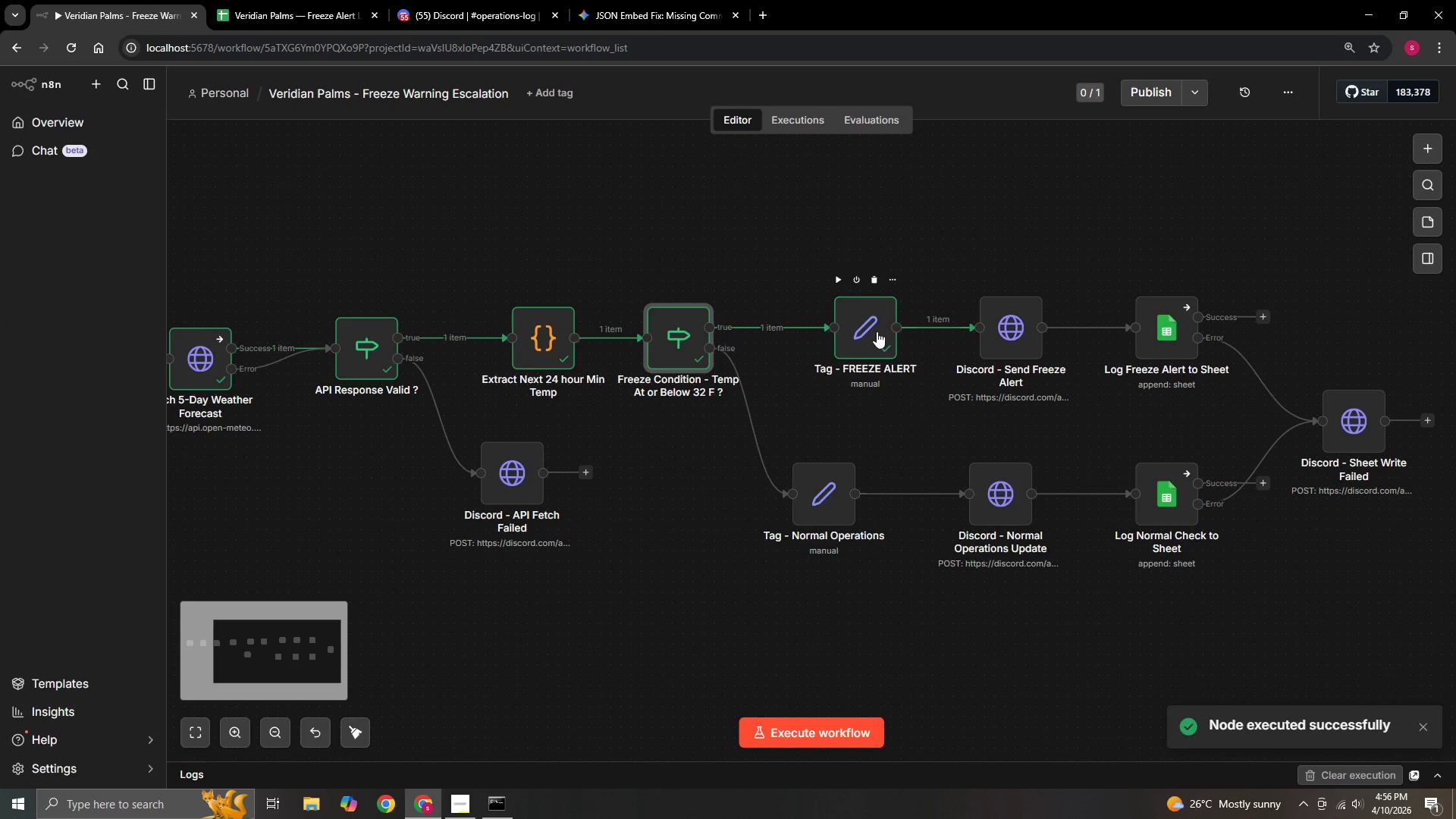 
double_click([877, 331])
 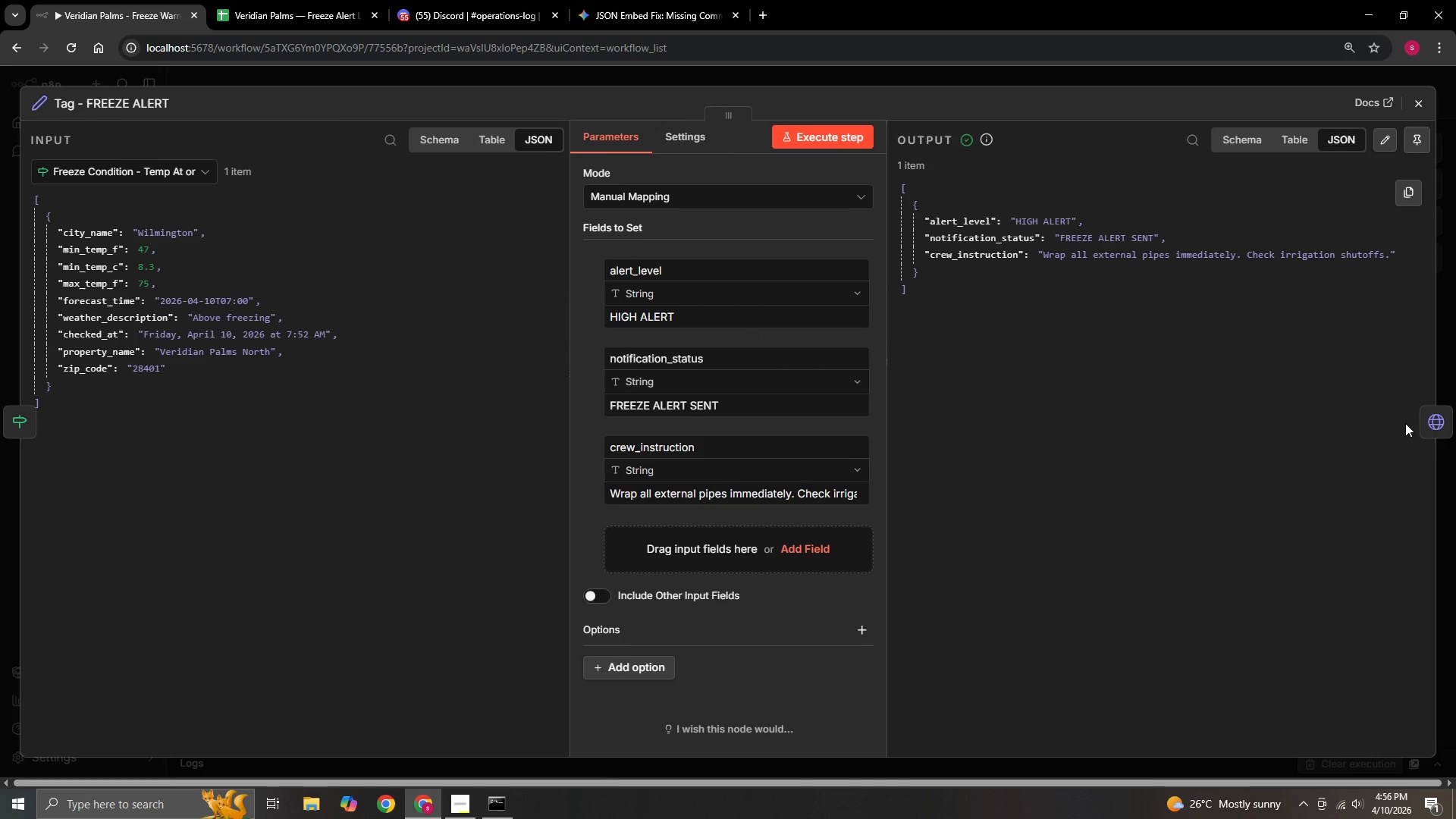 
left_click([1431, 419])
 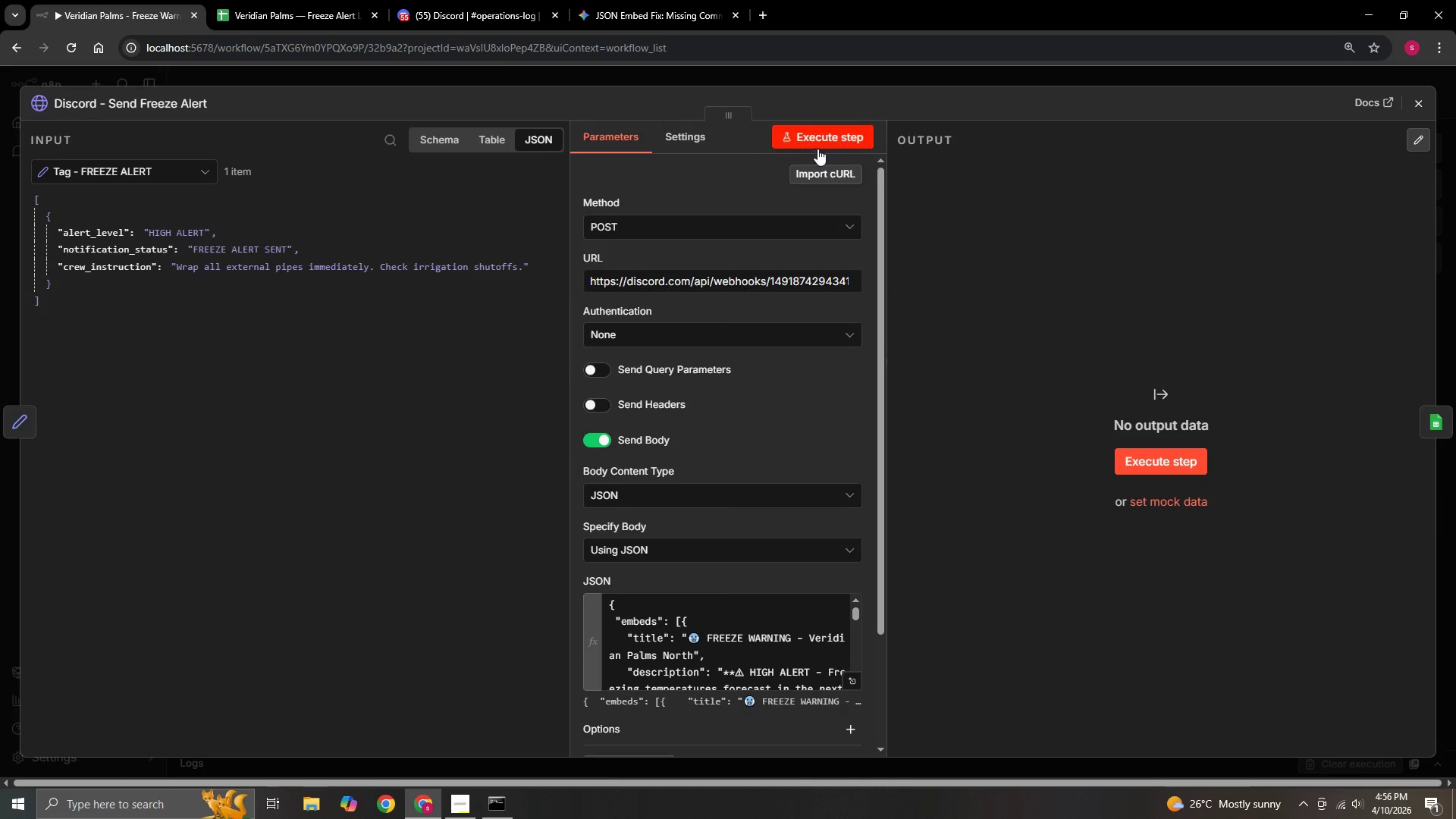 
left_click([824, 138])
 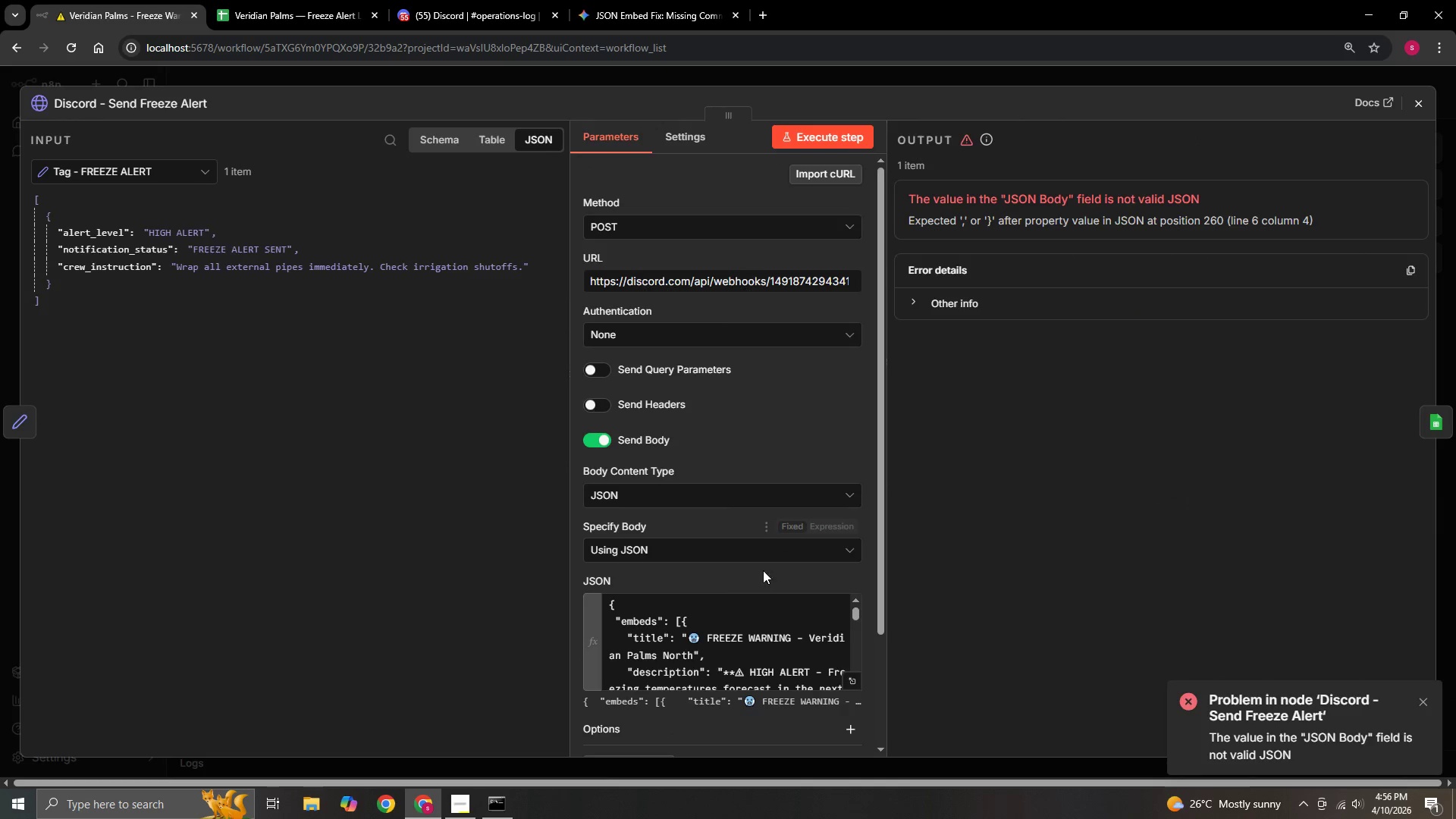 
scroll: coordinate [773, 639], scroll_direction: down, amount: 11.0
 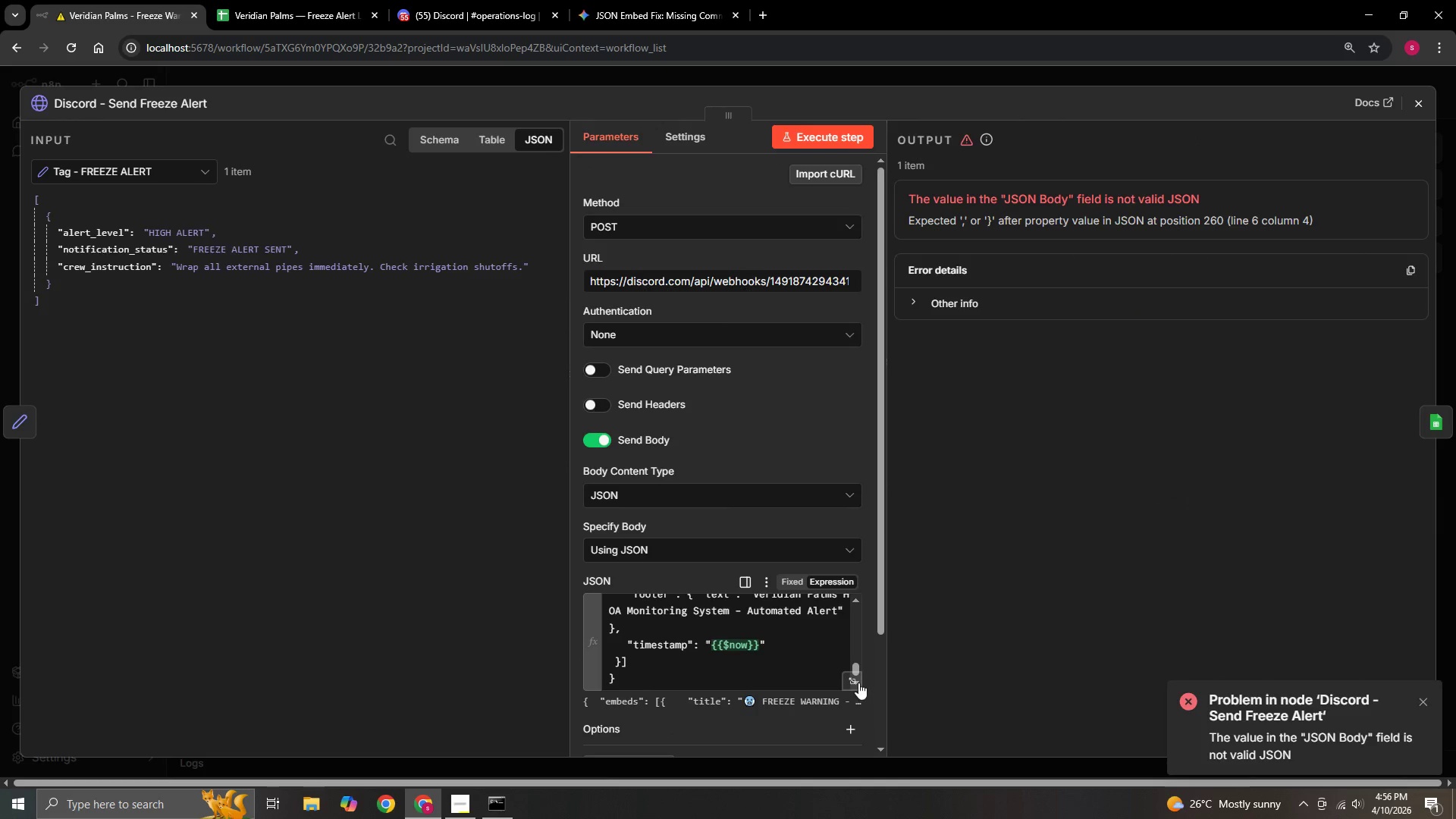 
left_click([858, 682])
 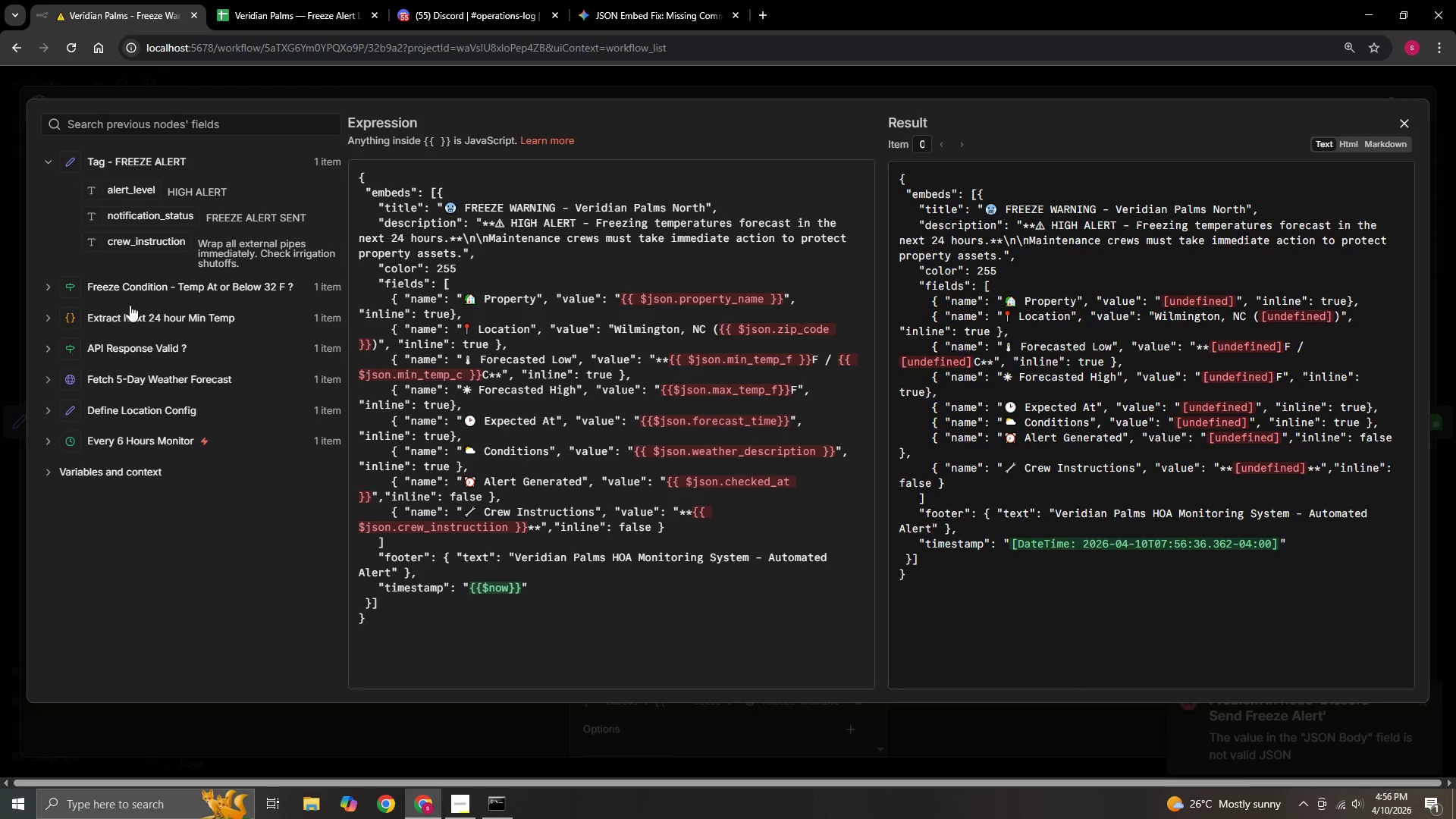 
wait(5.19)
 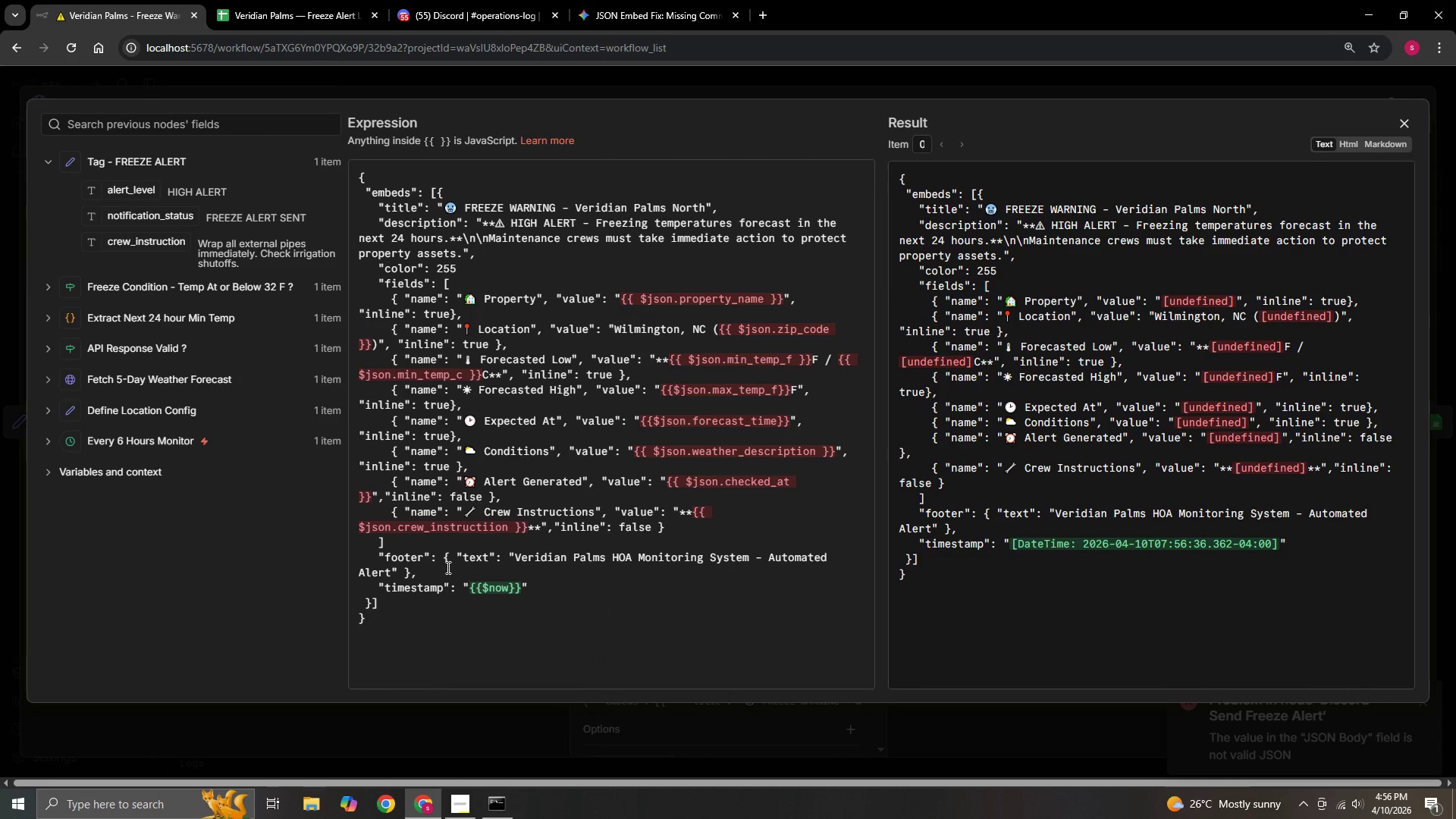 
left_click([46, 166])
 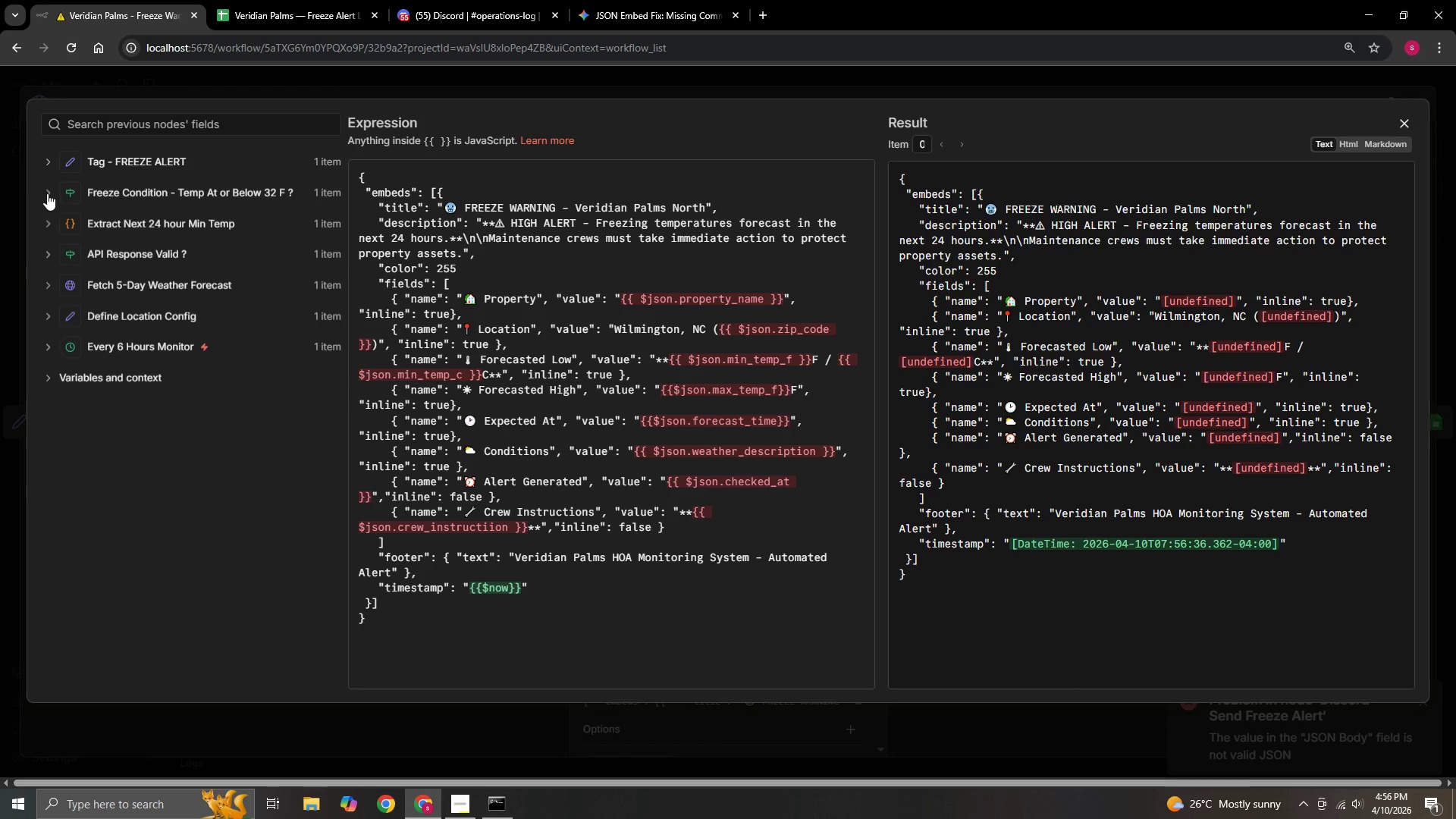 
left_click([49, 193])
 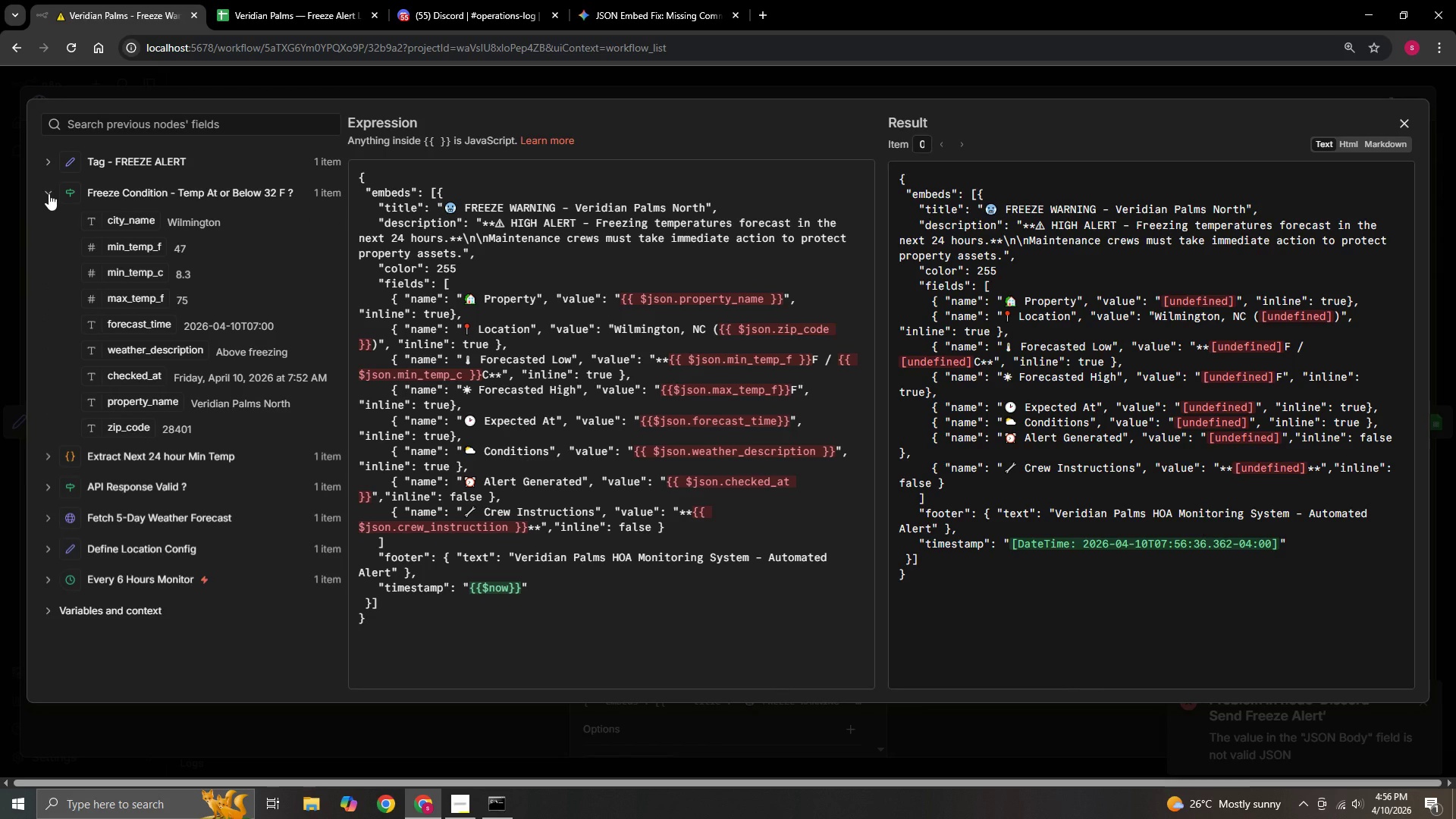 
left_click([49, 193])
 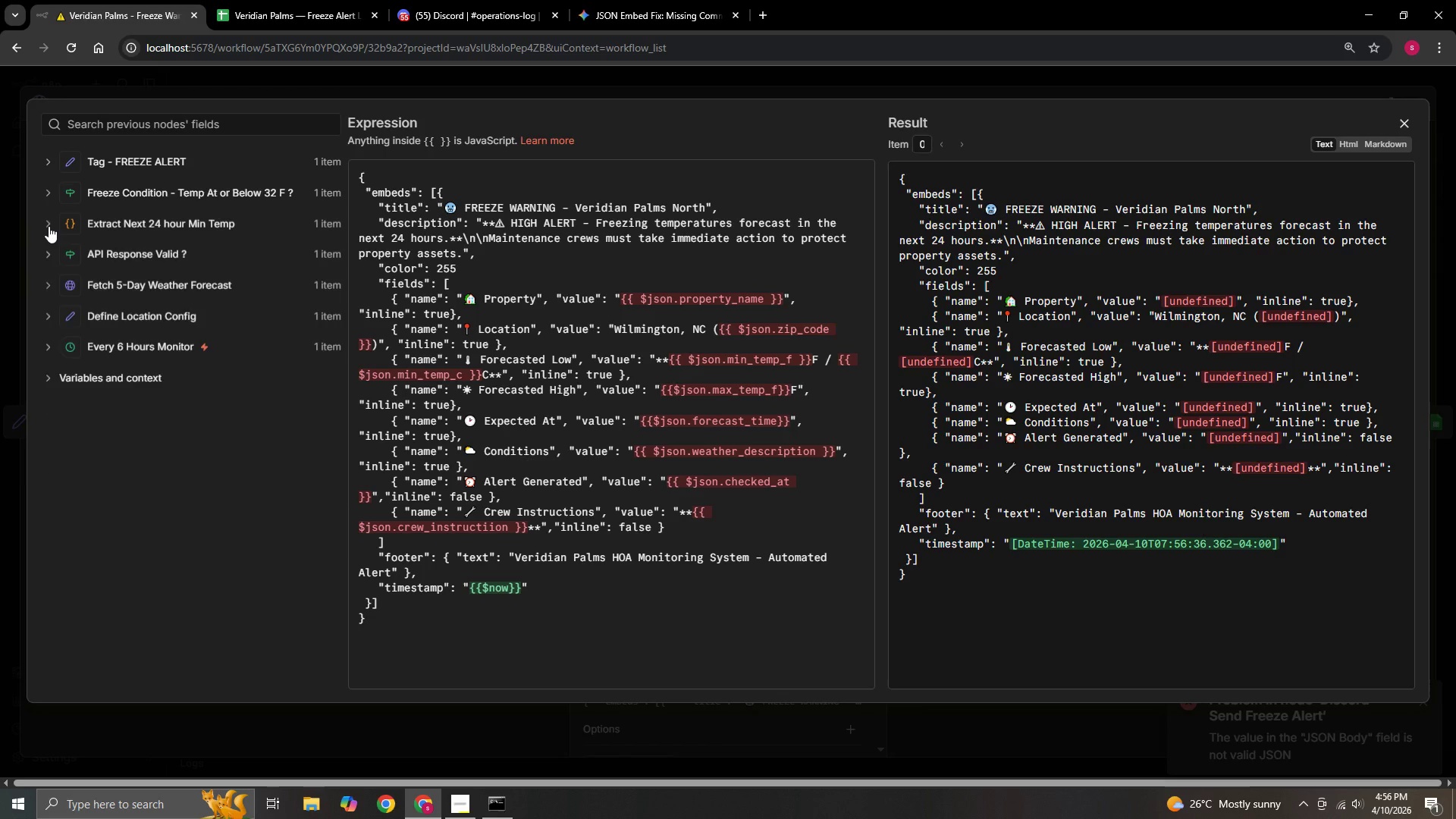 
left_click([49, 226])
 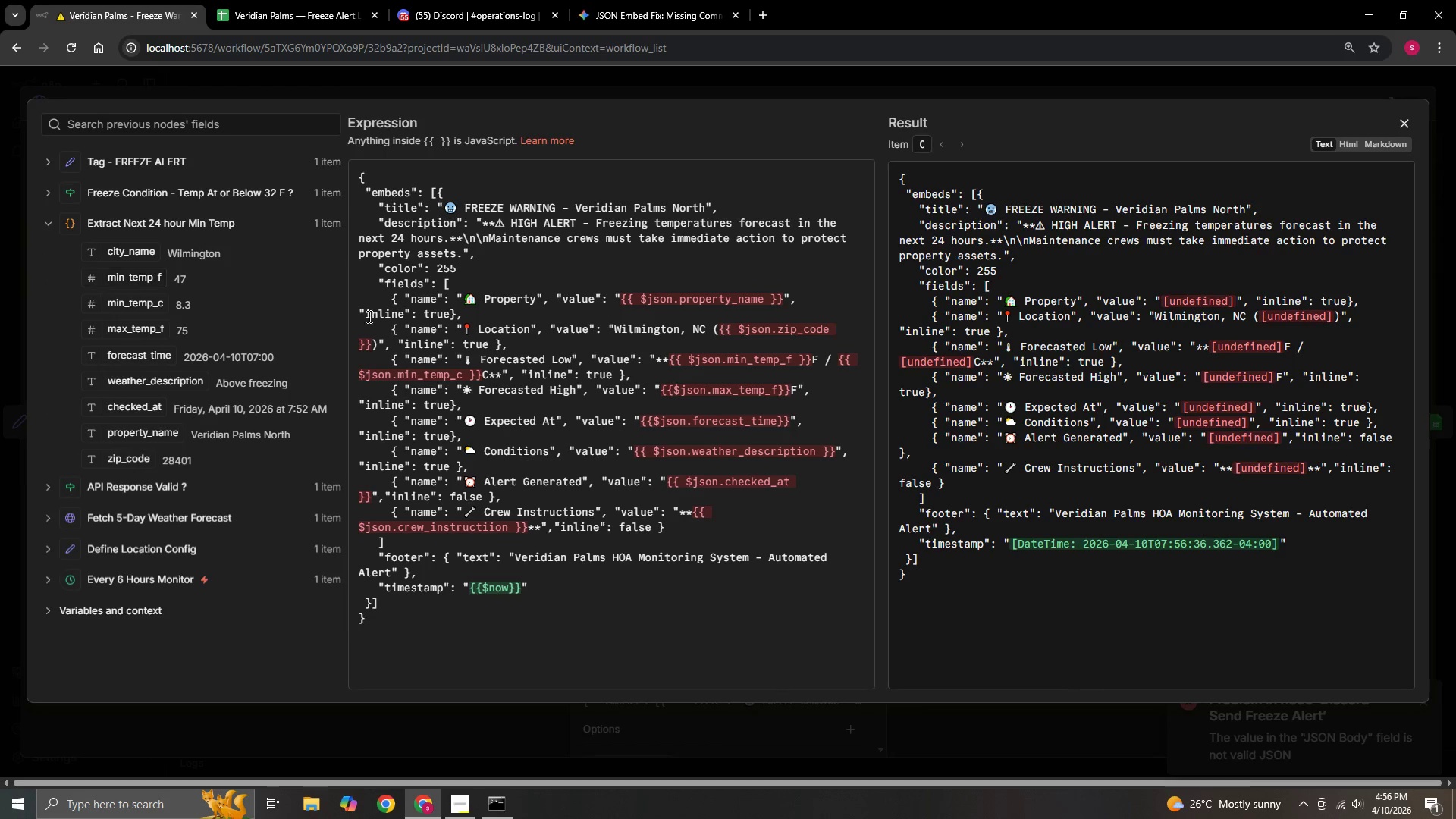 
scroll: coordinate [551, 364], scroll_direction: down, amount: 3.0
 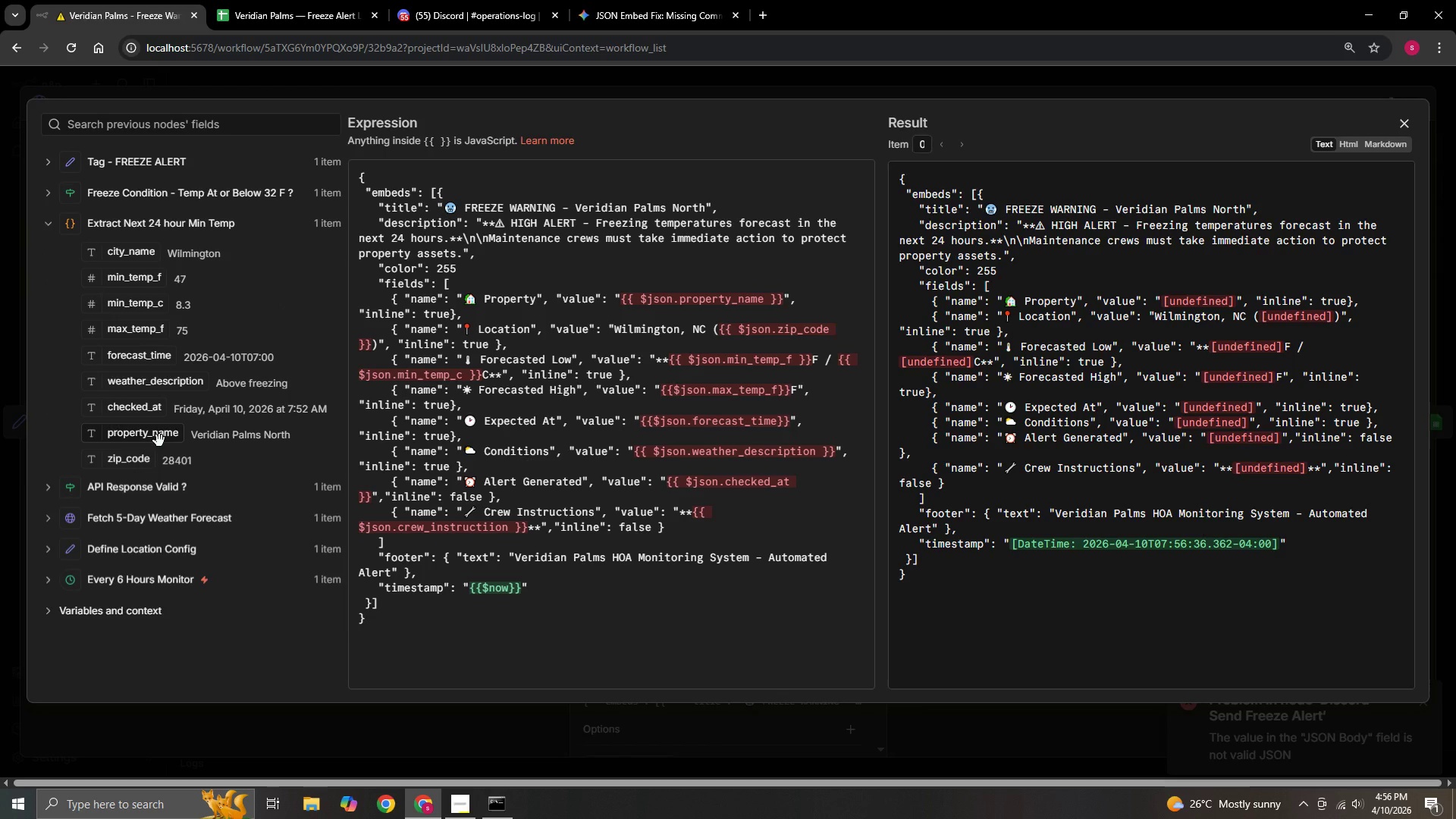 
left_click_drag(start_coordinate=[159, 441], to_coordinate=[771, 303])
 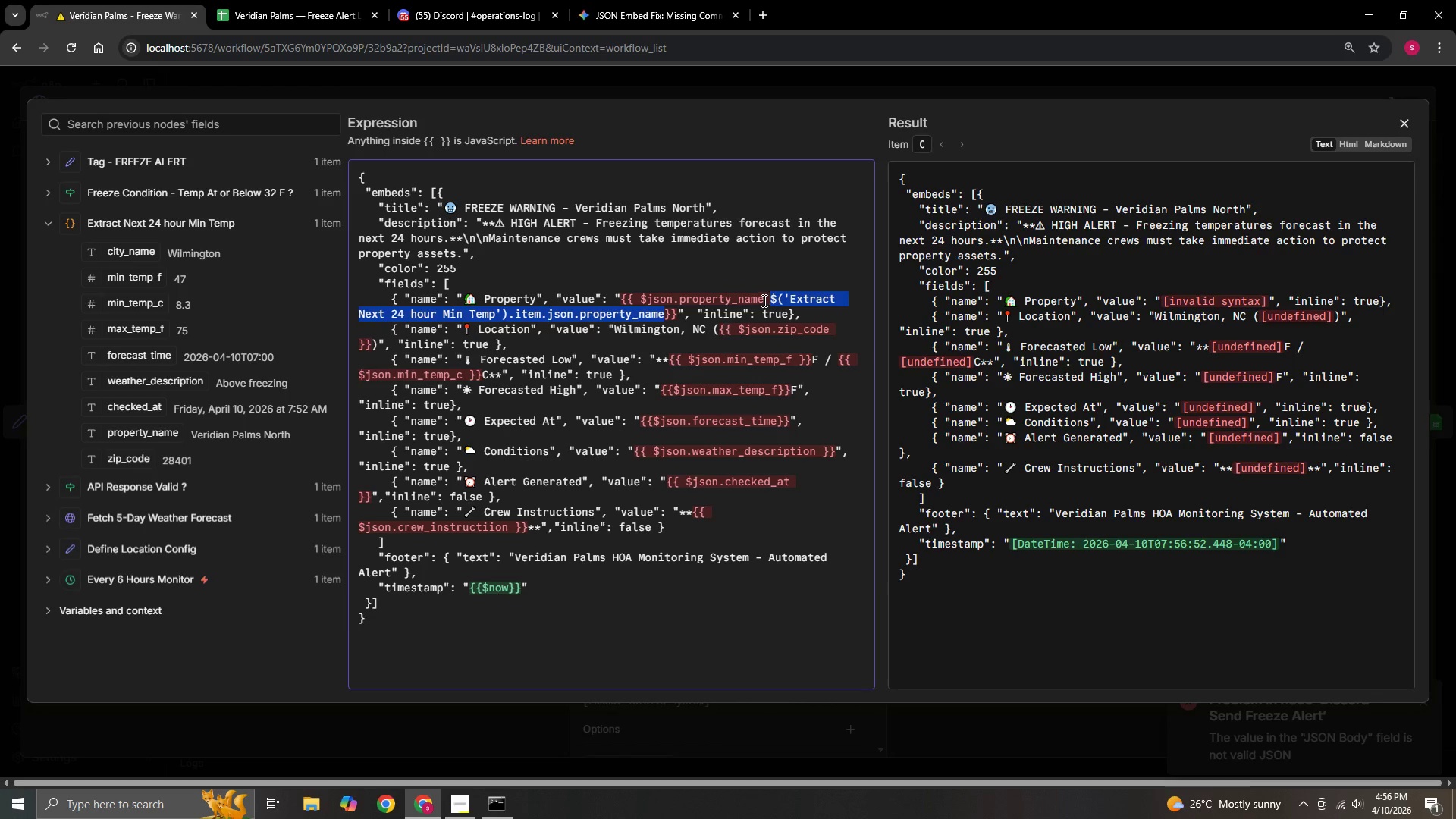 
left_click([764, 297])
 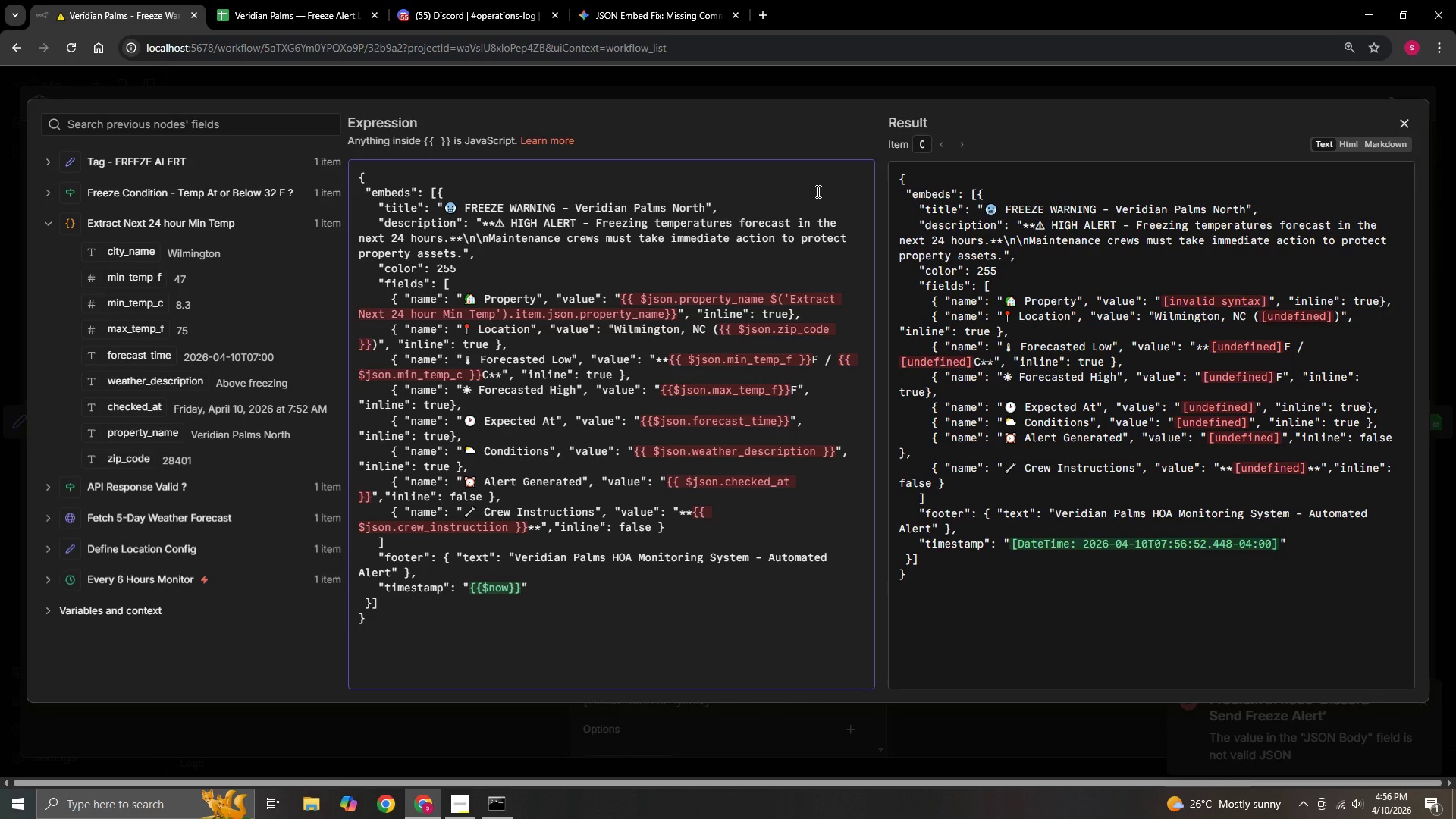 
hold_key(key=Backspace, duration=0.64)
 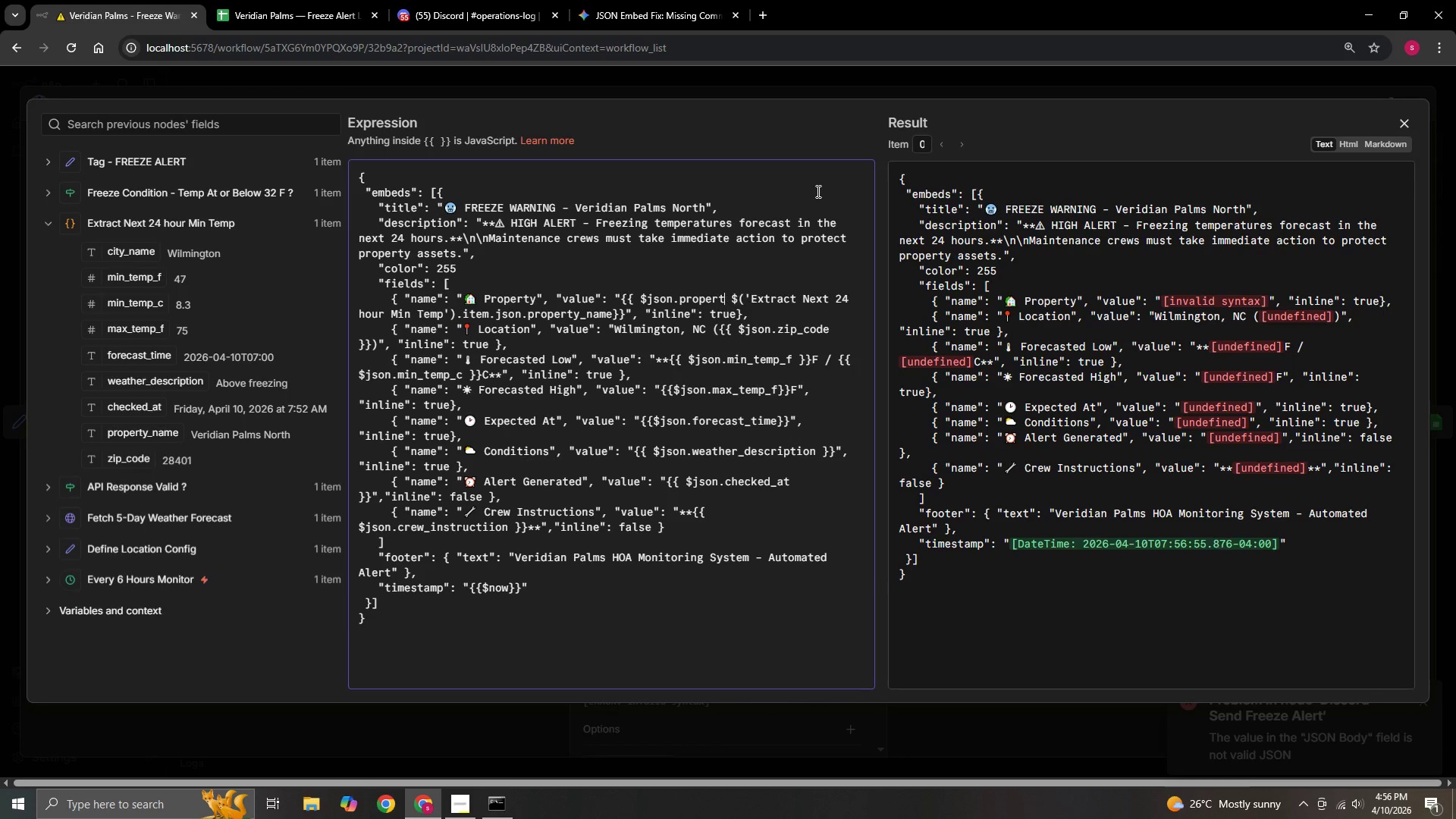 
key(Backspace)
 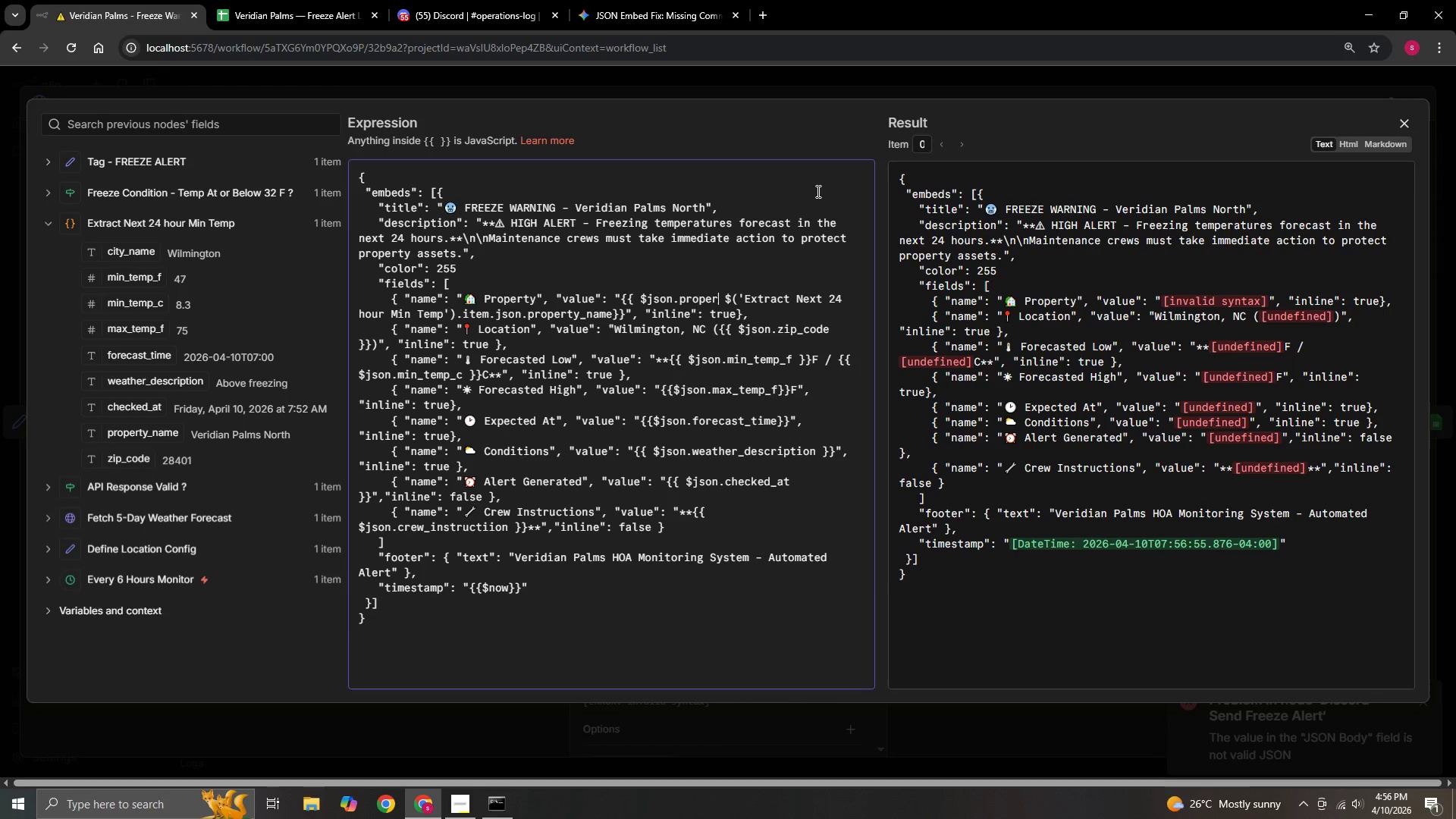 
key(Backspace)
 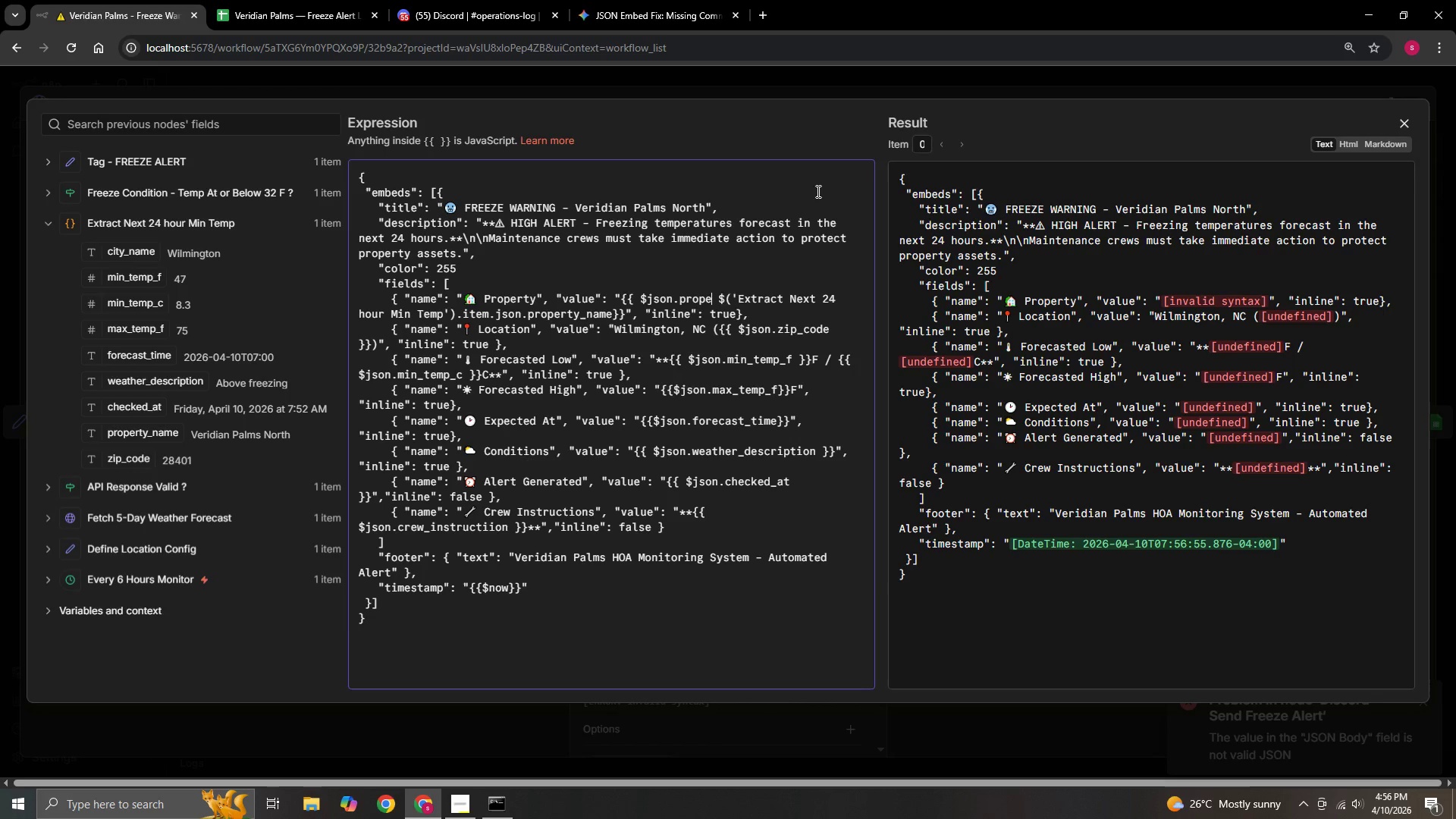 
key(Backspace)
 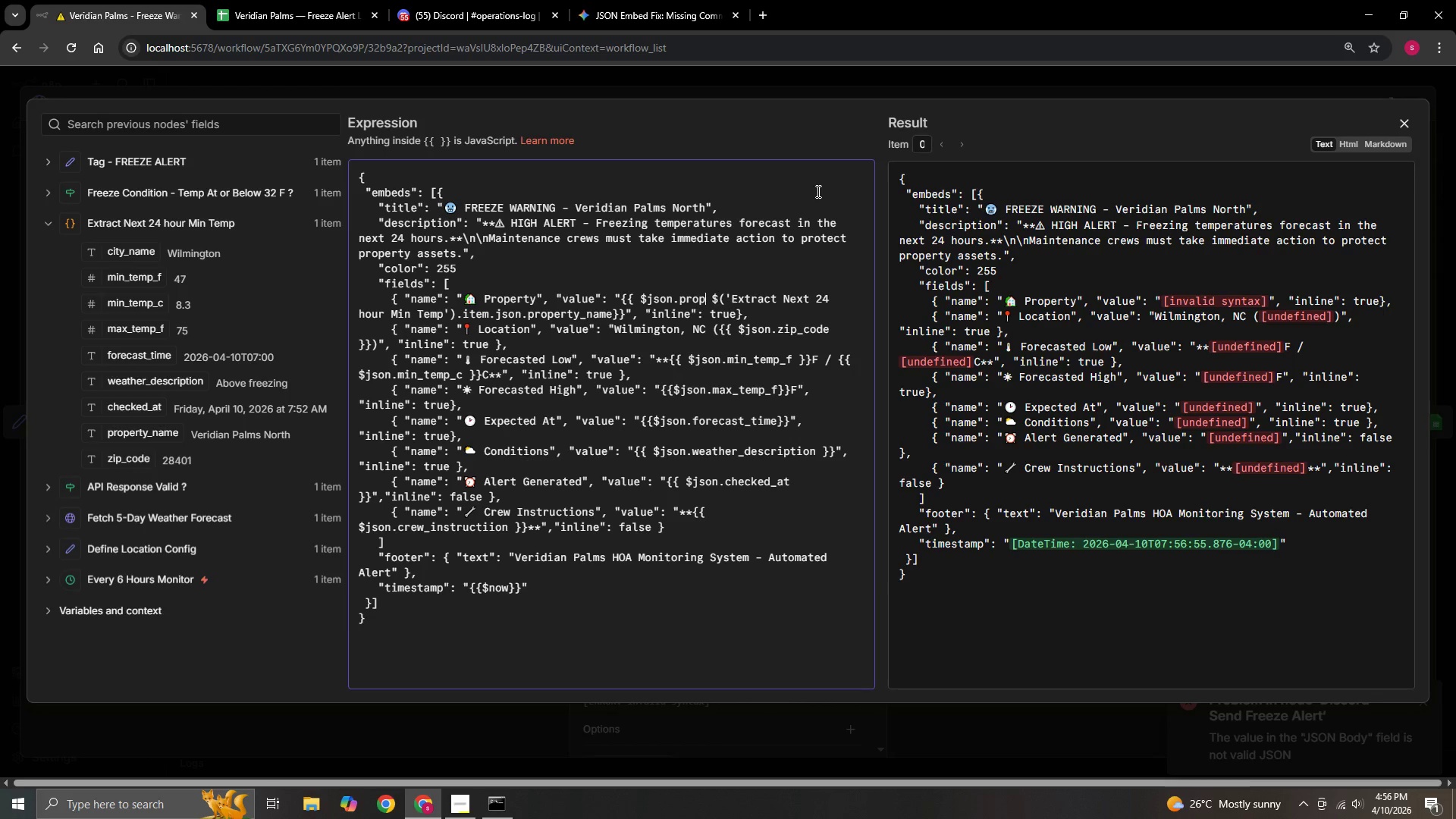 
key(Backspace)
 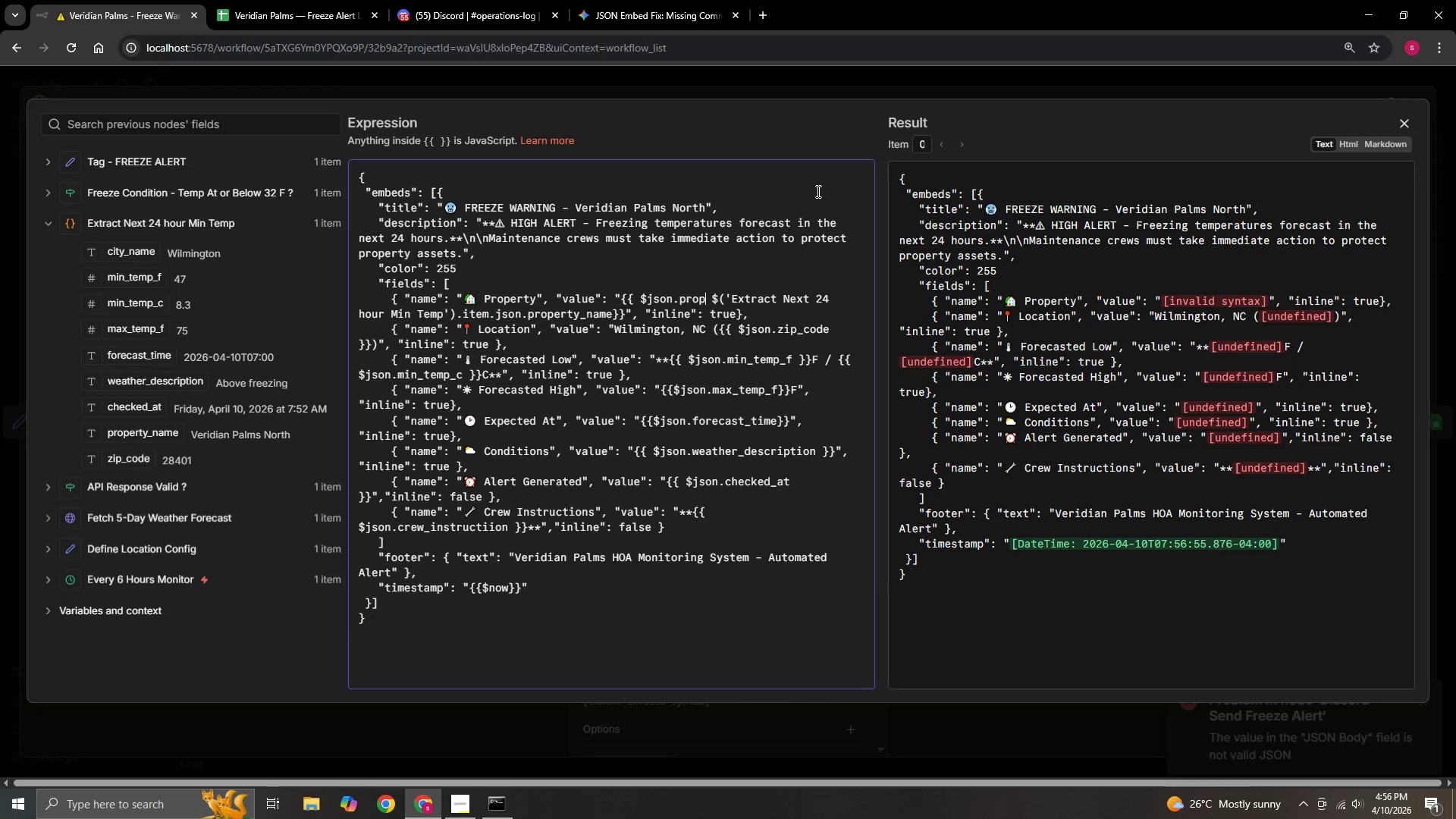 
key(Backspace)
 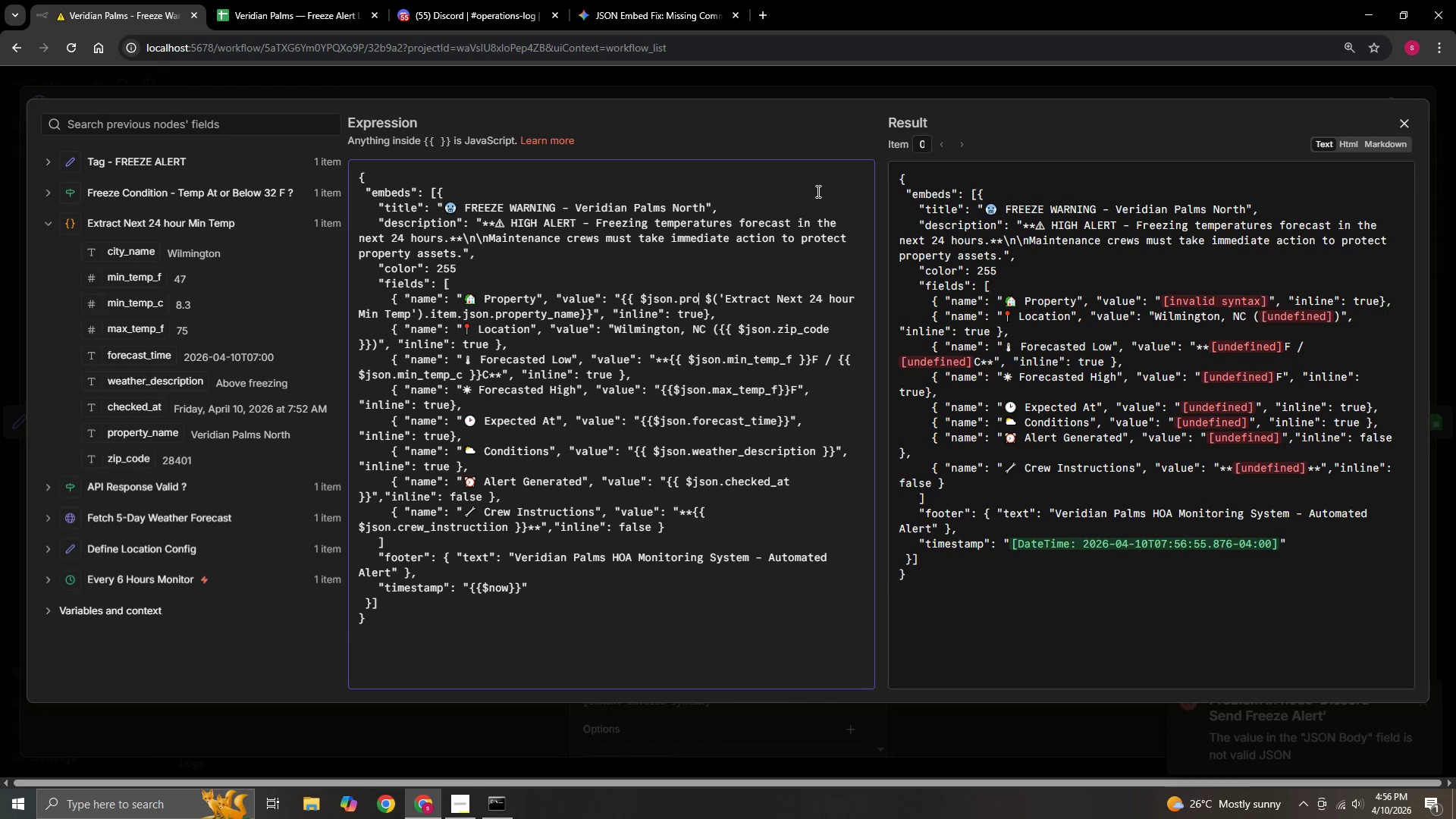 
key(Backspace)
 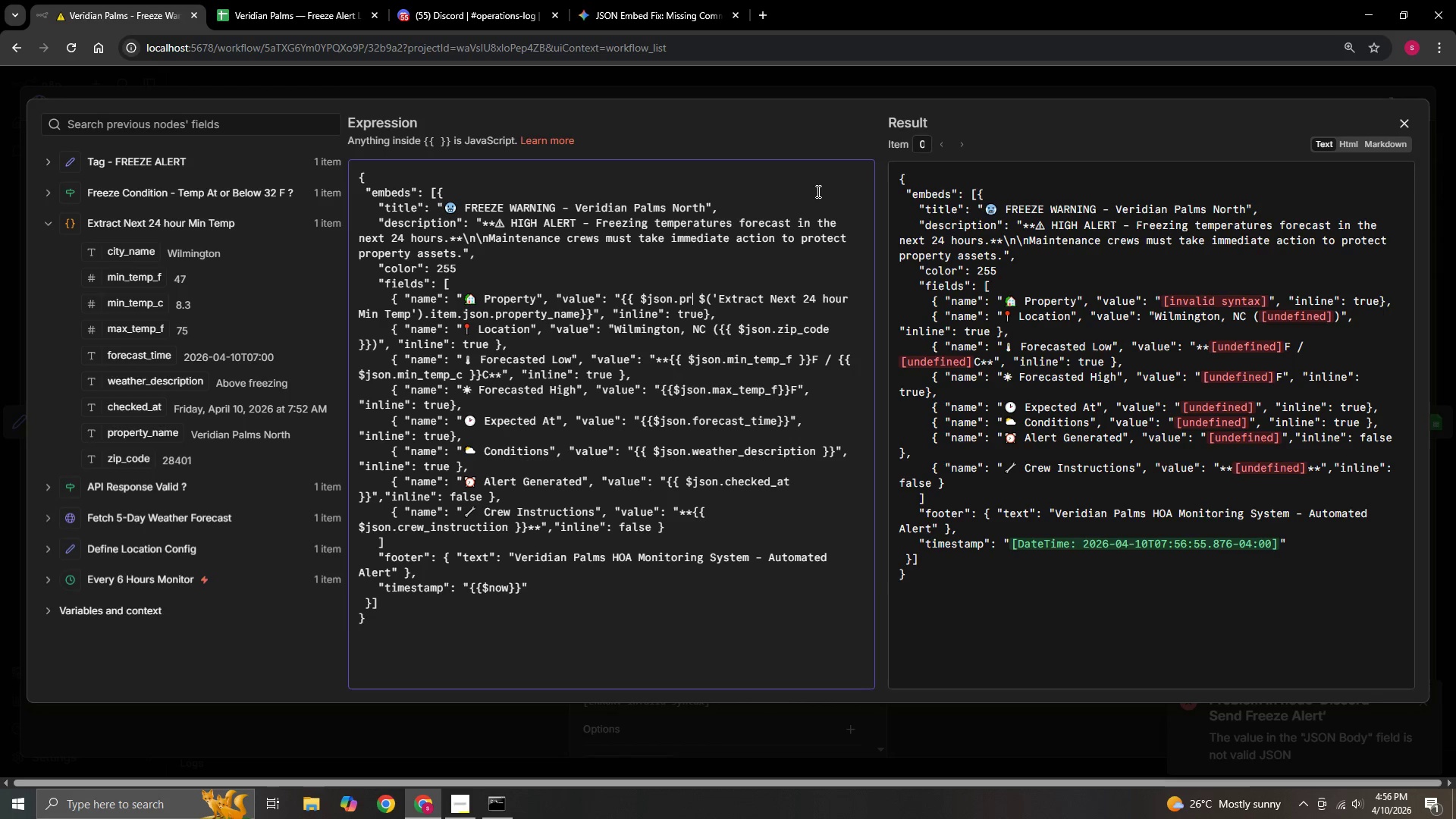 
key(Backspace)
 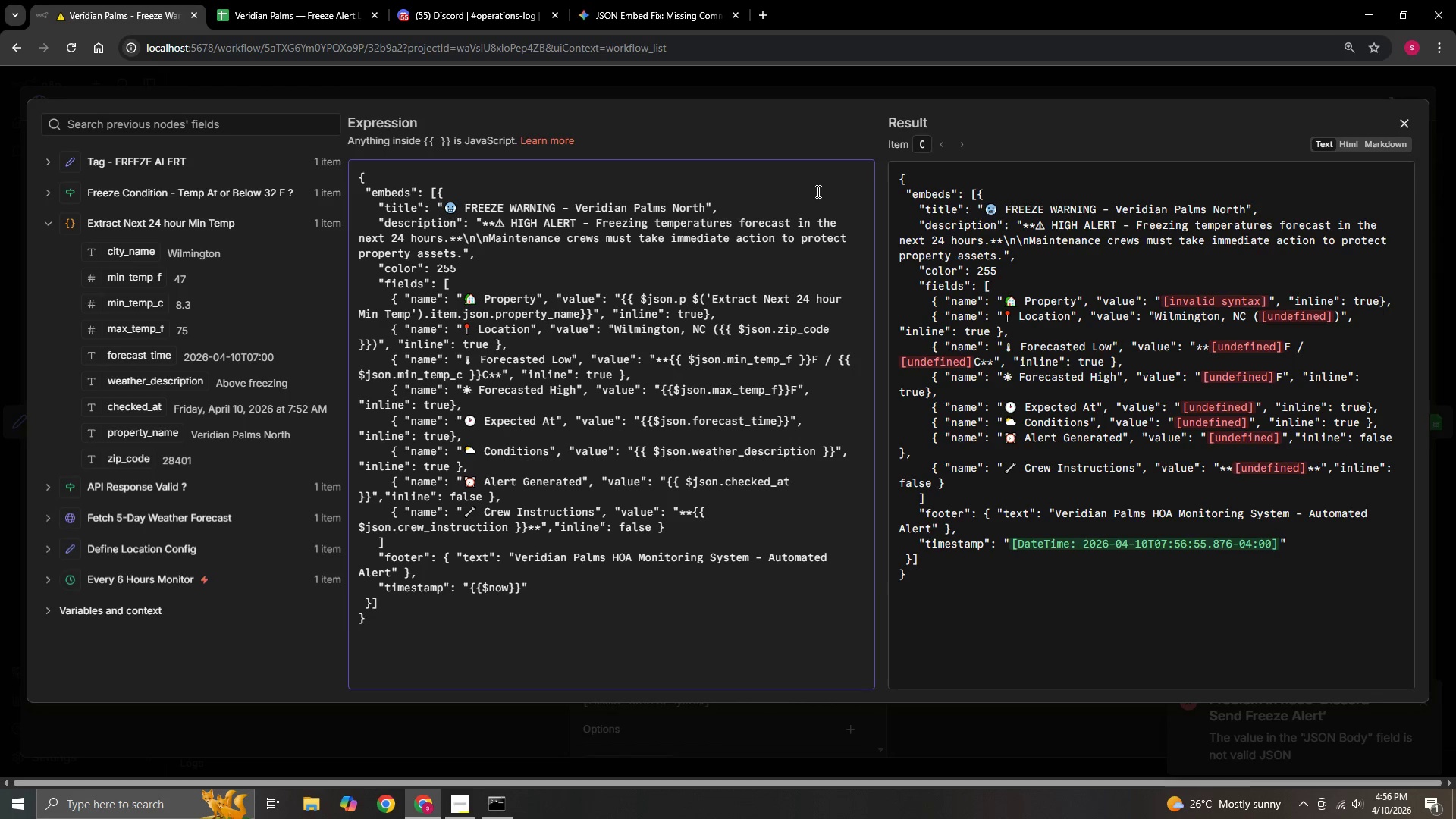 
key(Backspace)
 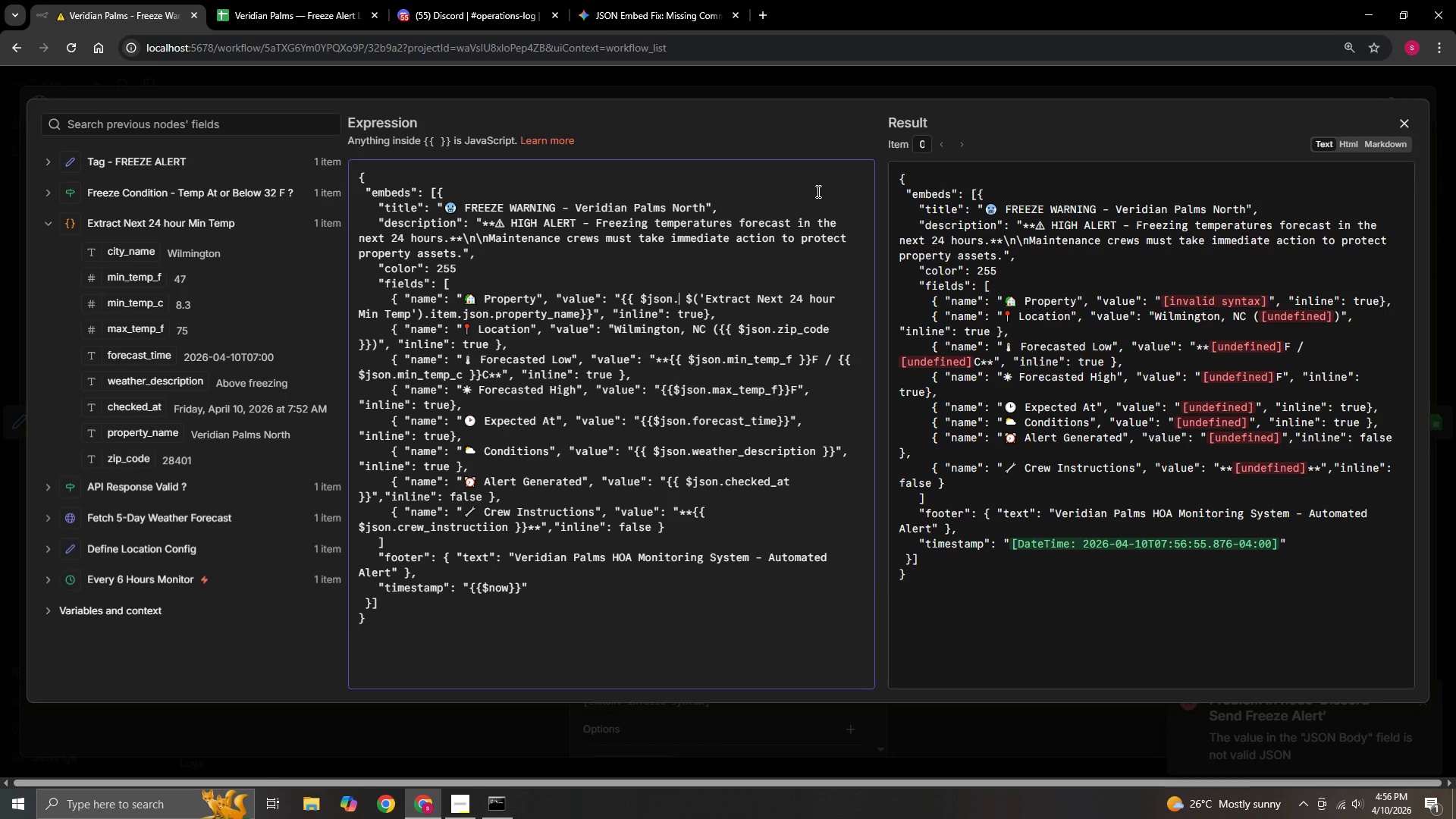 
key(Backspace)
 